 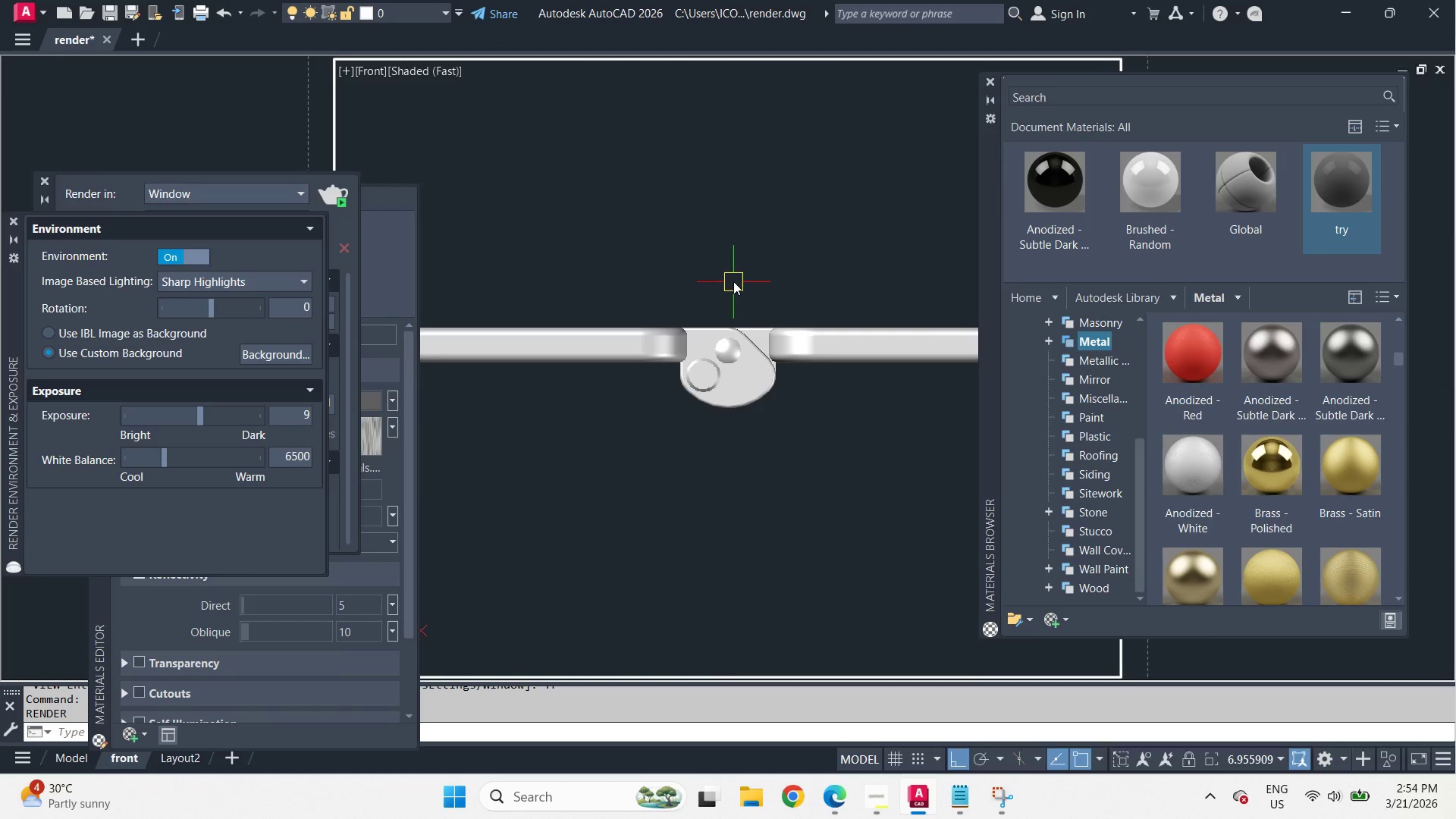 
double_click([722, 265])
 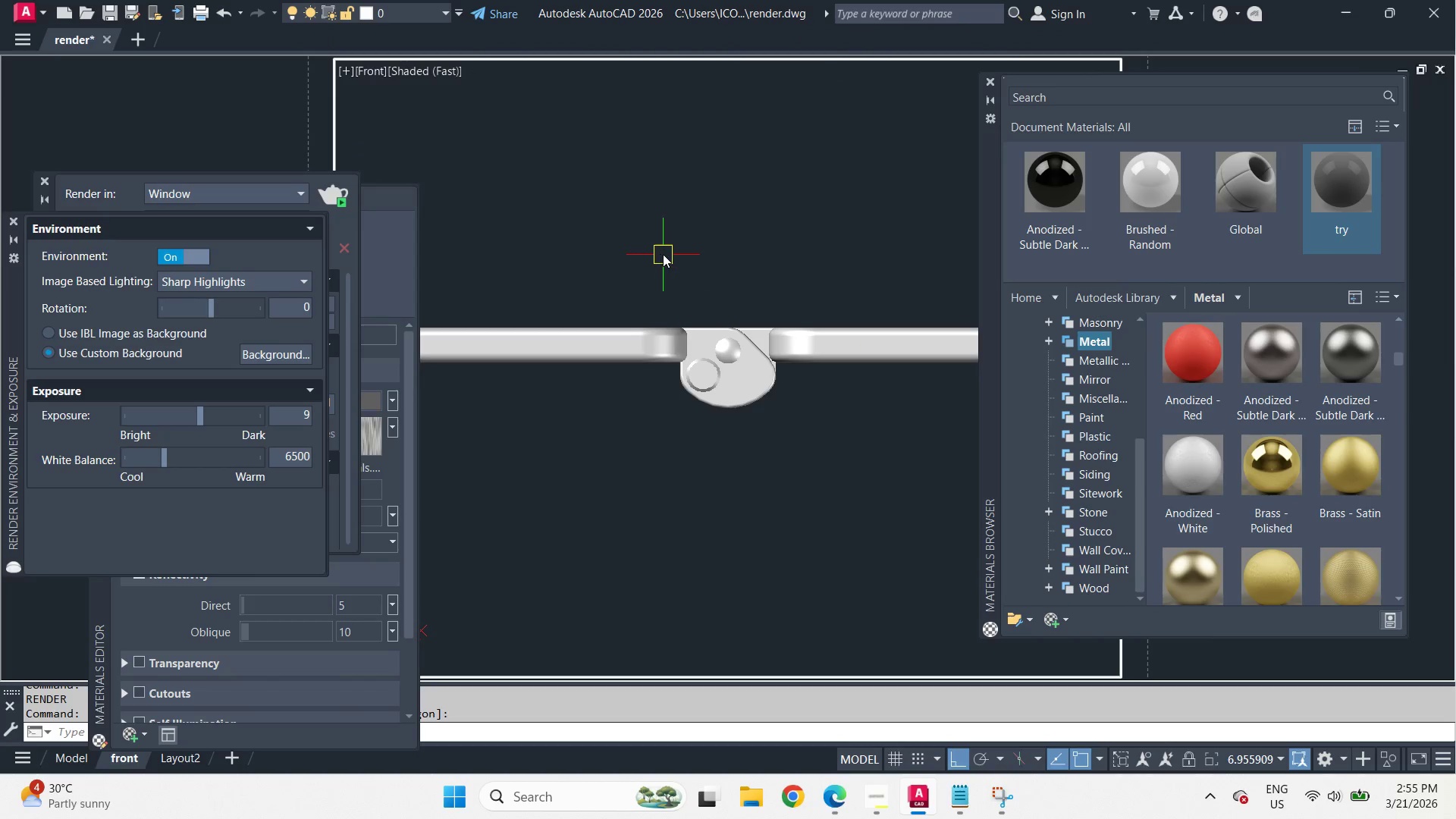 
scroll: coordinate [663, 254], scroll_direction: down, amount: 2.0
 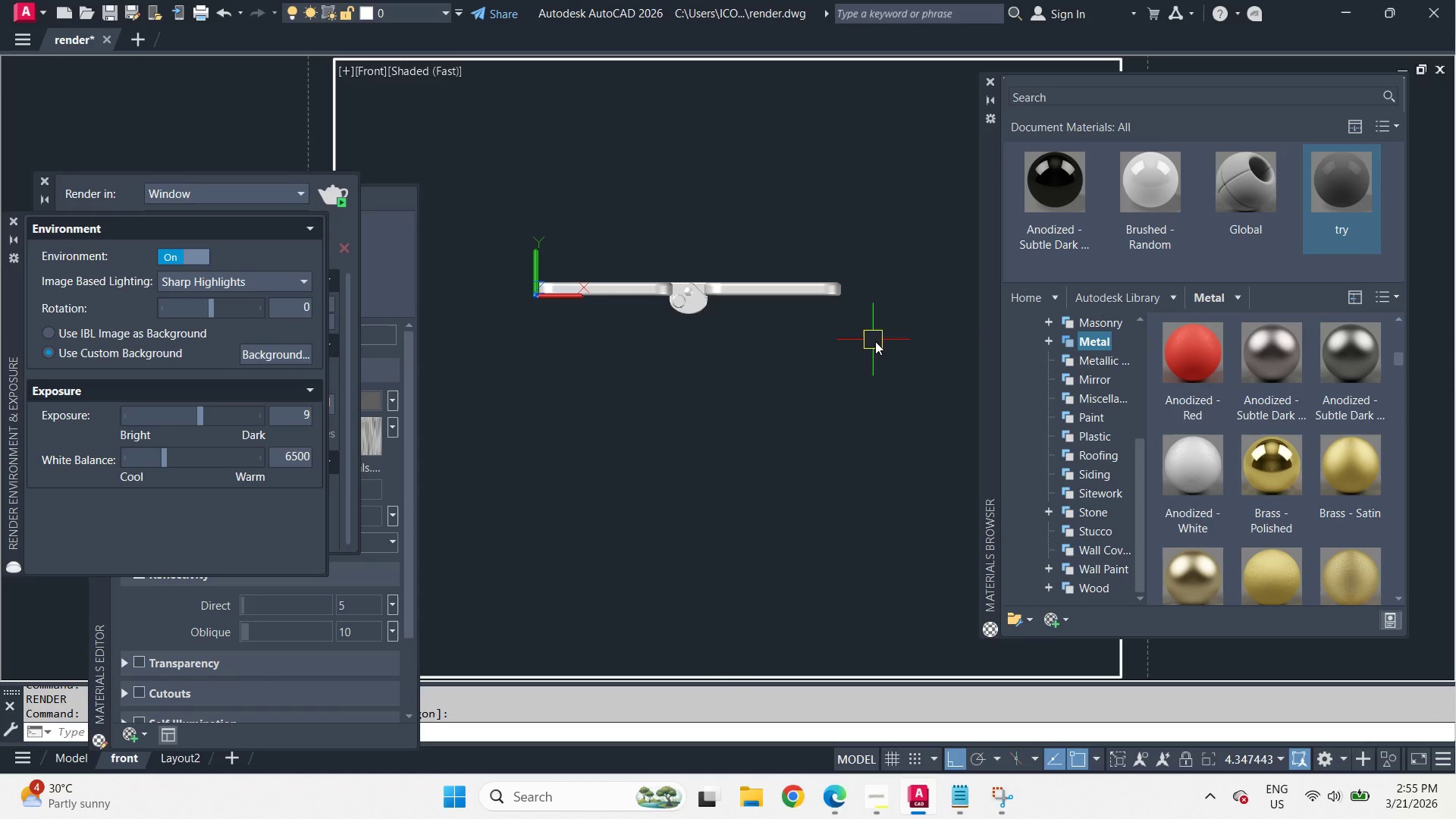 
left_click([886, 350])
 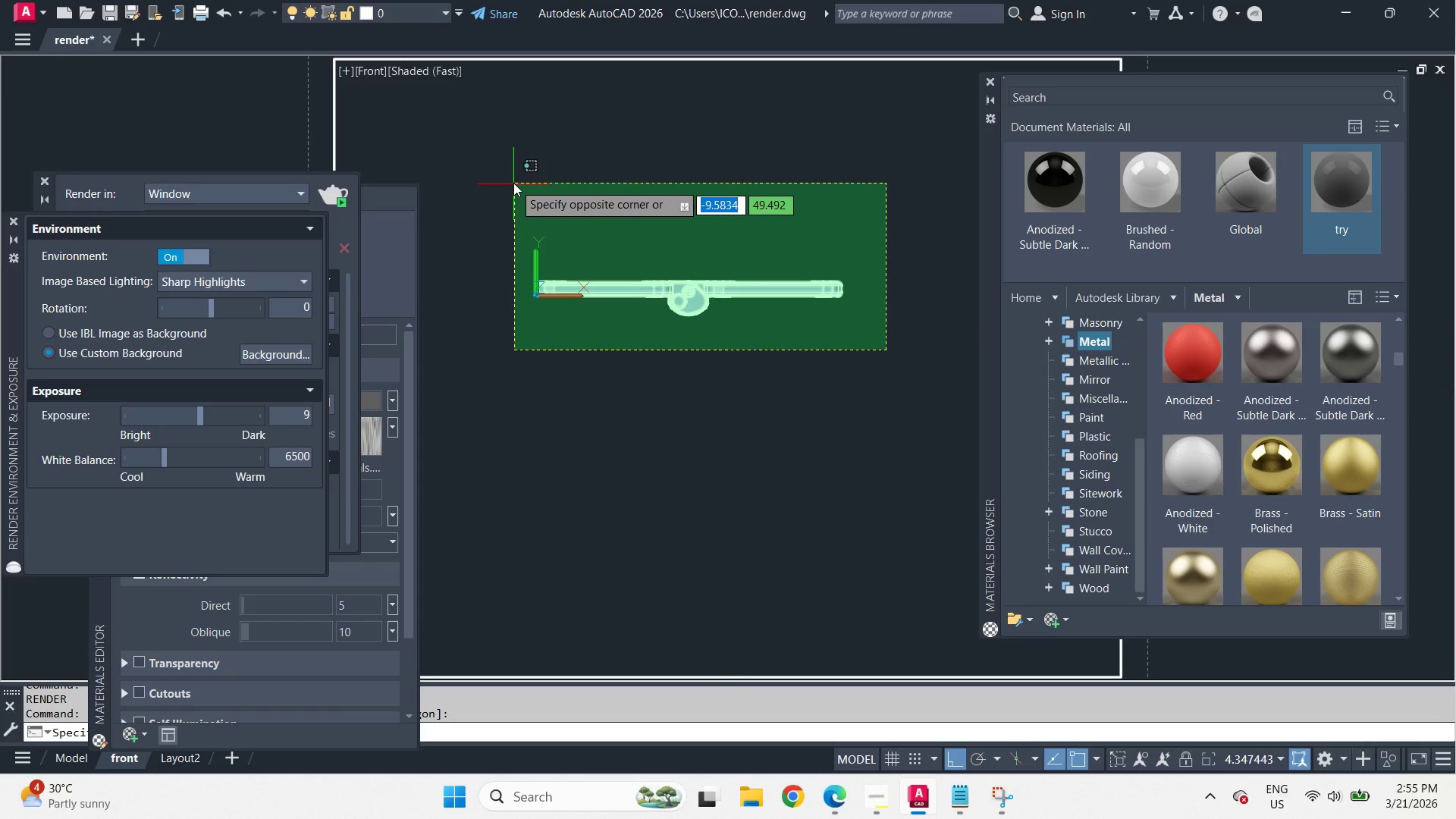 
left_click([513, 183])
 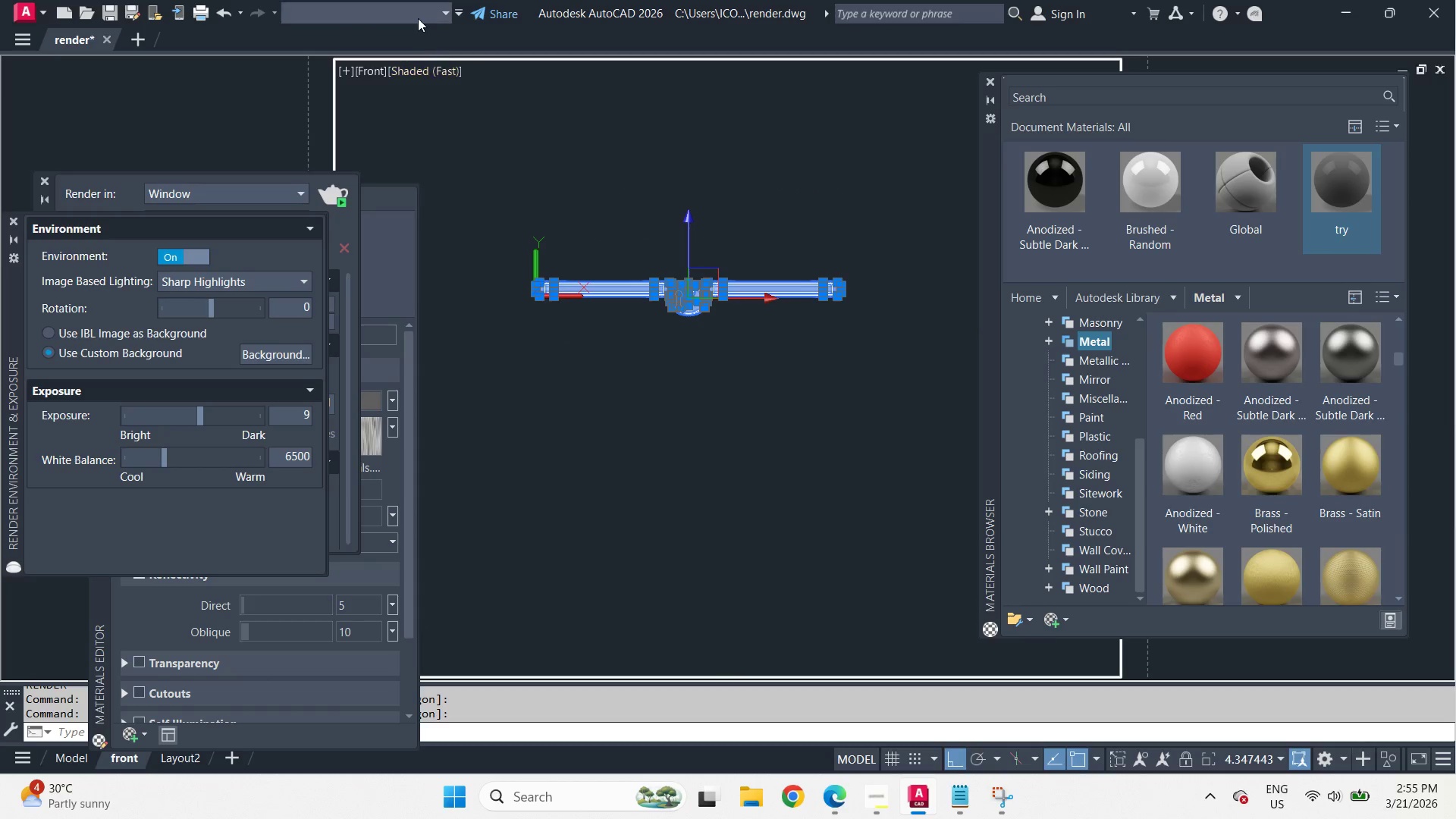 
left_click([418, 17])
 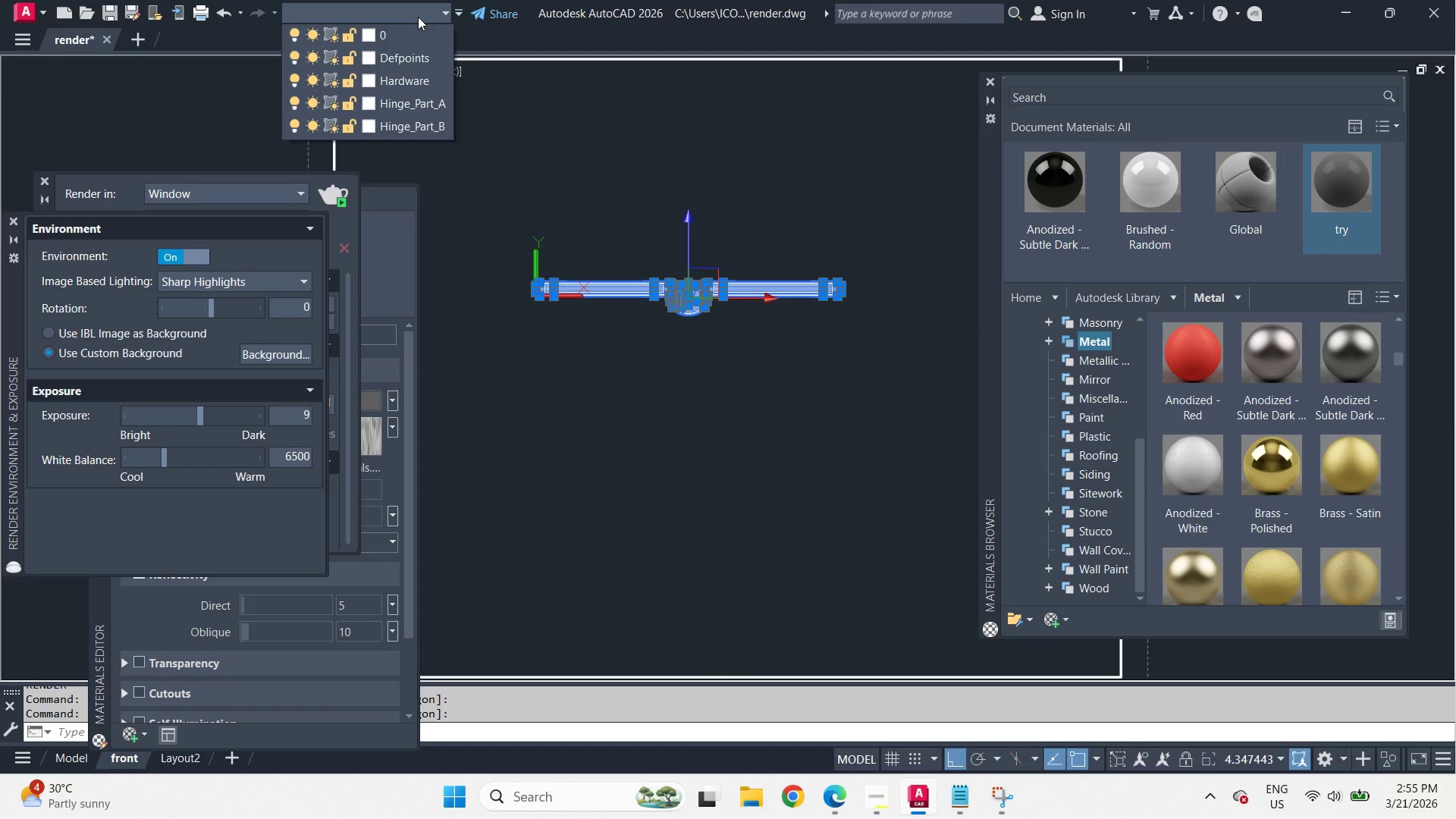 
left_click([418, 17])
 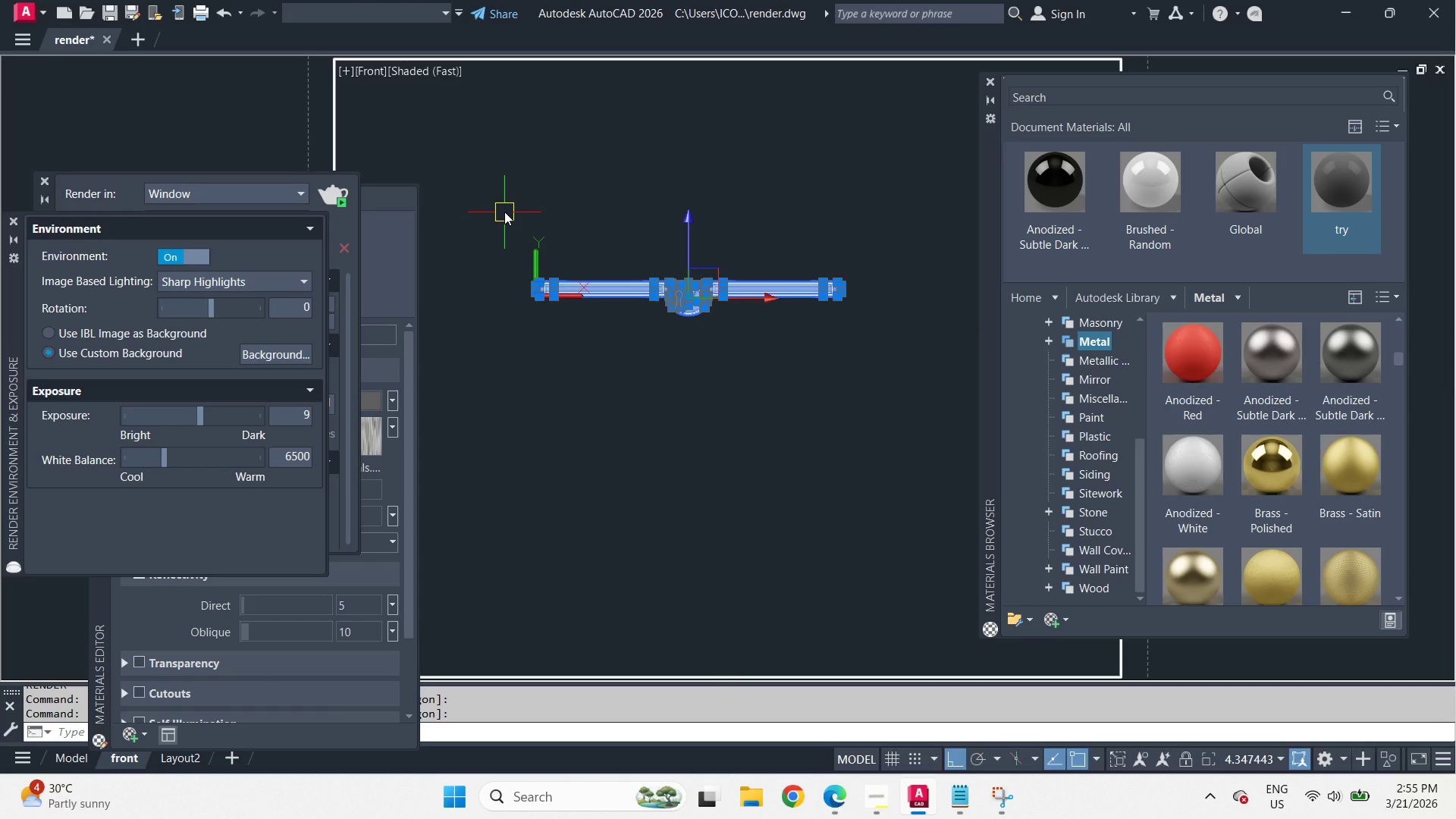 
type(la )
 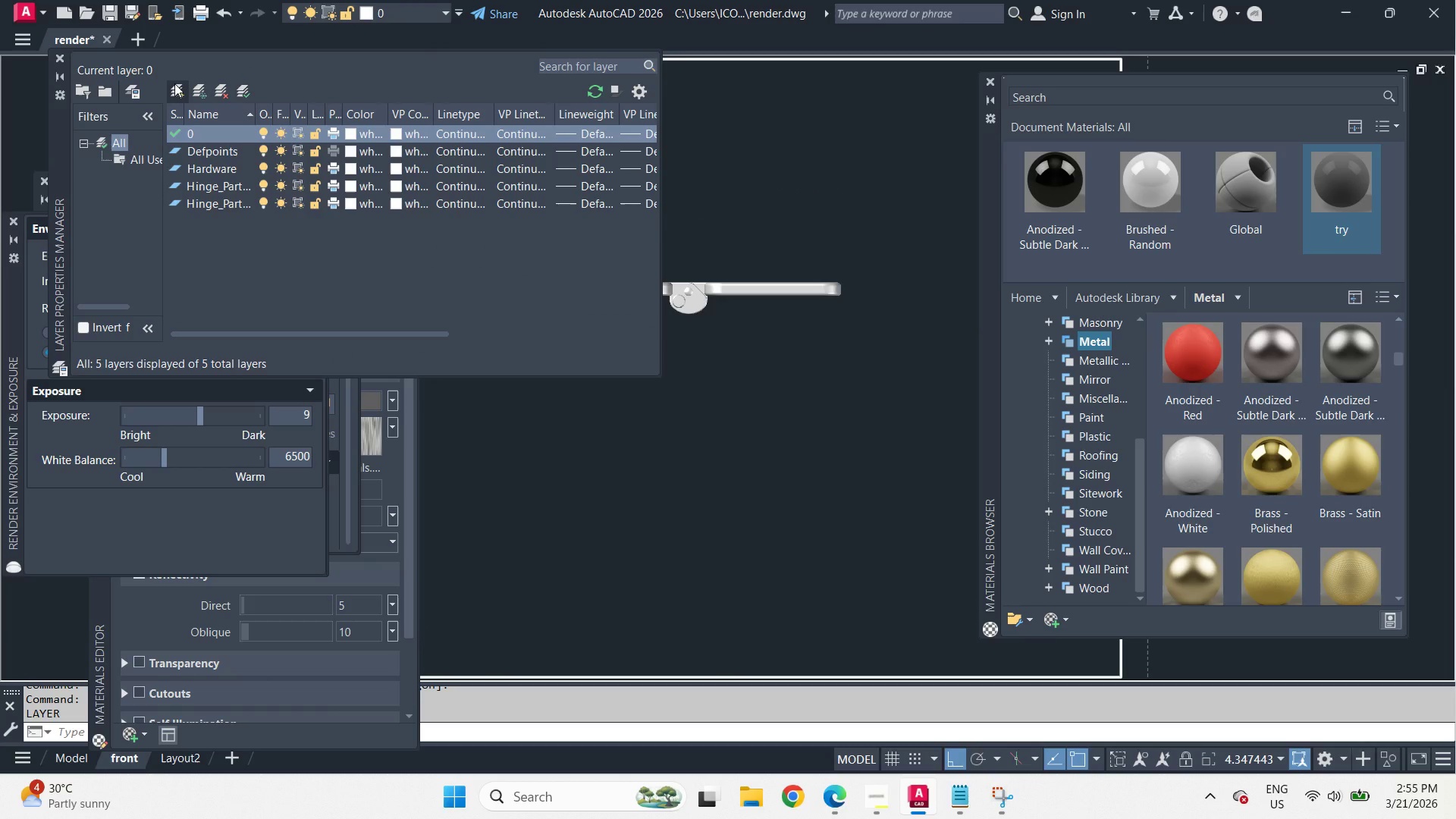 
left_click([174, 83])
 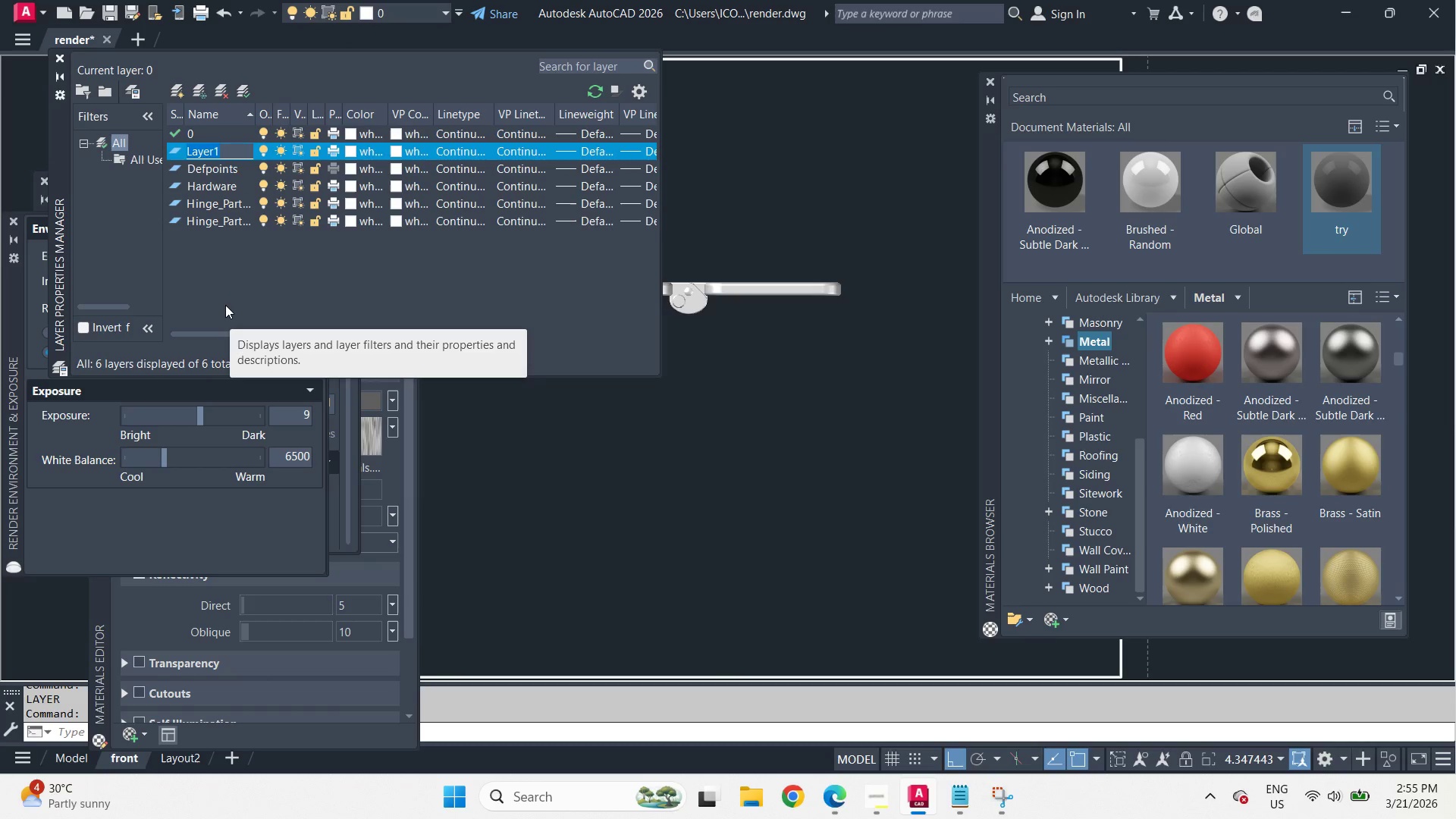 
key(Numpad9)
 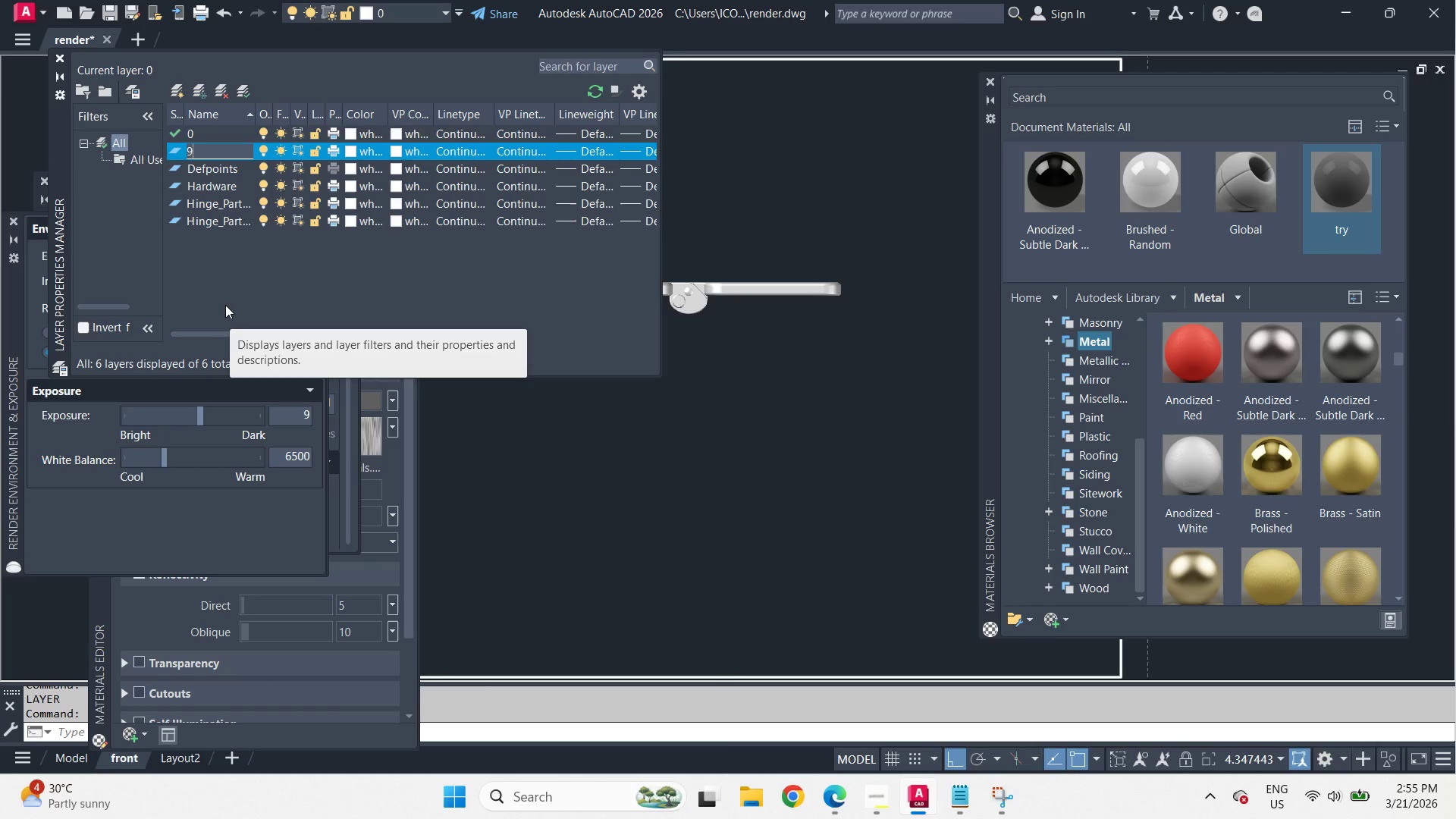 
key(Numpad0)
 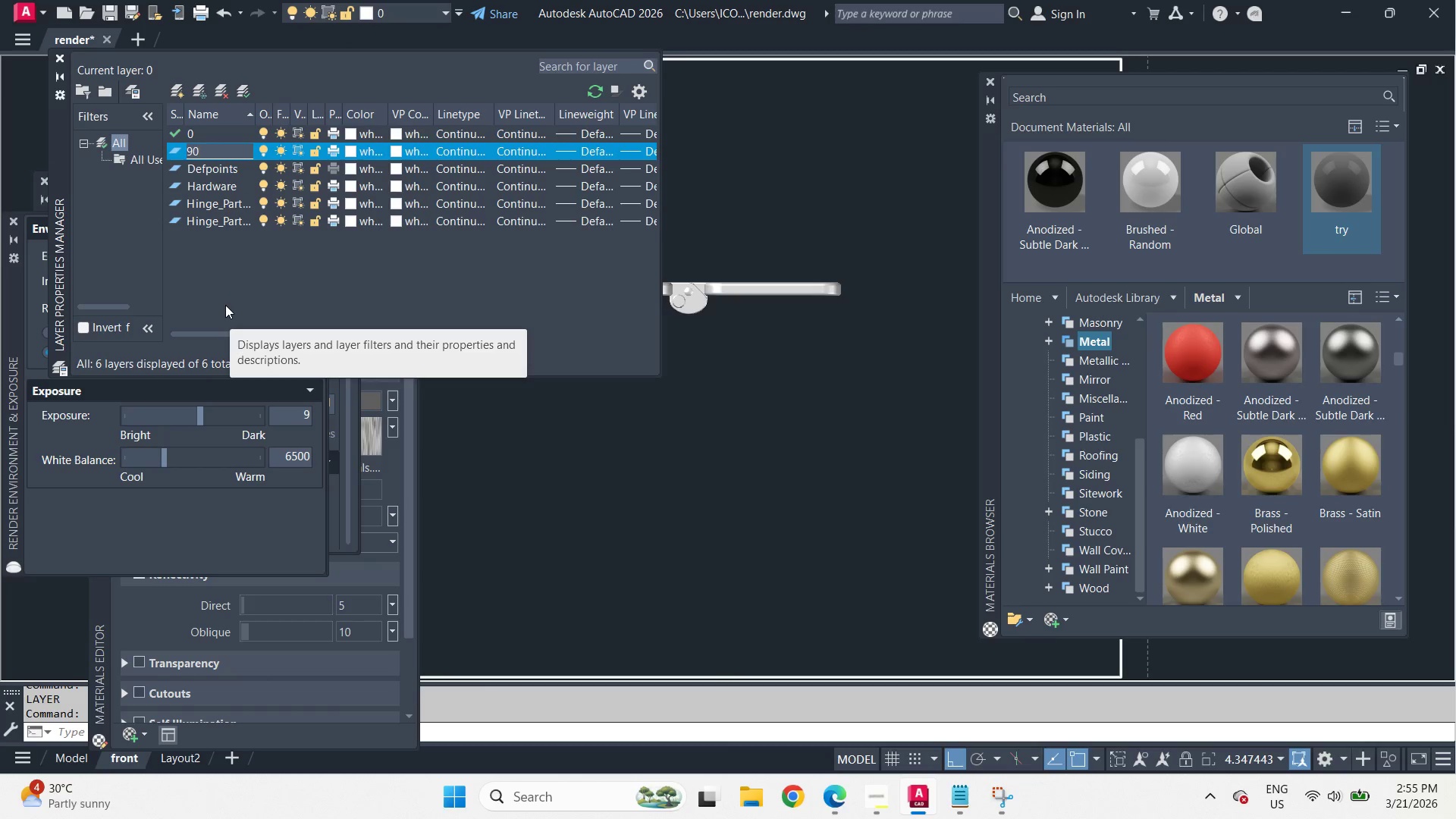 
key(NumpadEnter)
 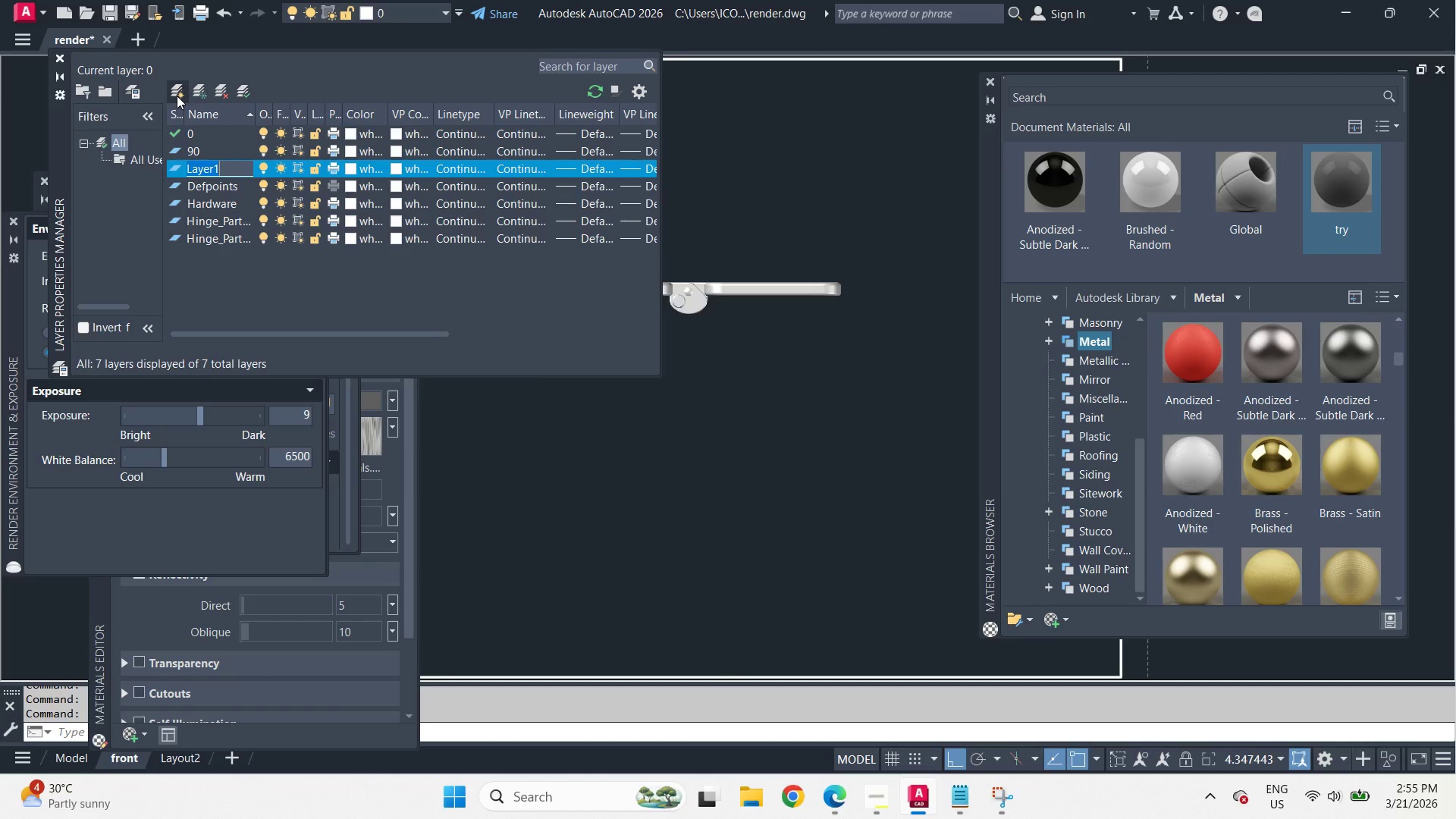 
key(Numpad1)
 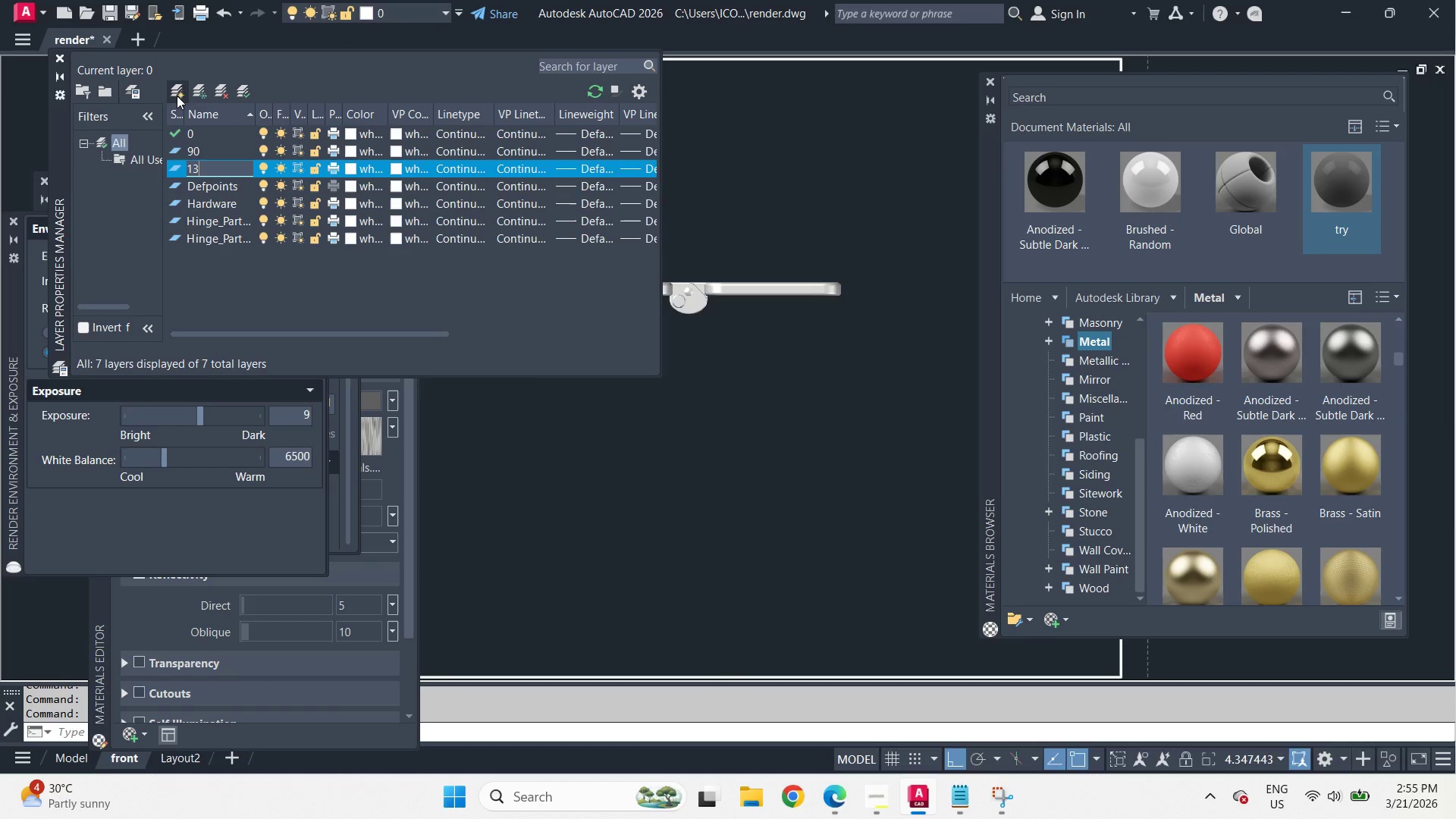 
key(Numpad3)
 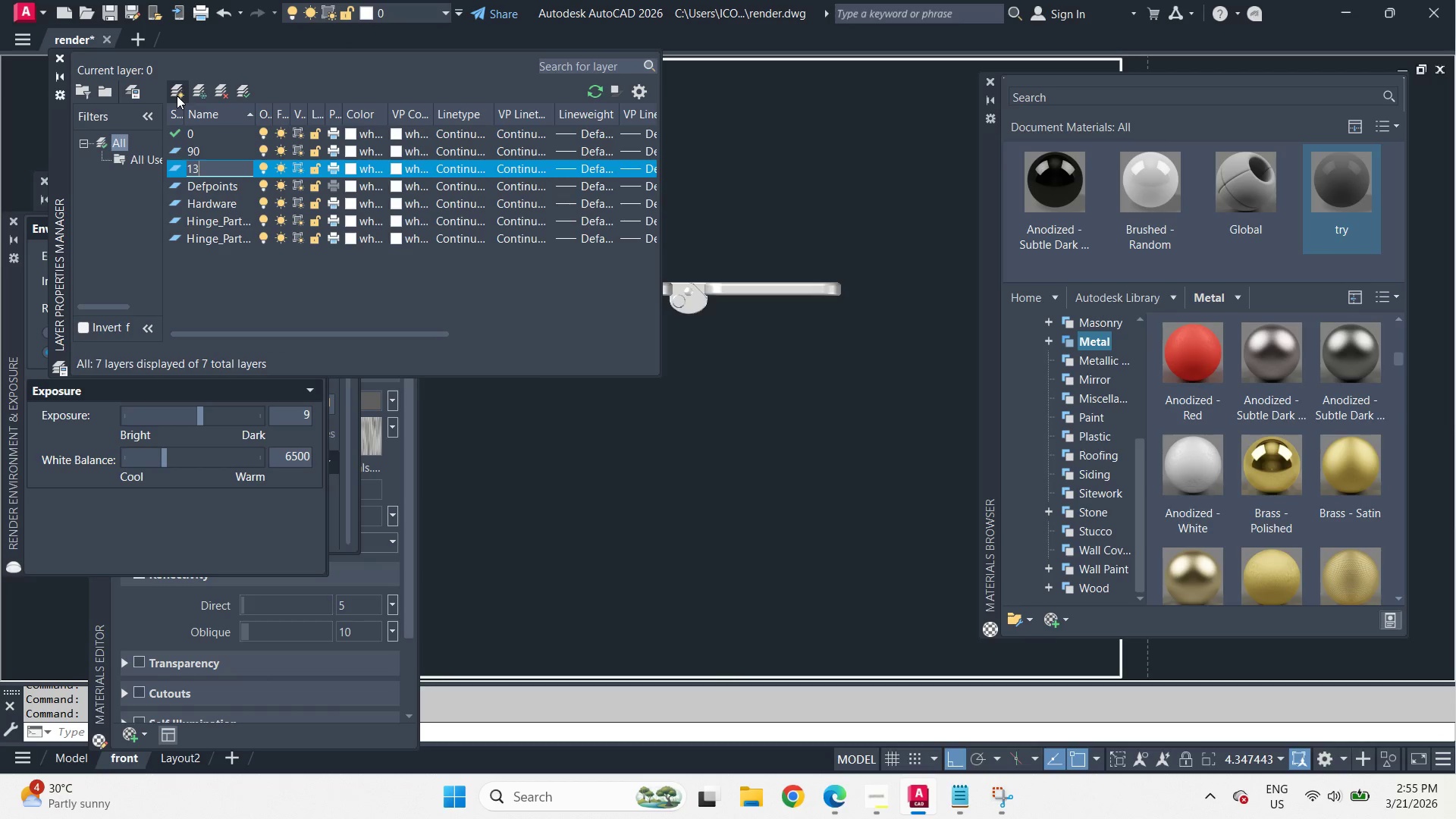 
key(Numpad5)
 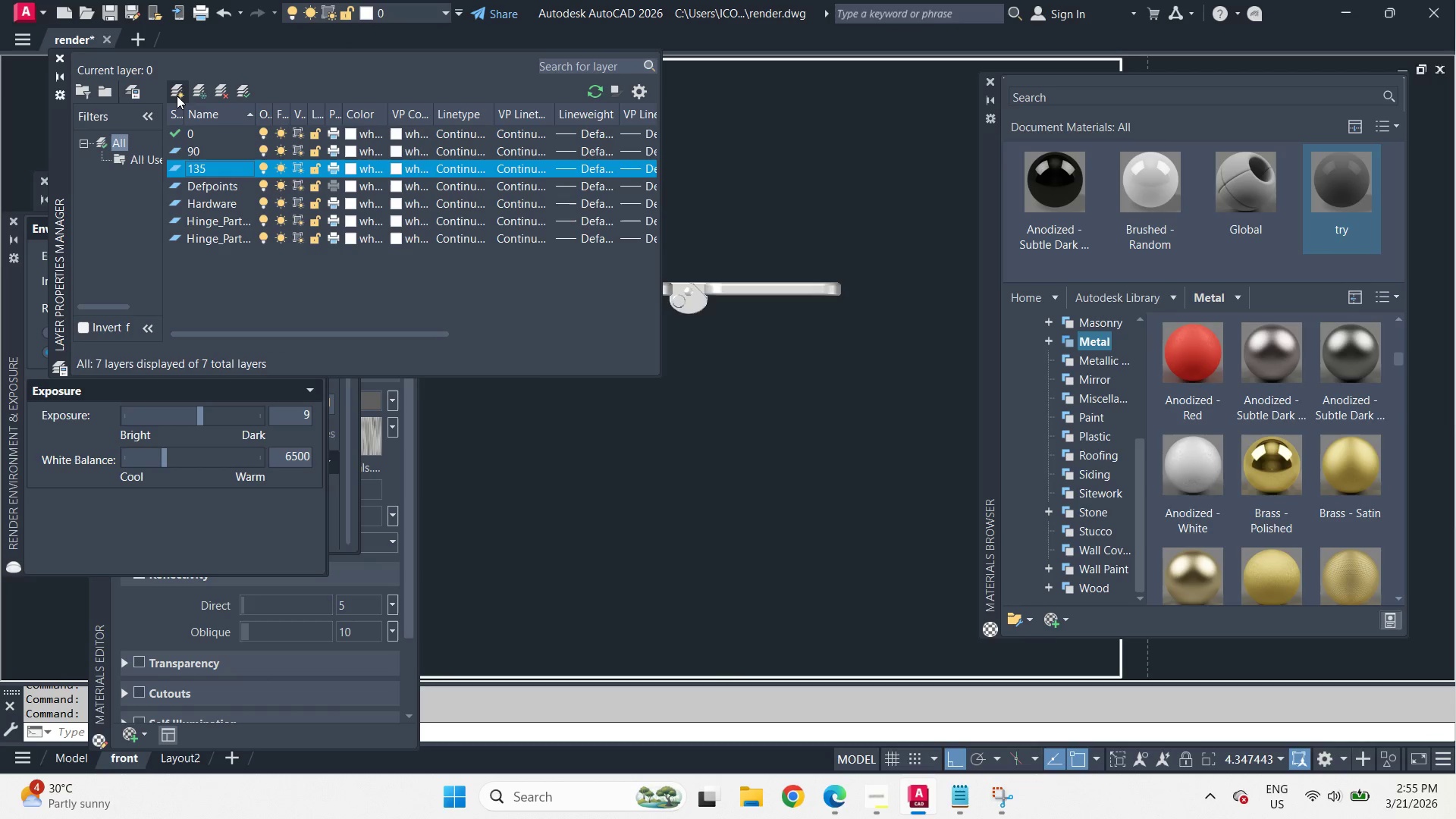 
key(NumpadEnter)
 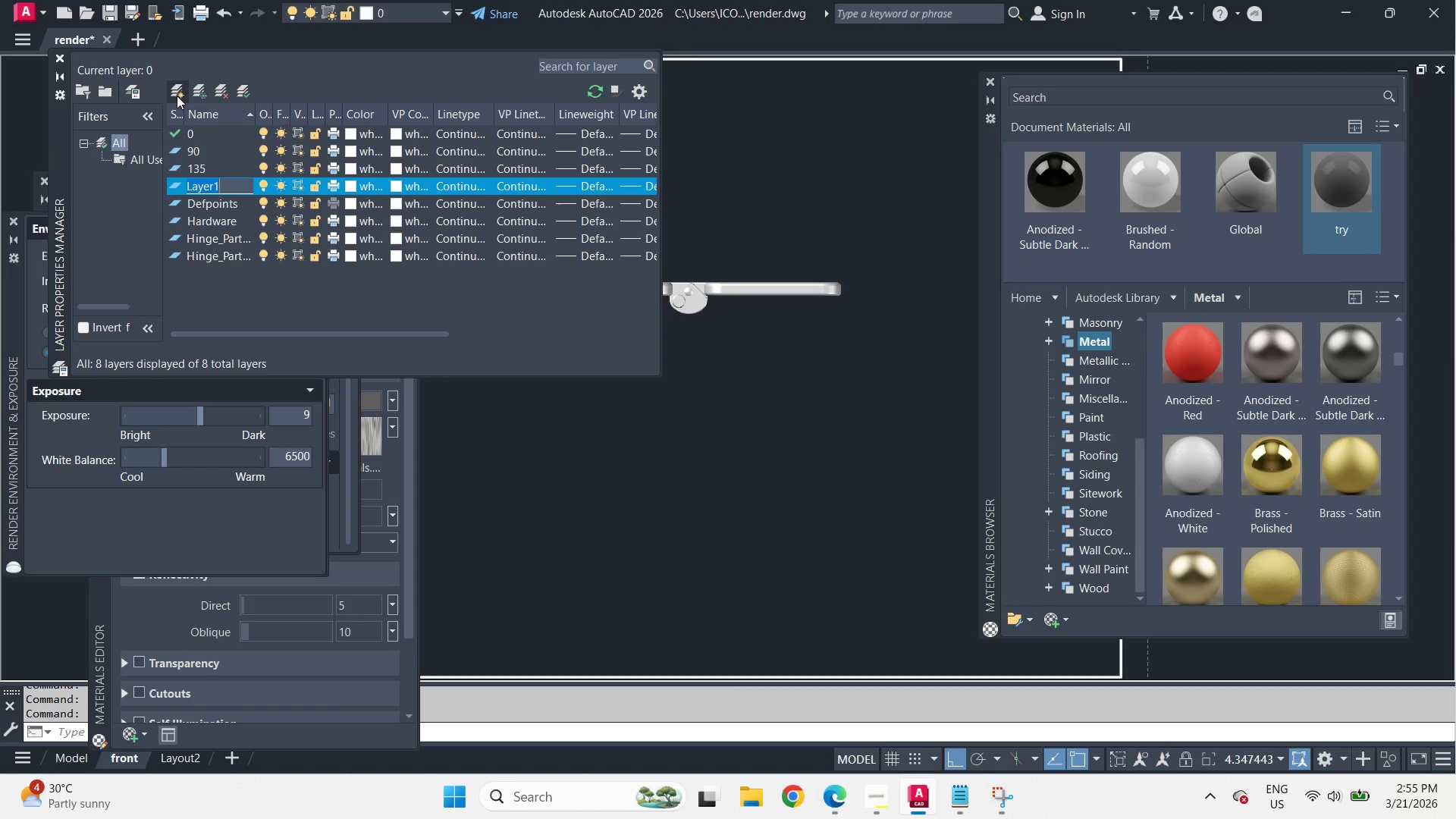 
key(Numpad1)
 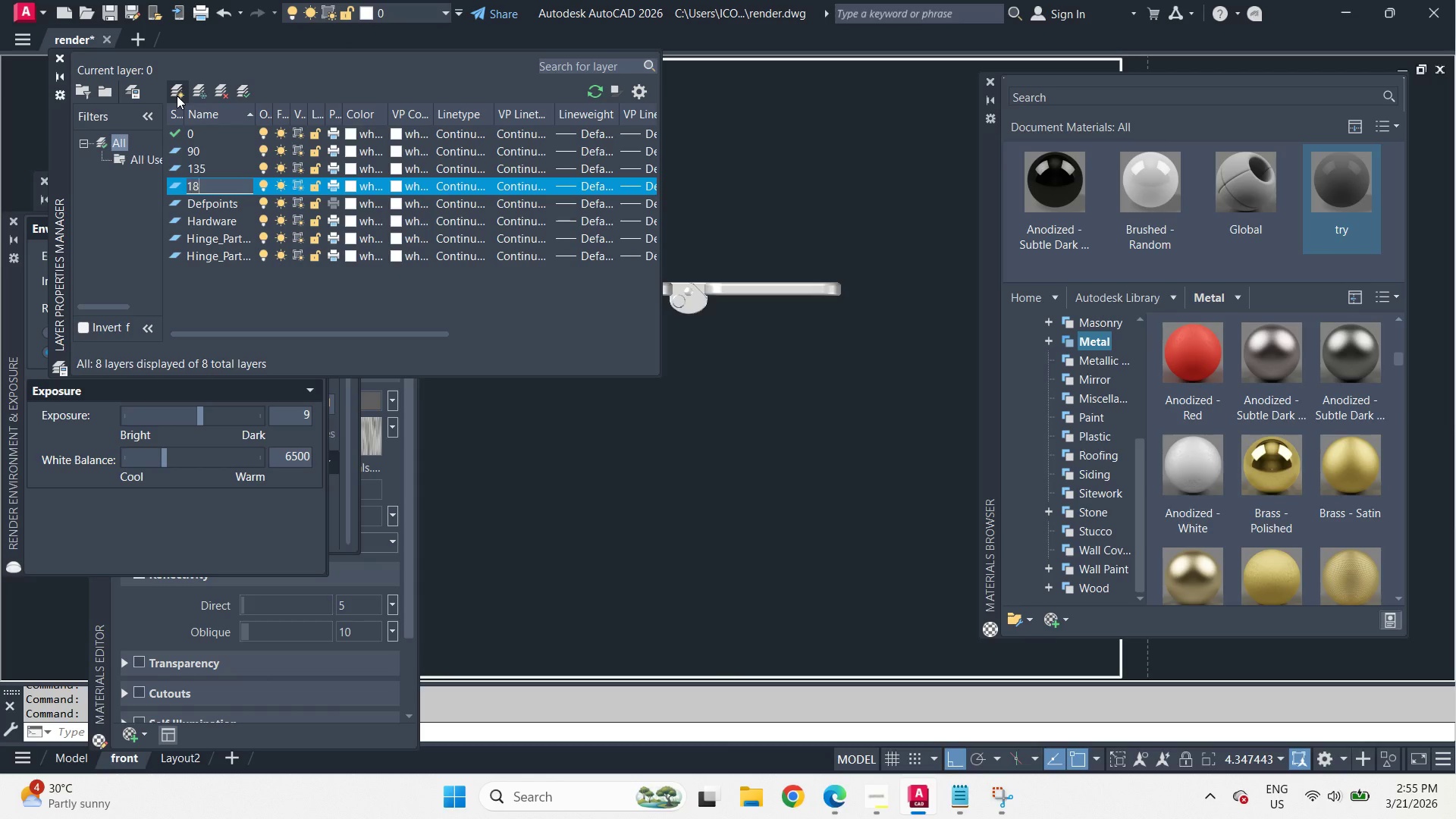 
key(Numpad8)
 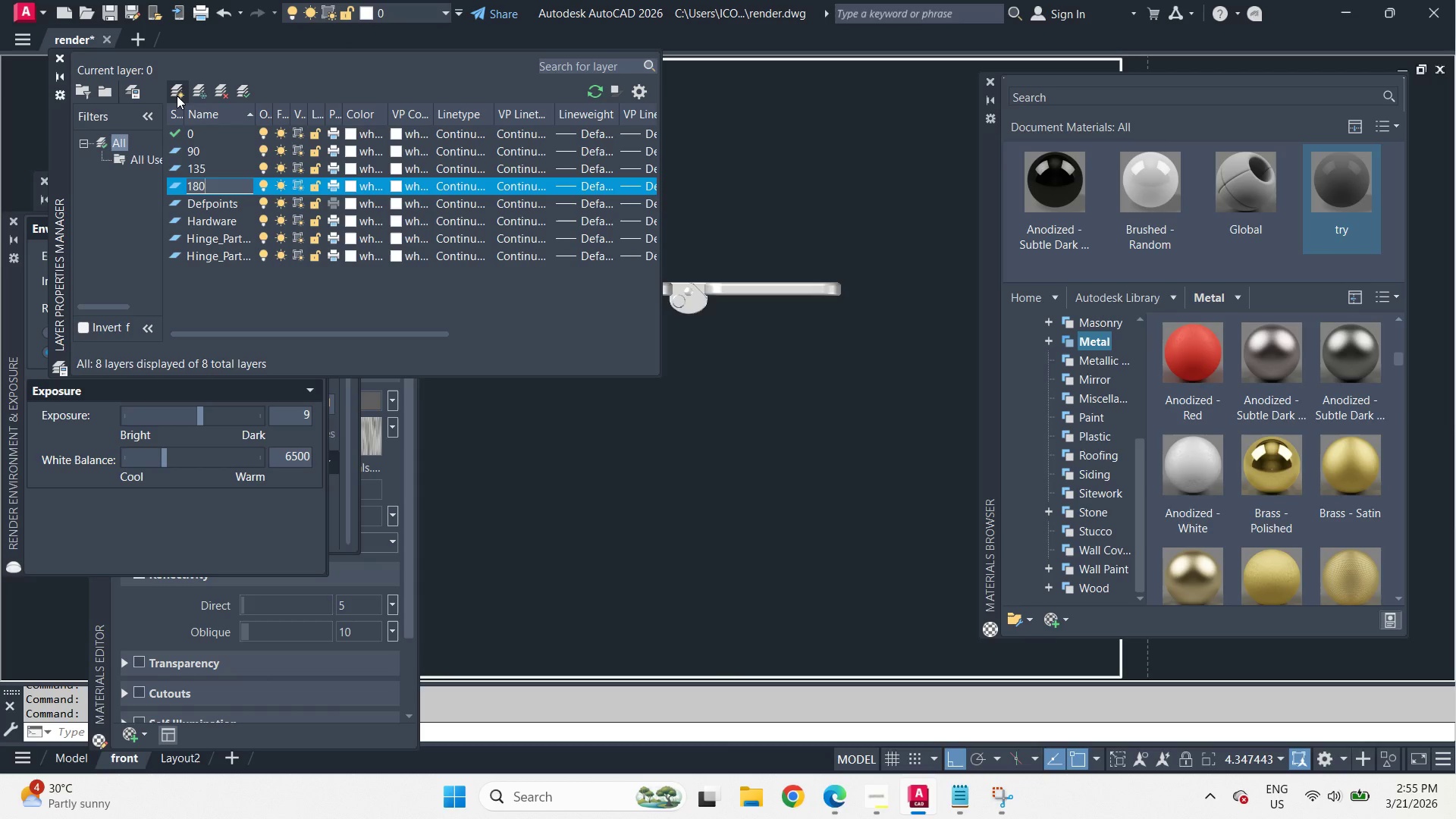 
key(Numpad0)
 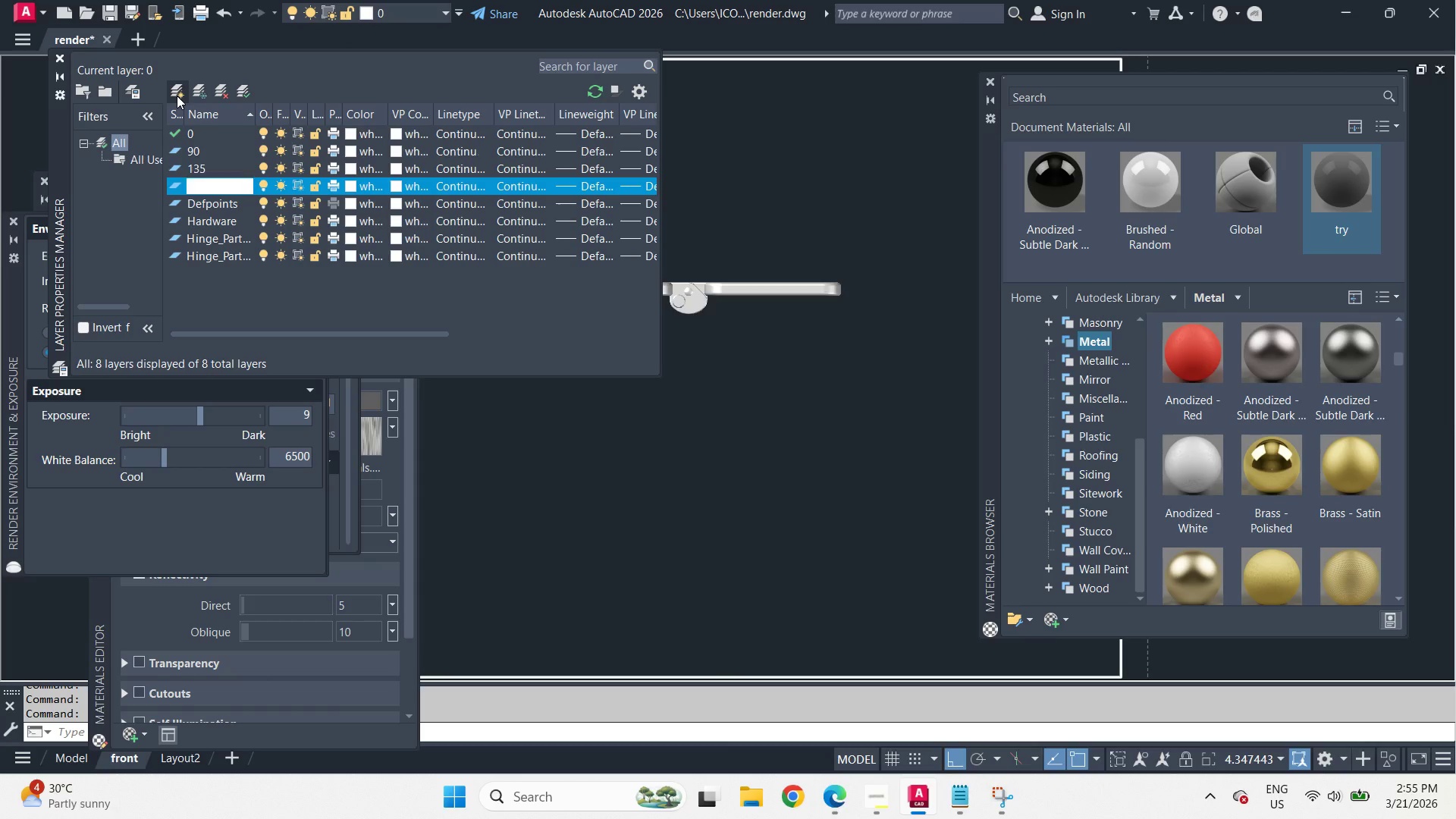 
key(NumpadEnter)
 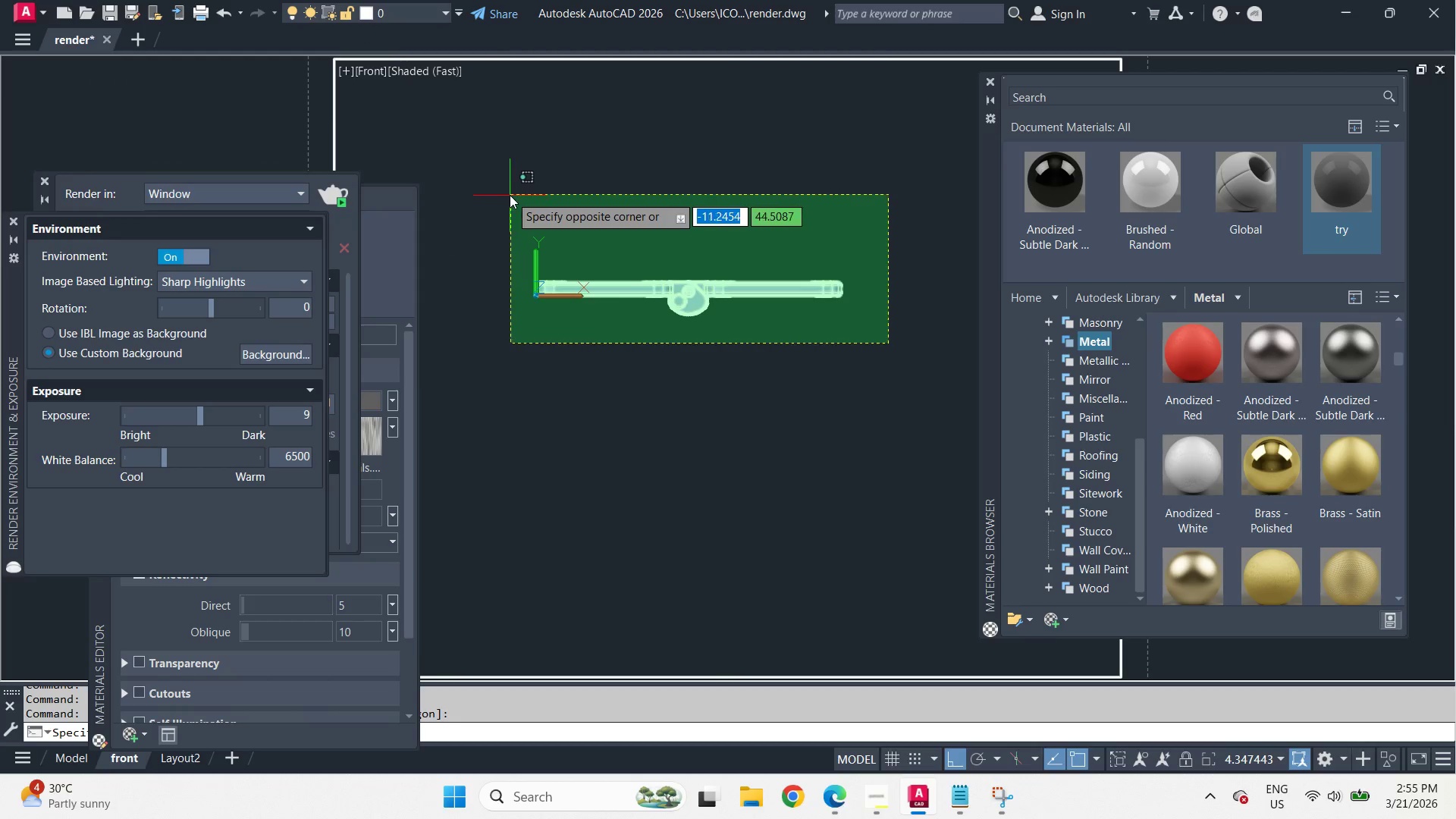 
wait(6.14)
 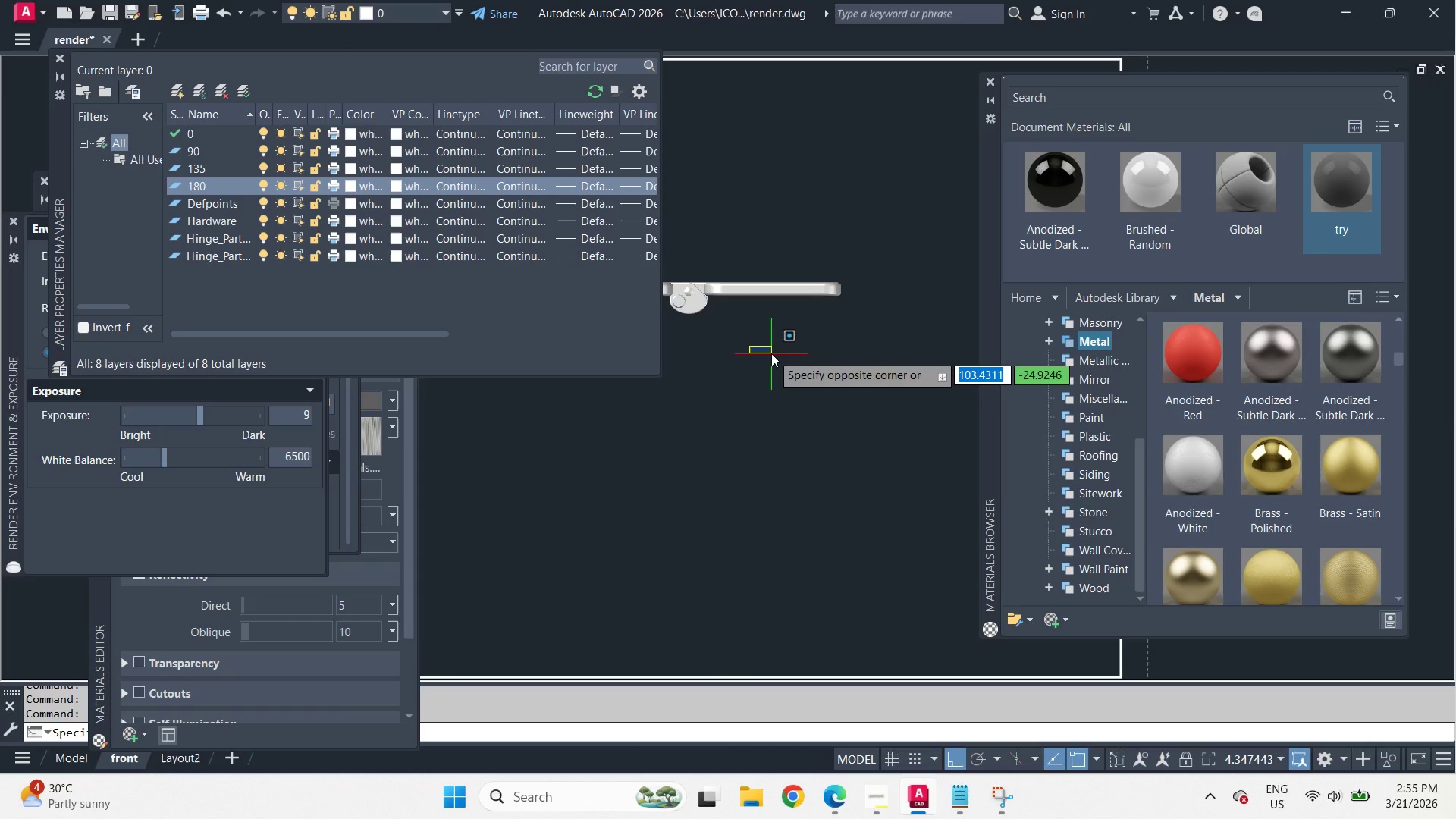 
type(co )
 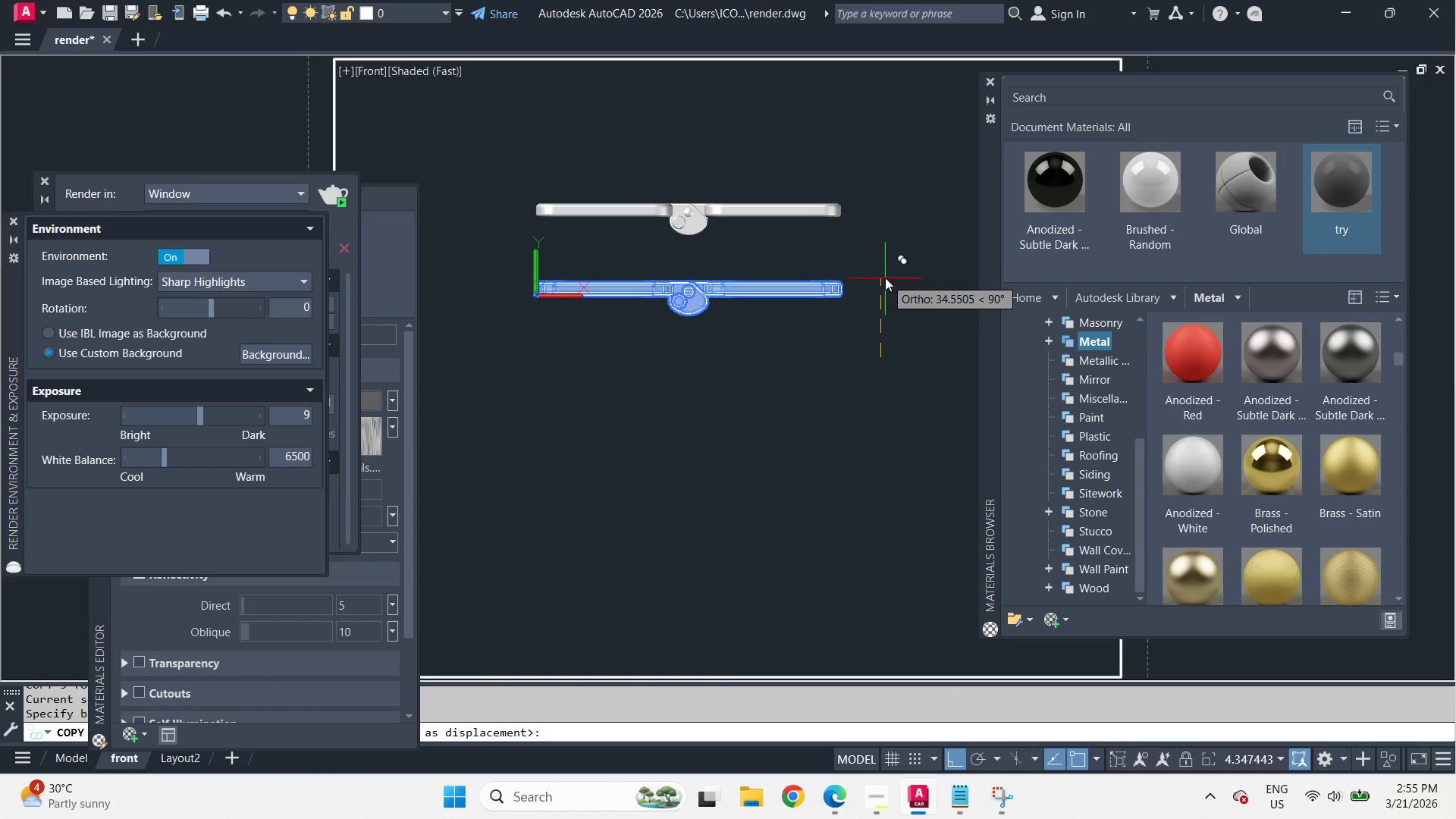 
wait(7.98)
 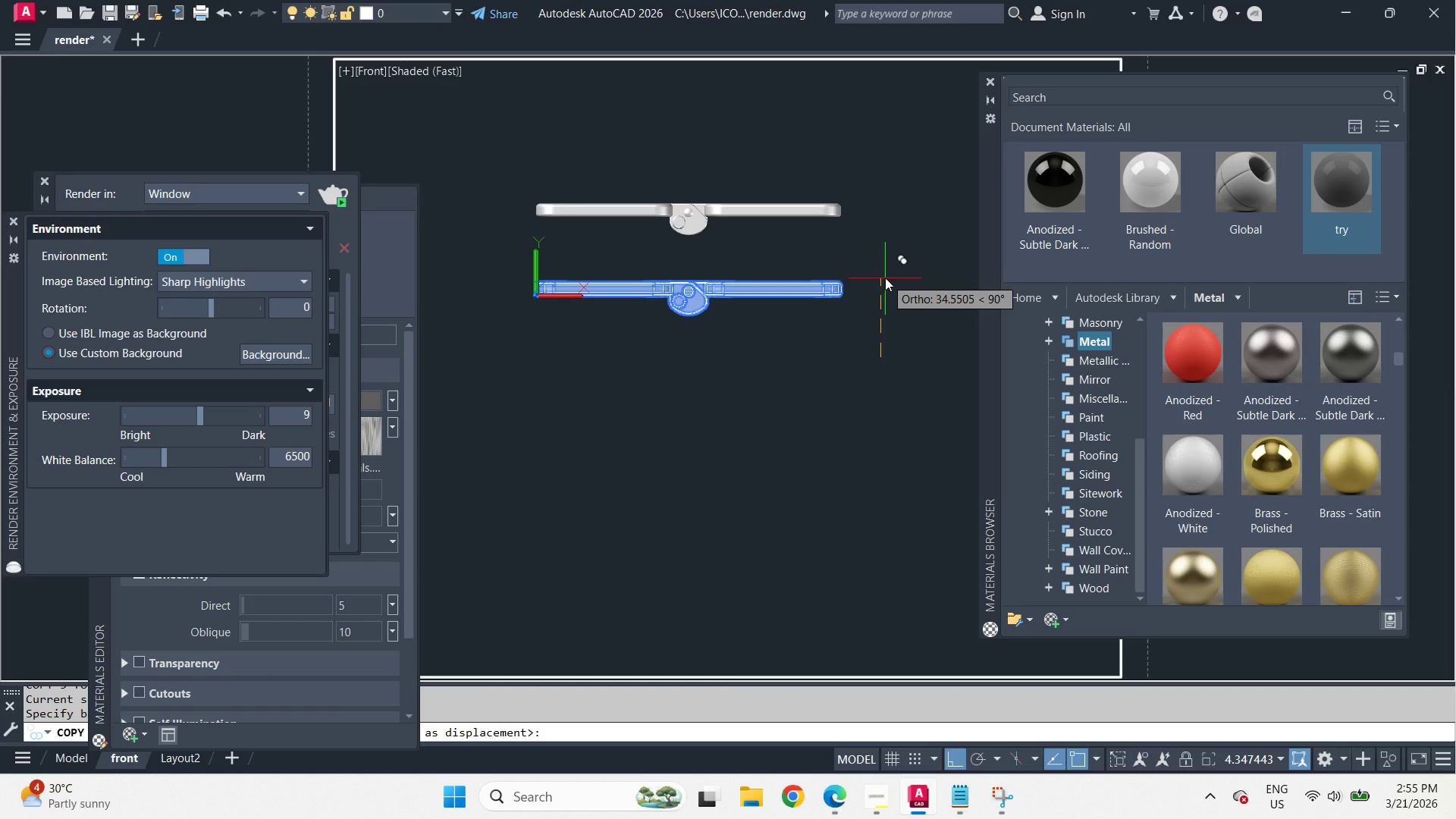 
key(Escape)
type(-v fr )
 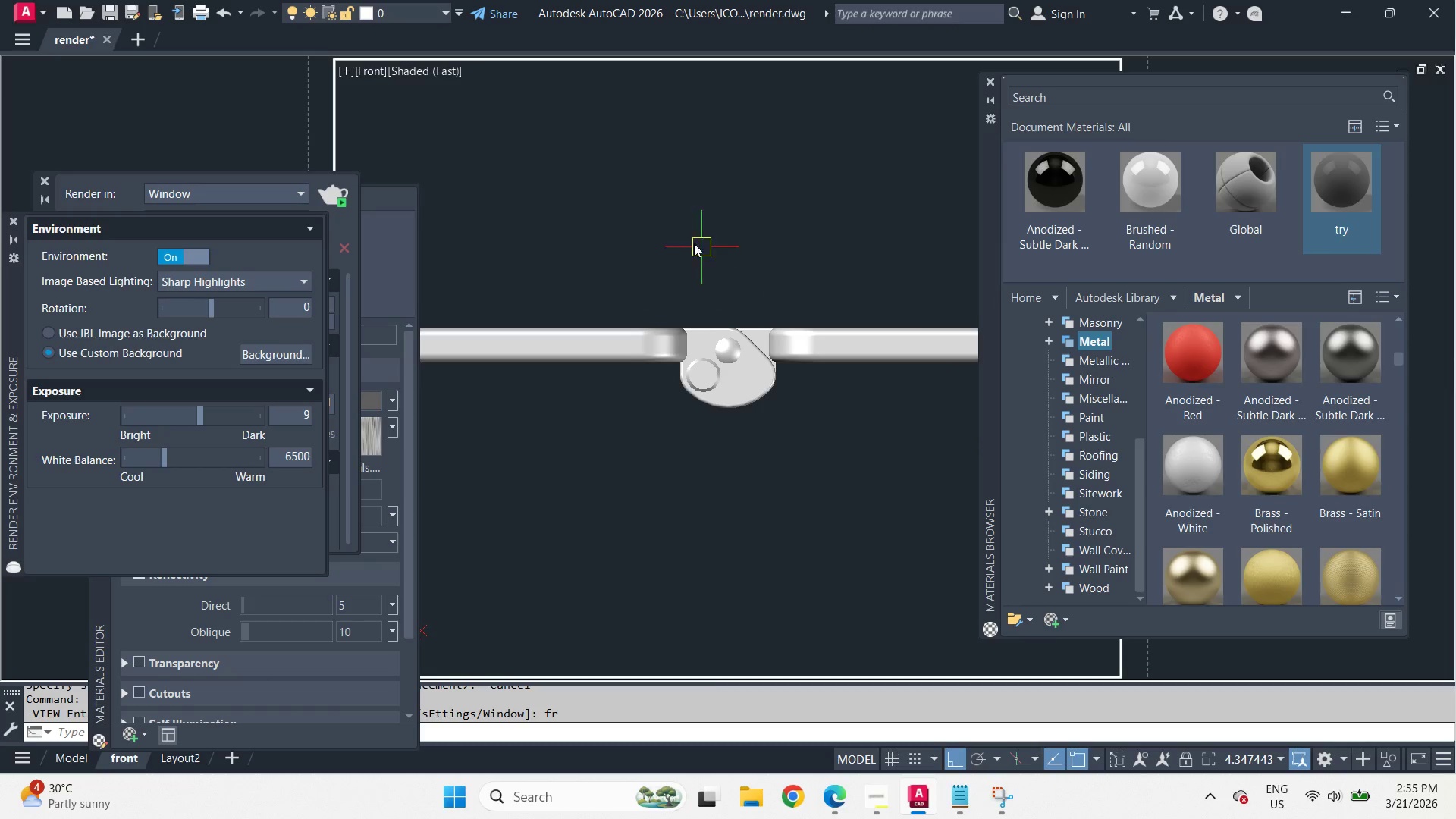 
left_click([892, 347])
 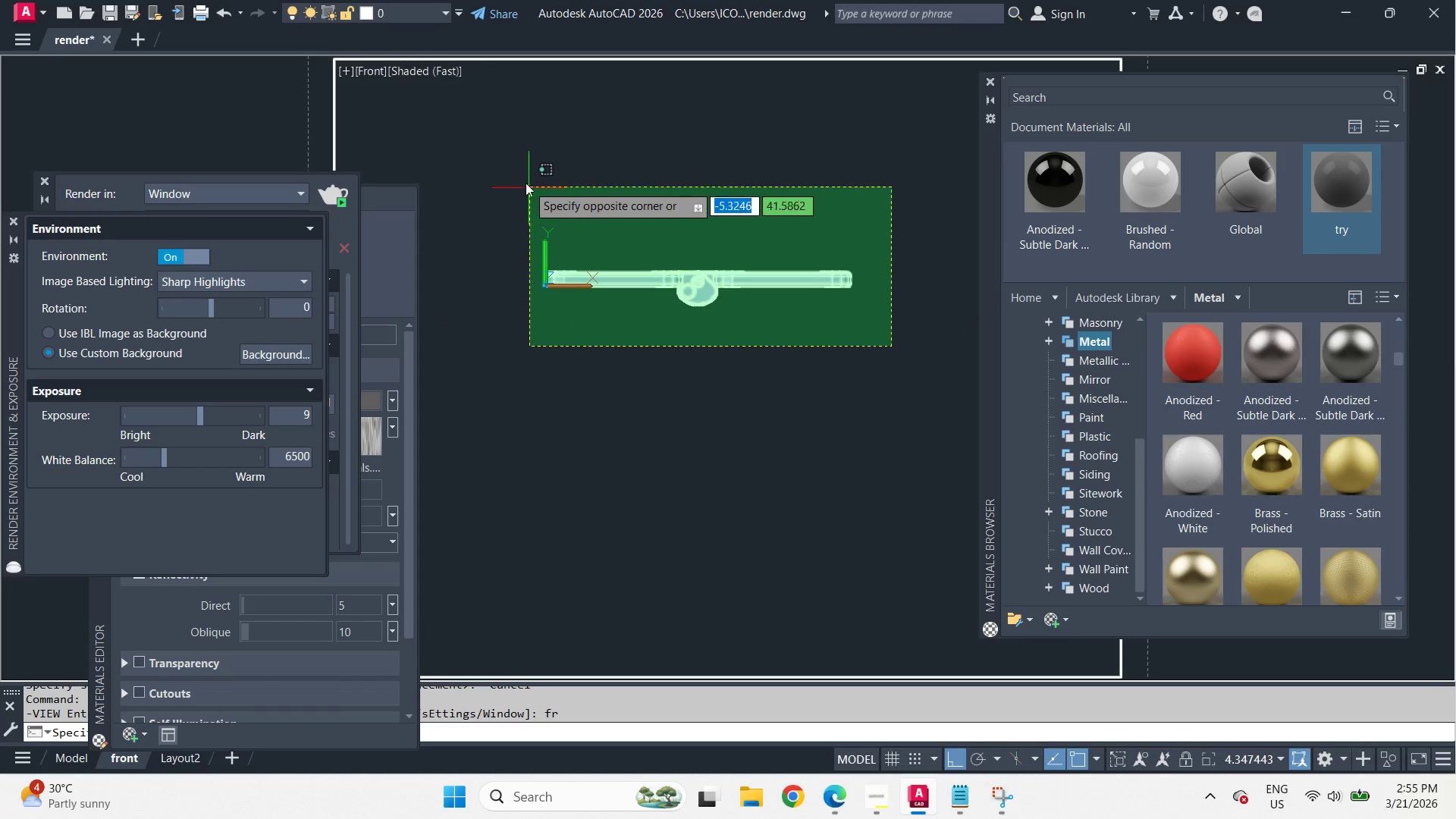 
scroll: coordinate [678, 238], scroll_direction: down, amount: 2.0
 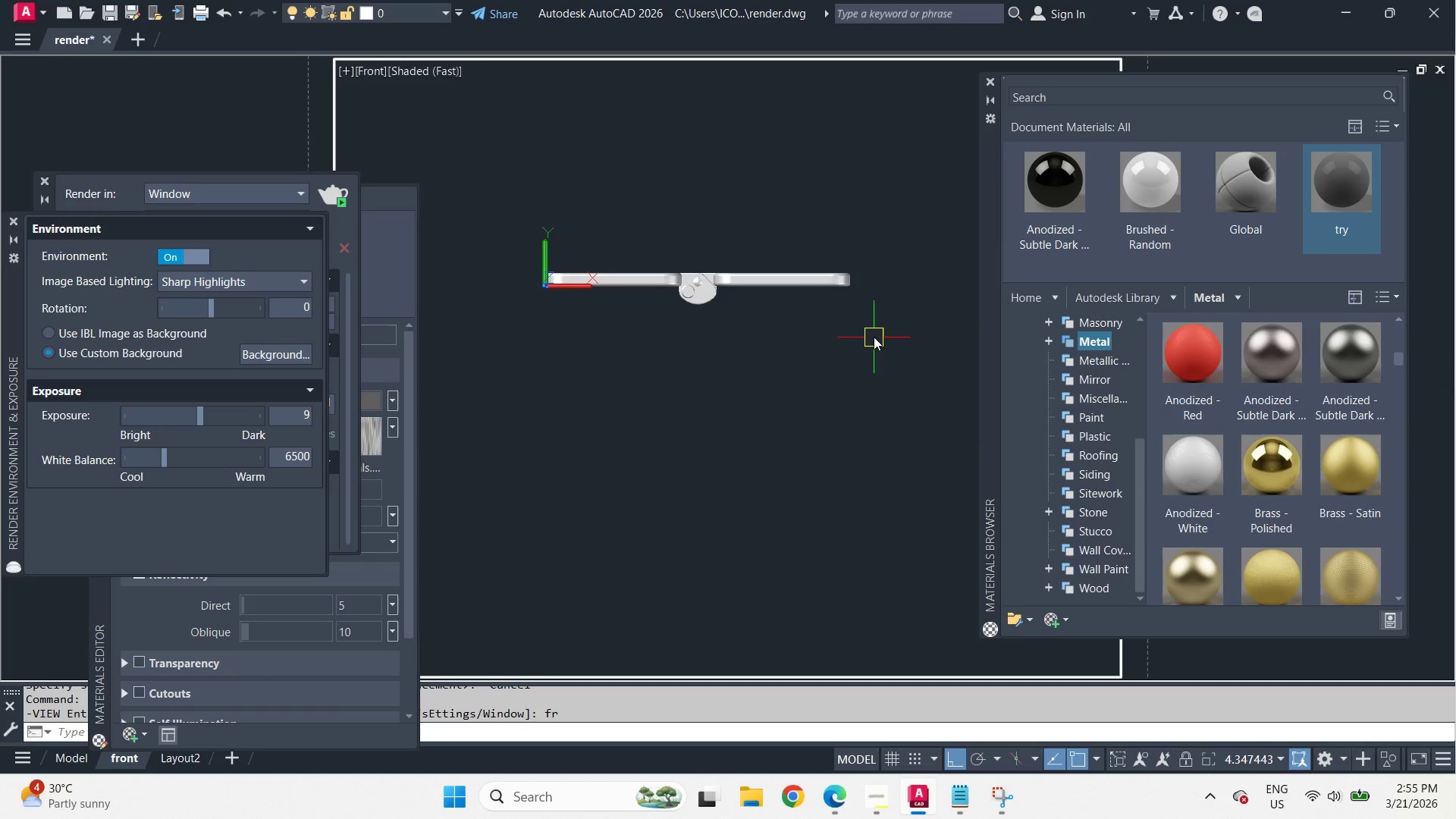 
left_click([509, 167])
 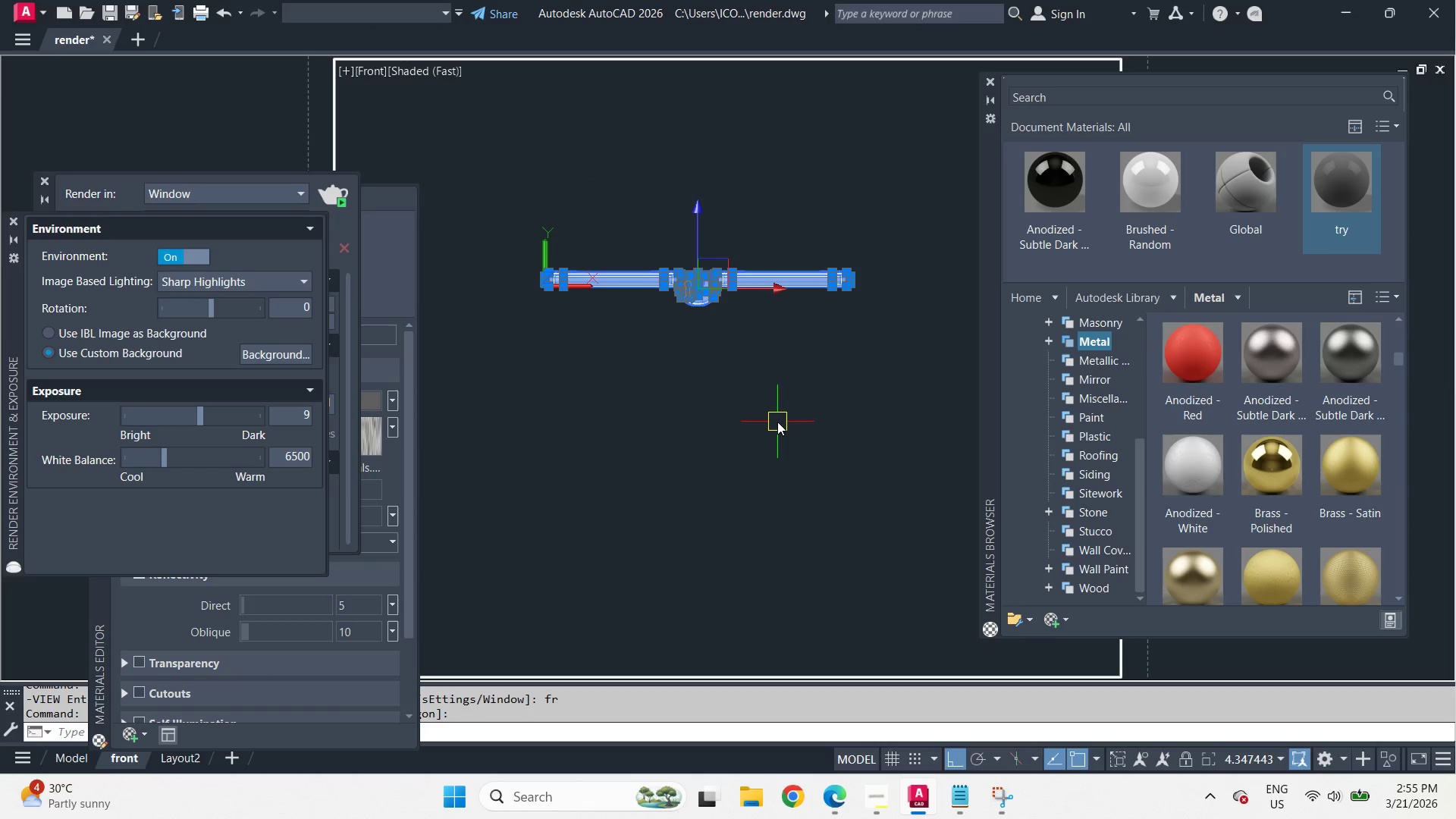 
type(co )
 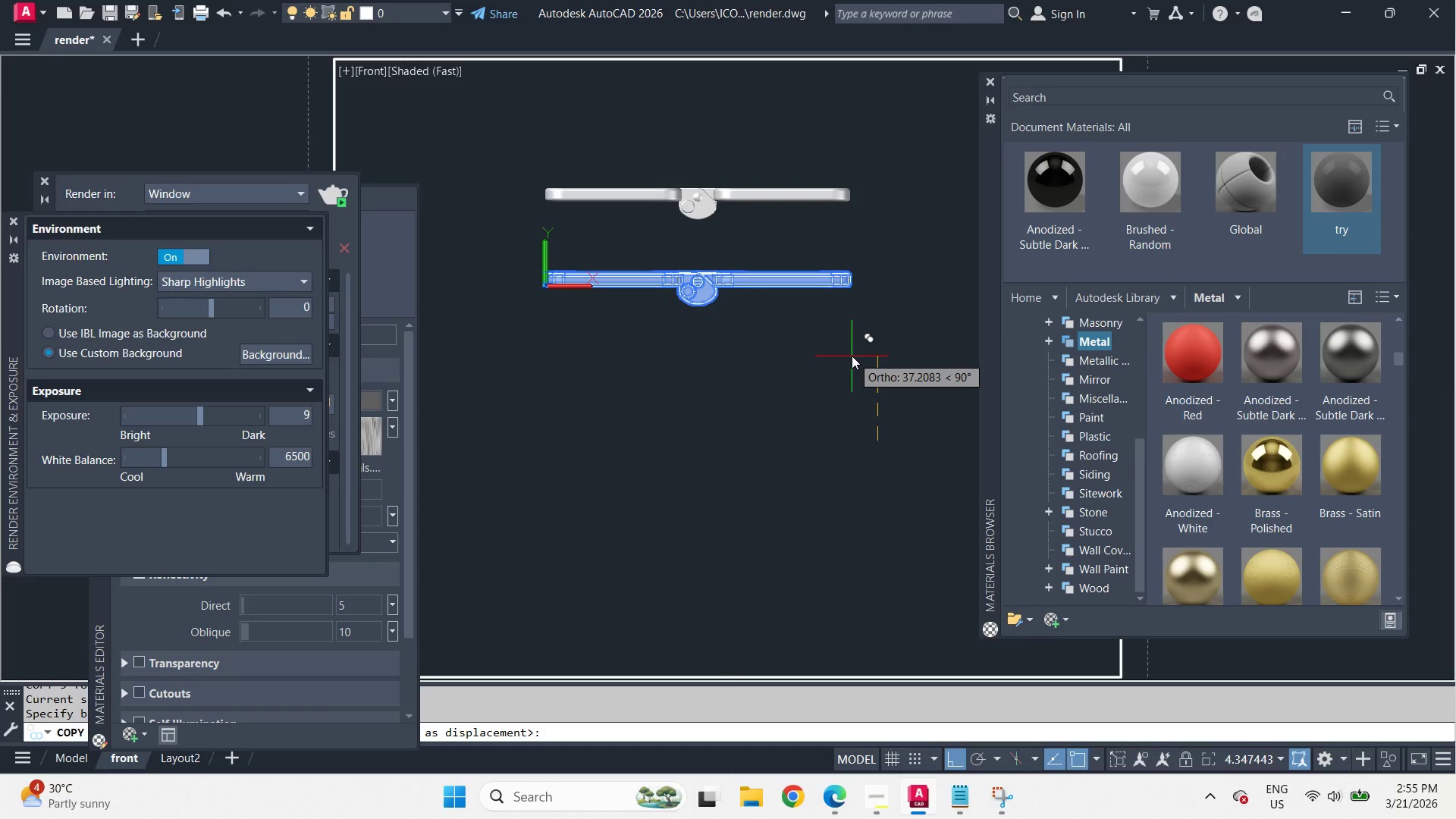 
wait(13.52)
 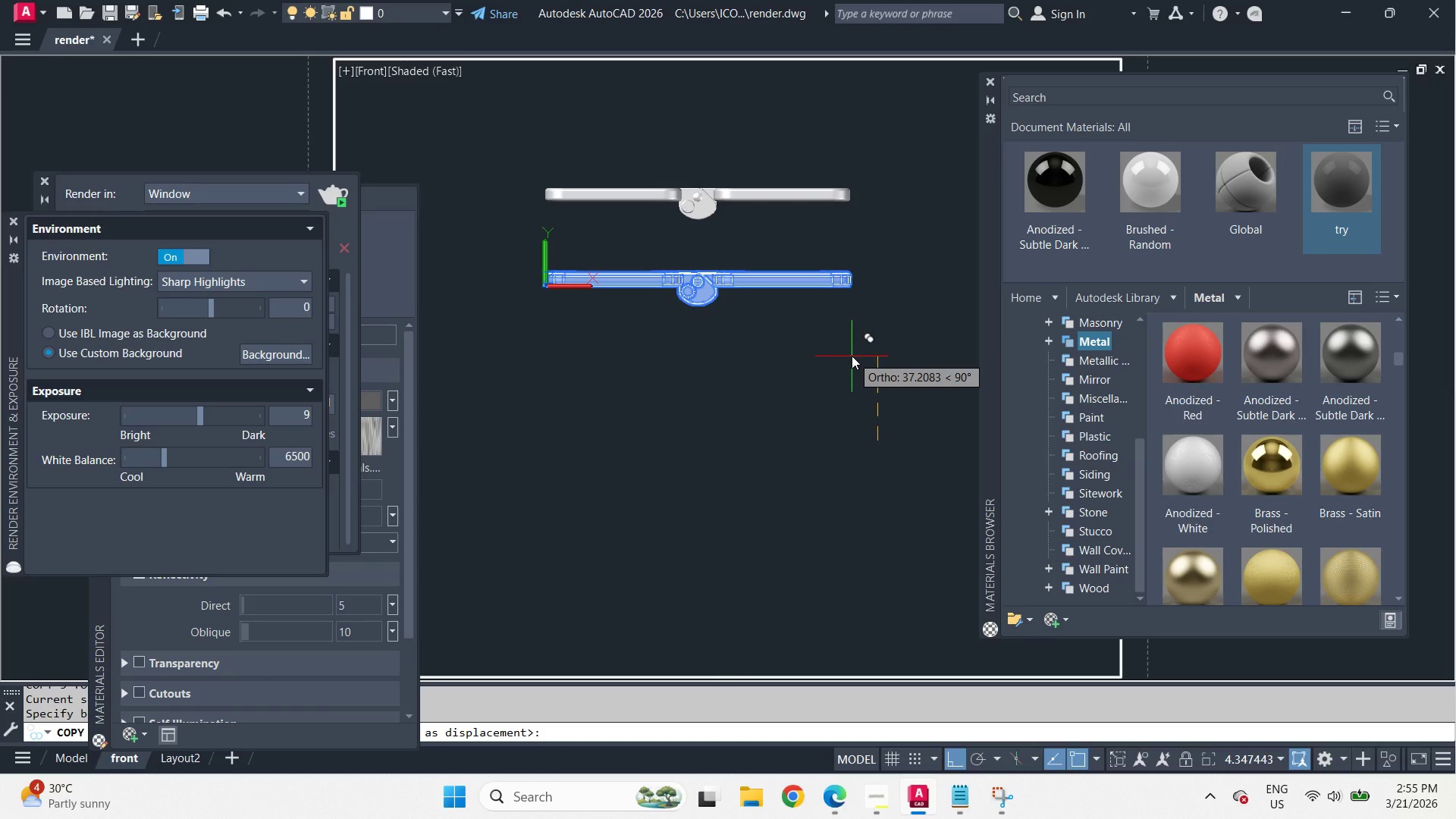 
key(Numpad3)
 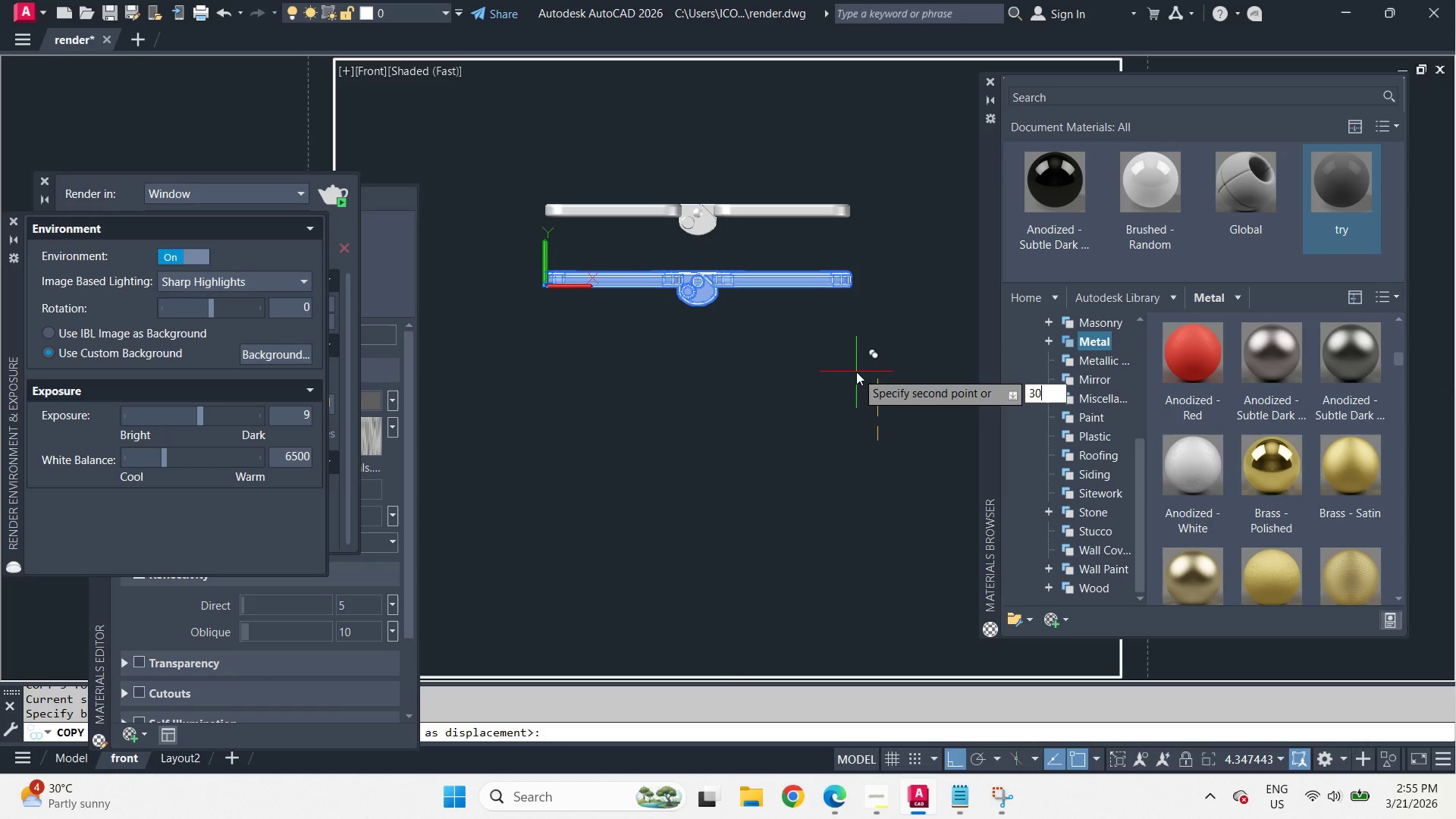 
key(Numpad0)
 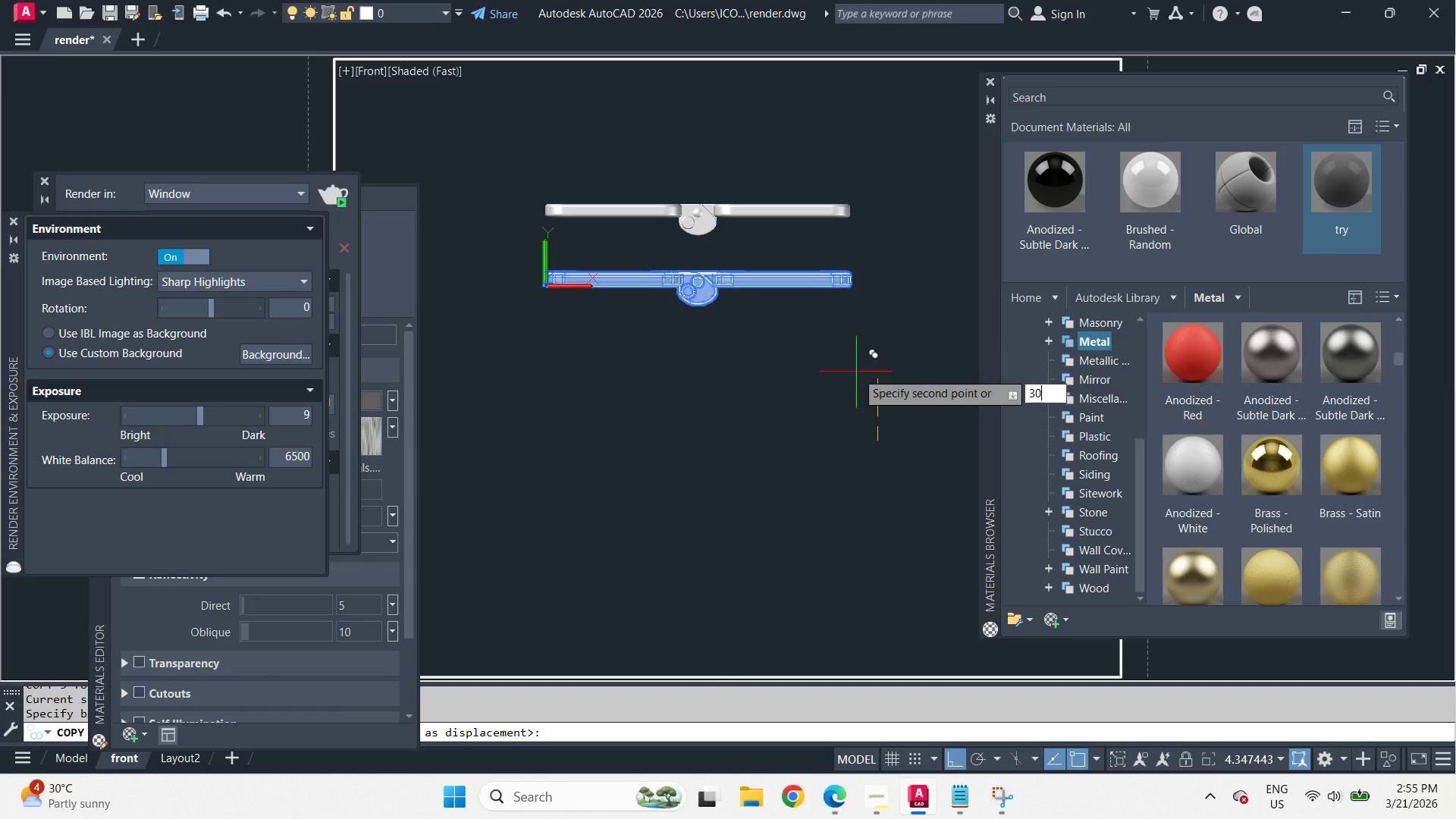 
key(Space)
 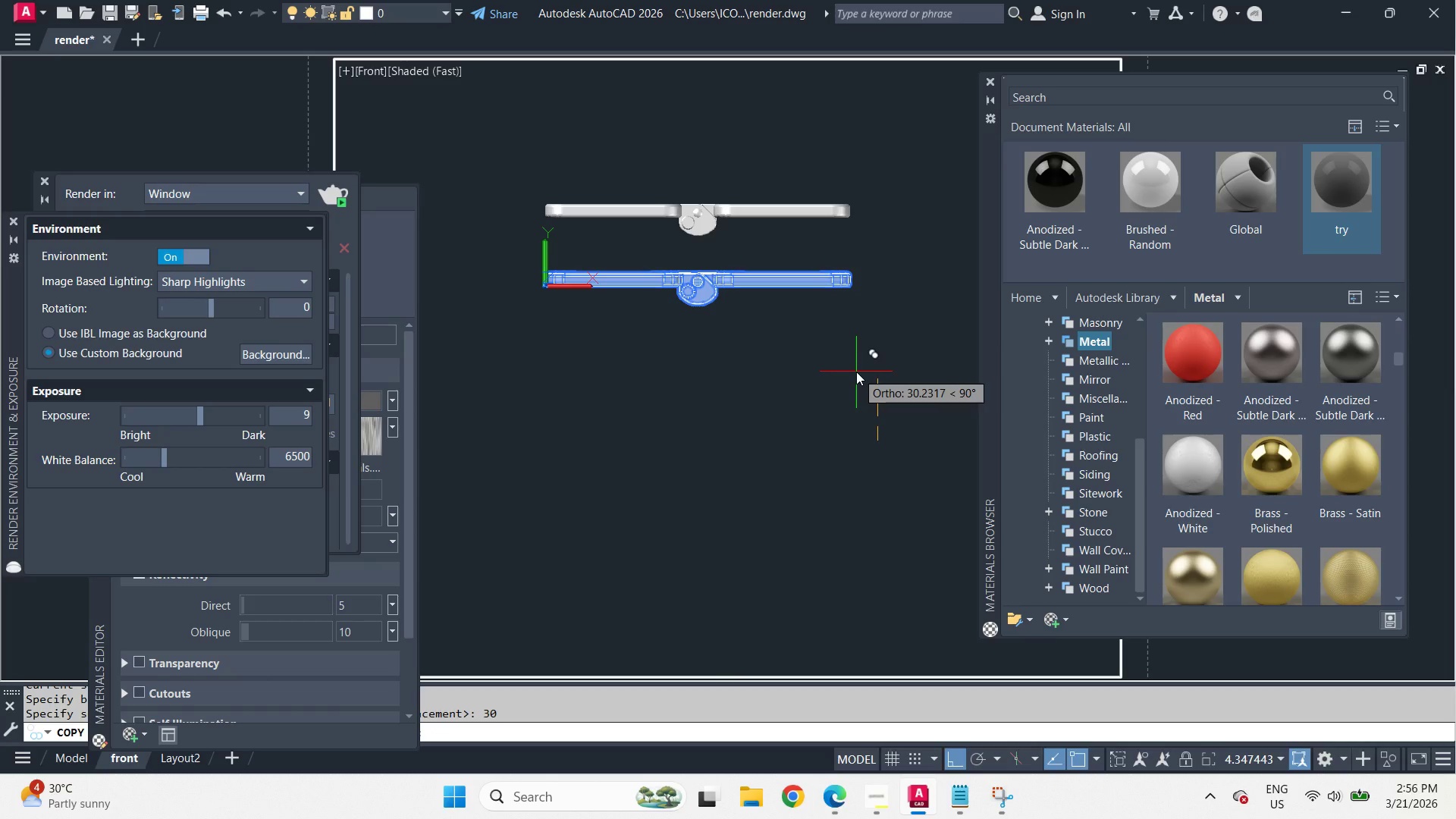 
key(Numpad6)
 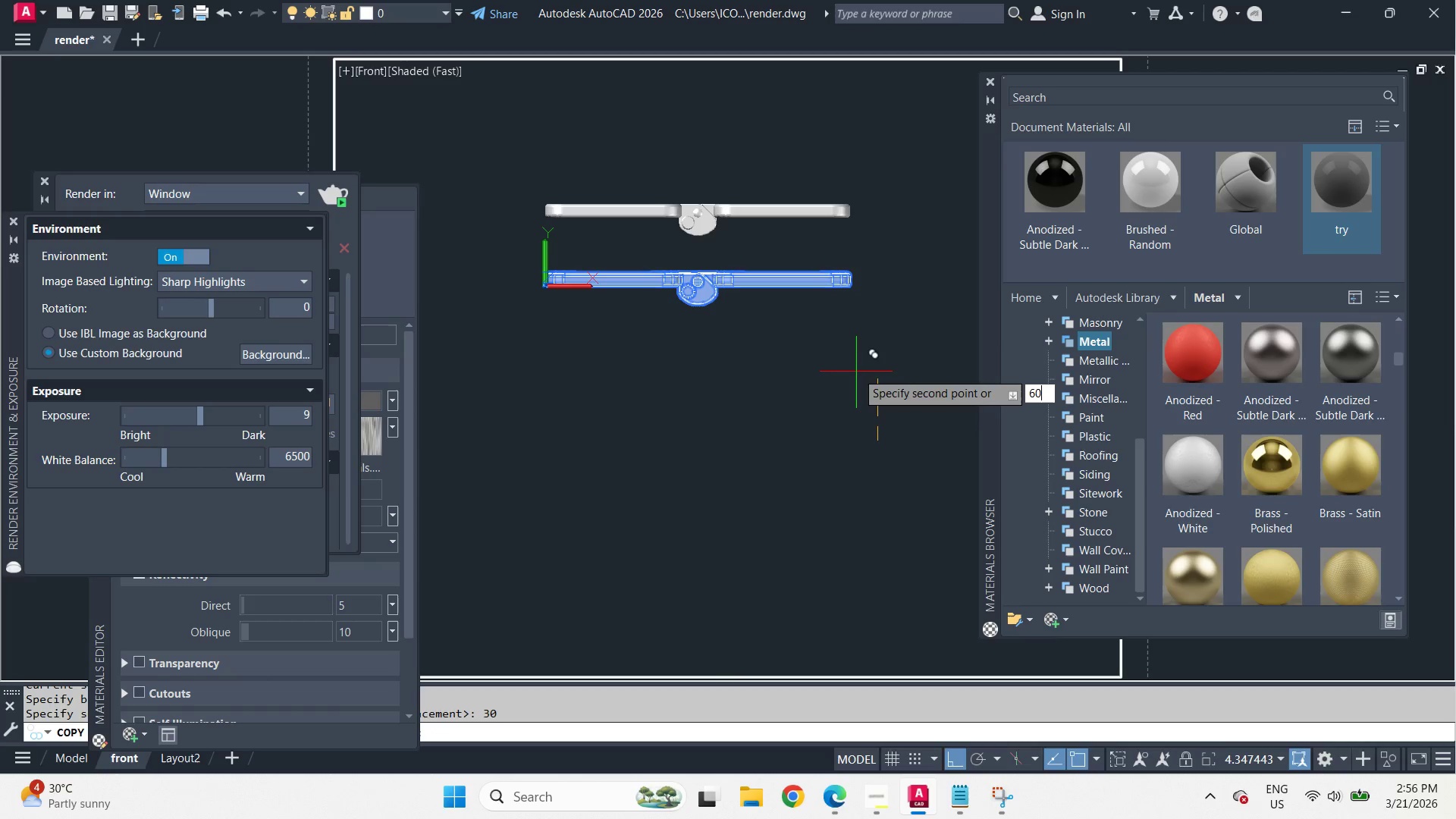 
key(Numpad0)
 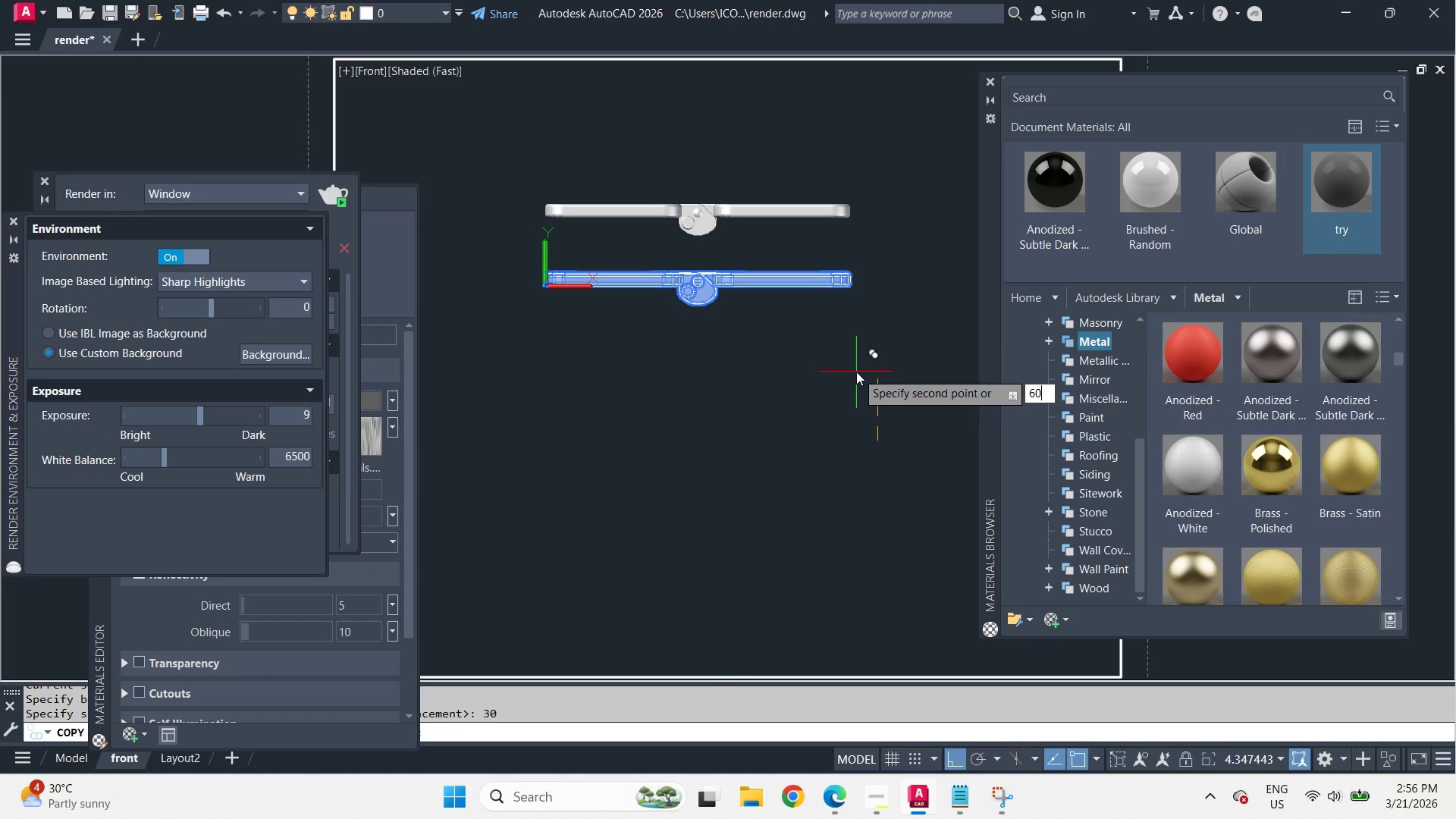 
key(Space)
 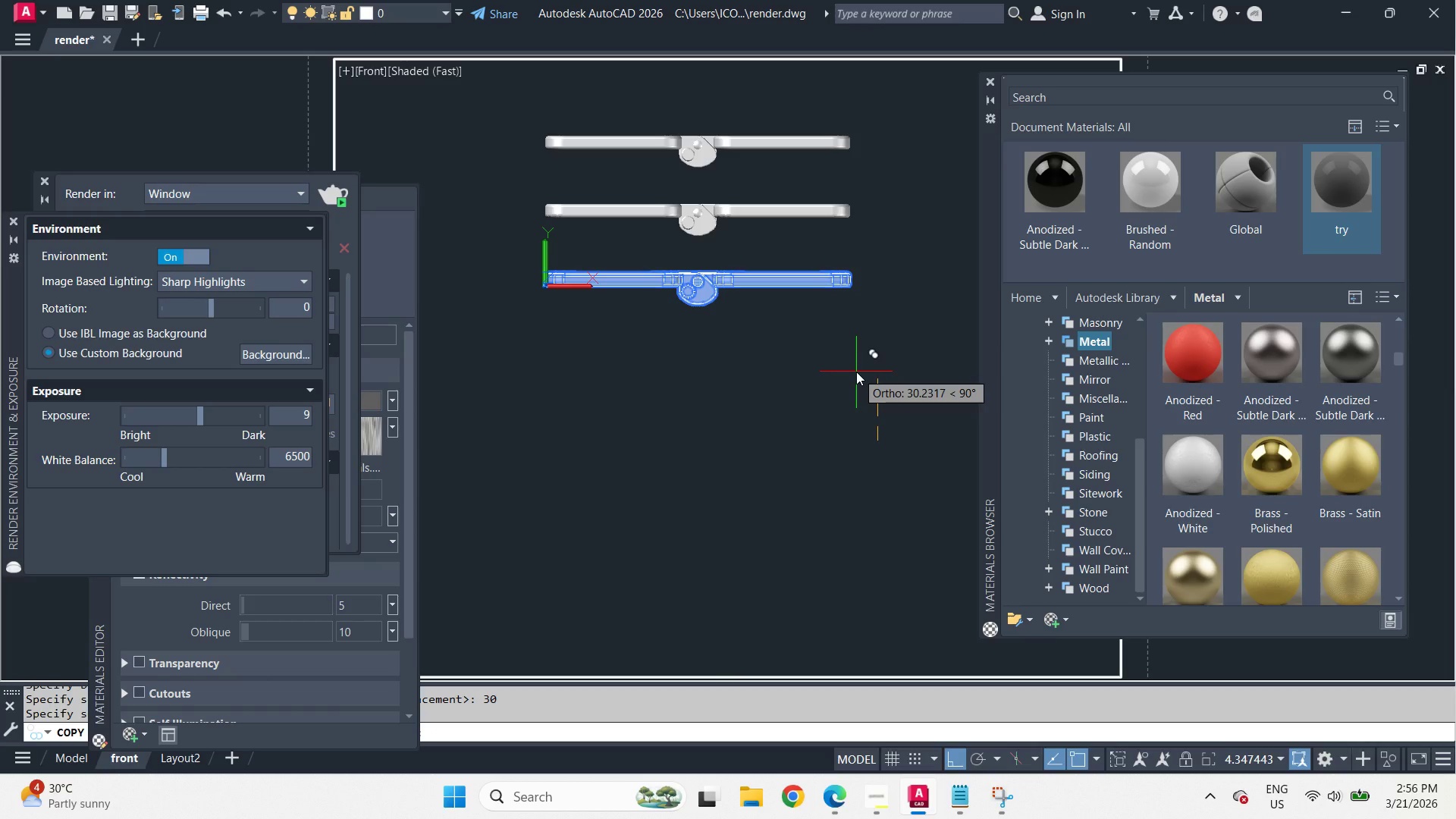 
key(Space)
 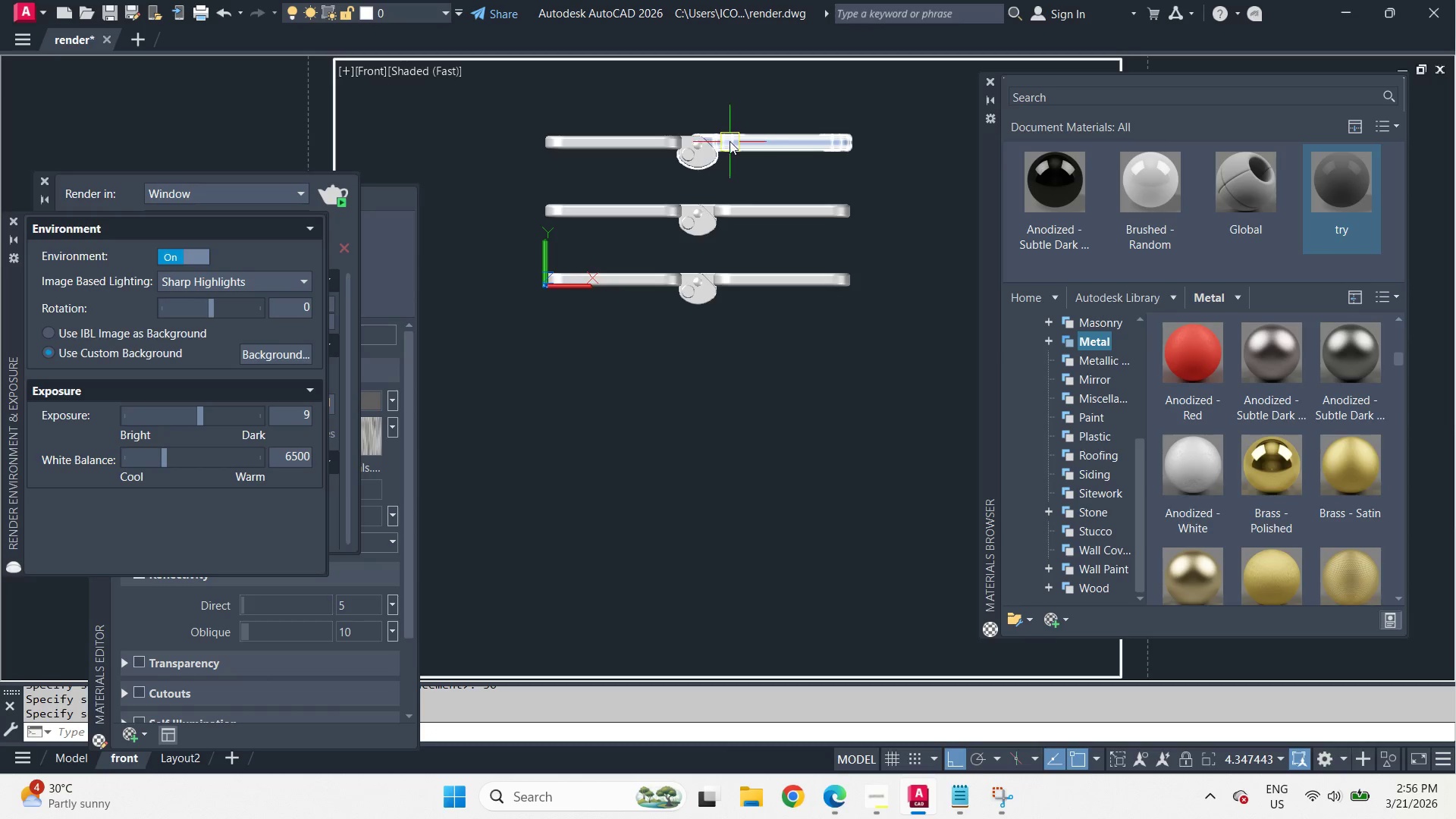 
scroll: coordinate [723, 334], scroll_direction: up, amount: 3.0
 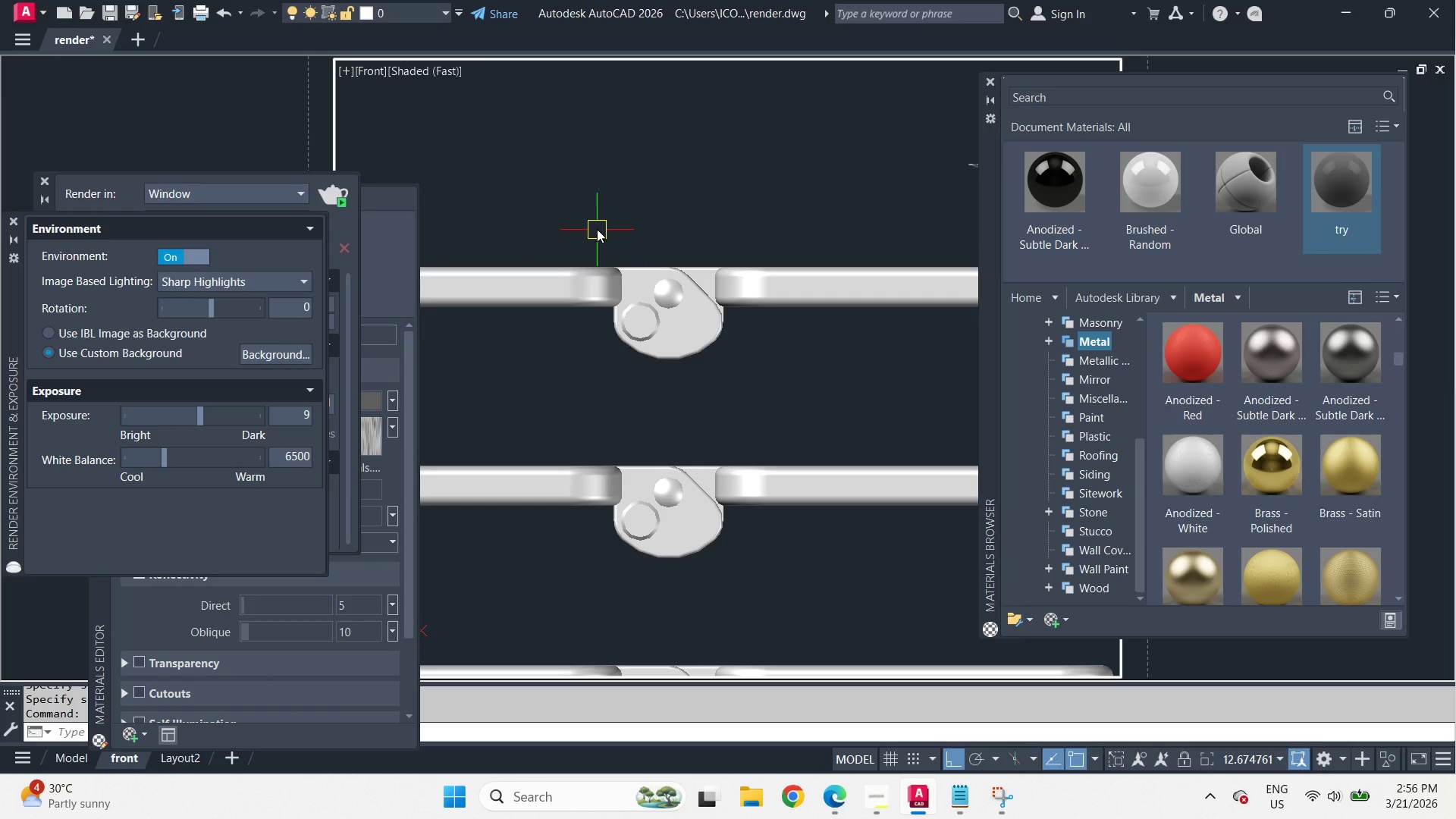 
left_click_drag(start_coordinate=[562, 178], to_coordinate=[594, 201])
 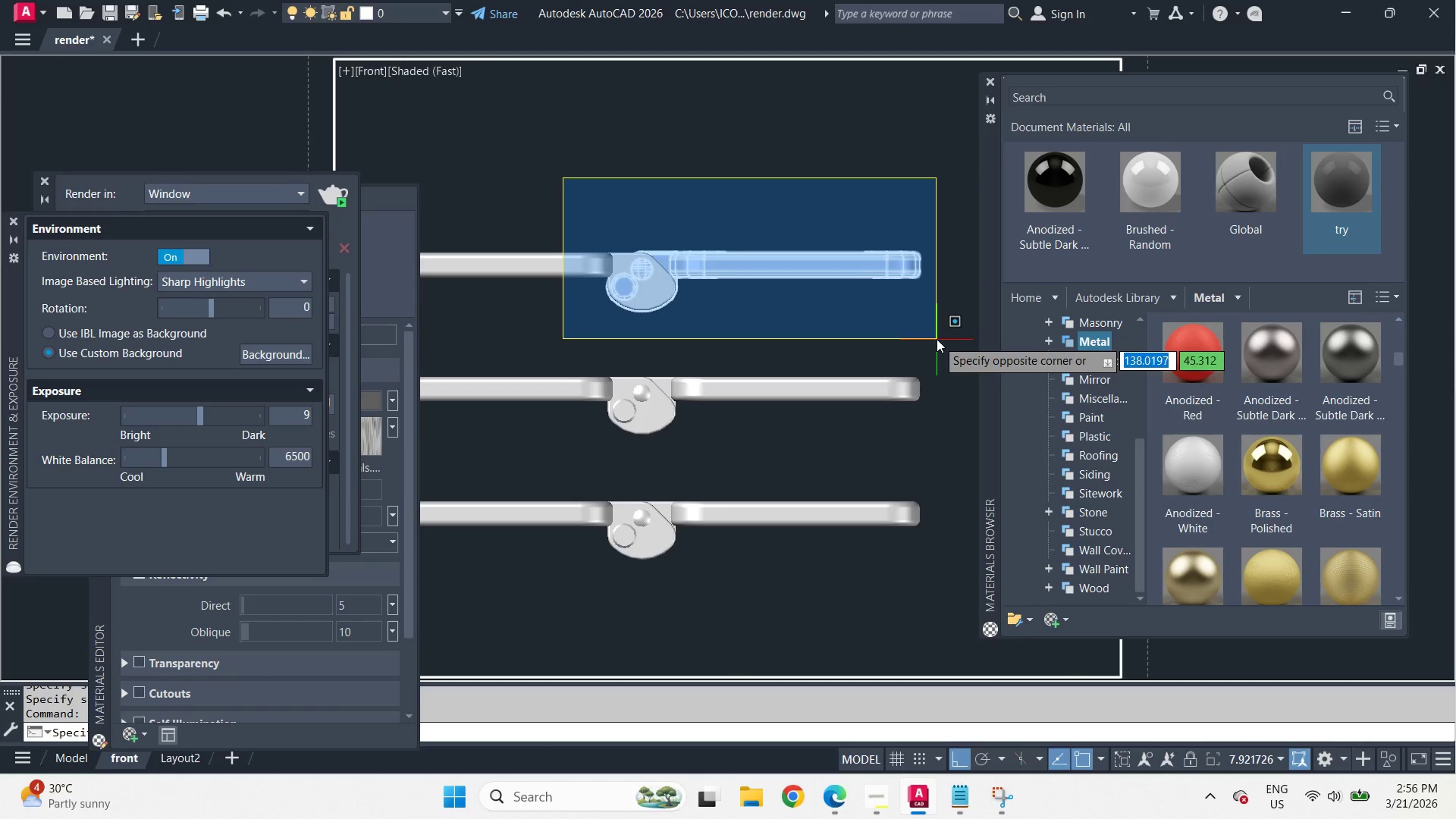 
scroll: coordinate [597, 229], scroll_direction: down, amount: 1.0
 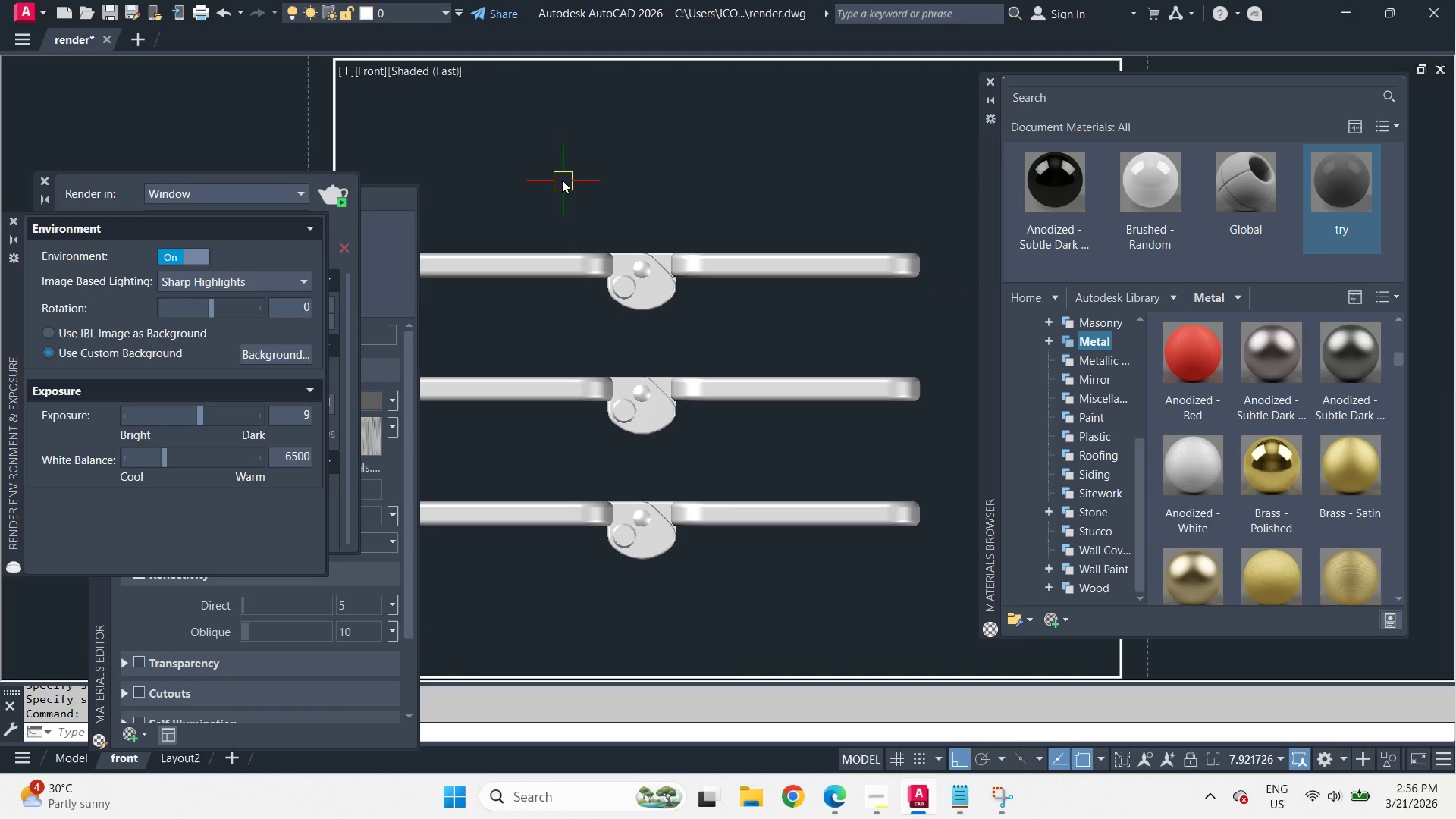 
left_click([938, 340])
 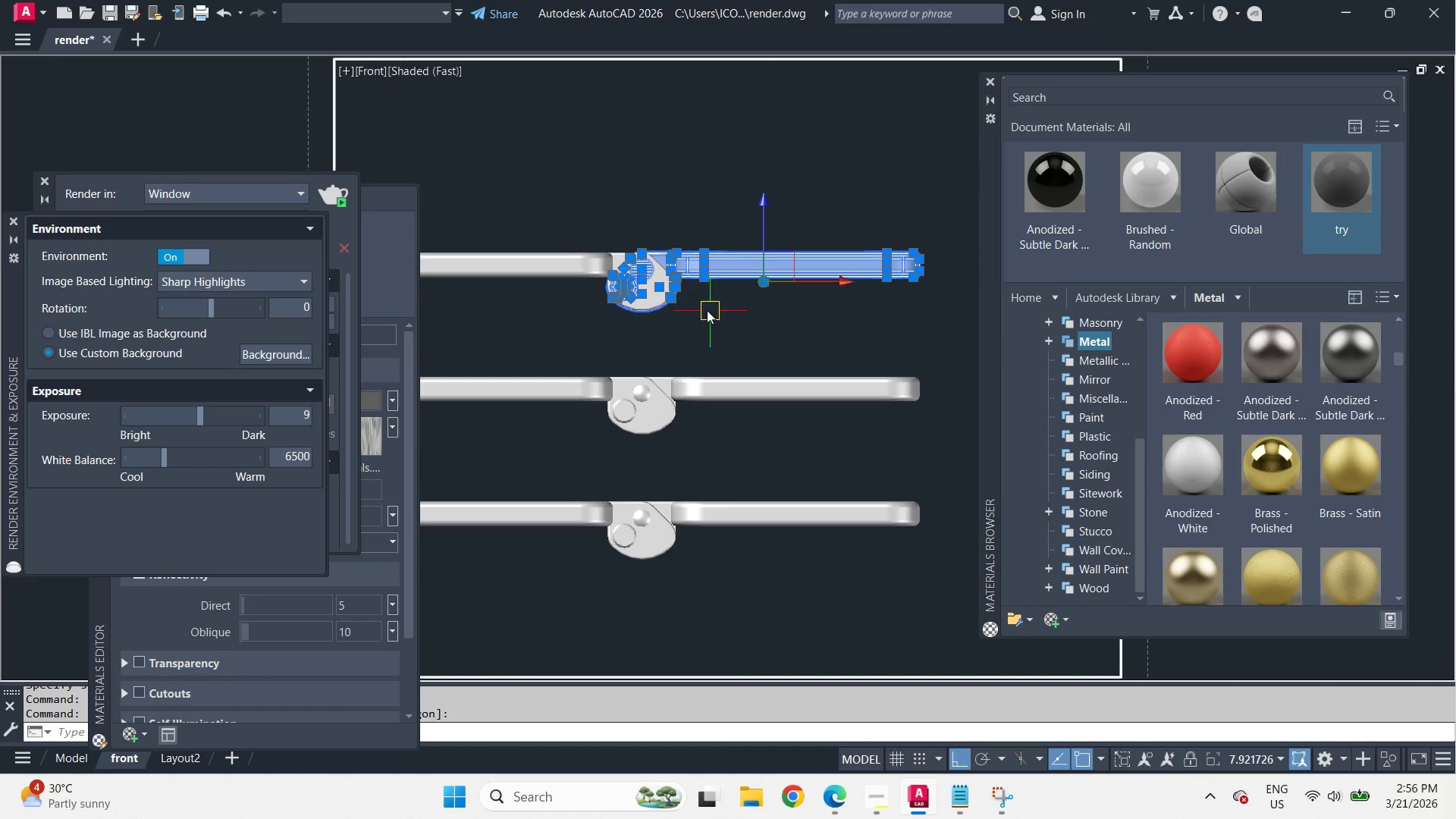 
type(ro)
 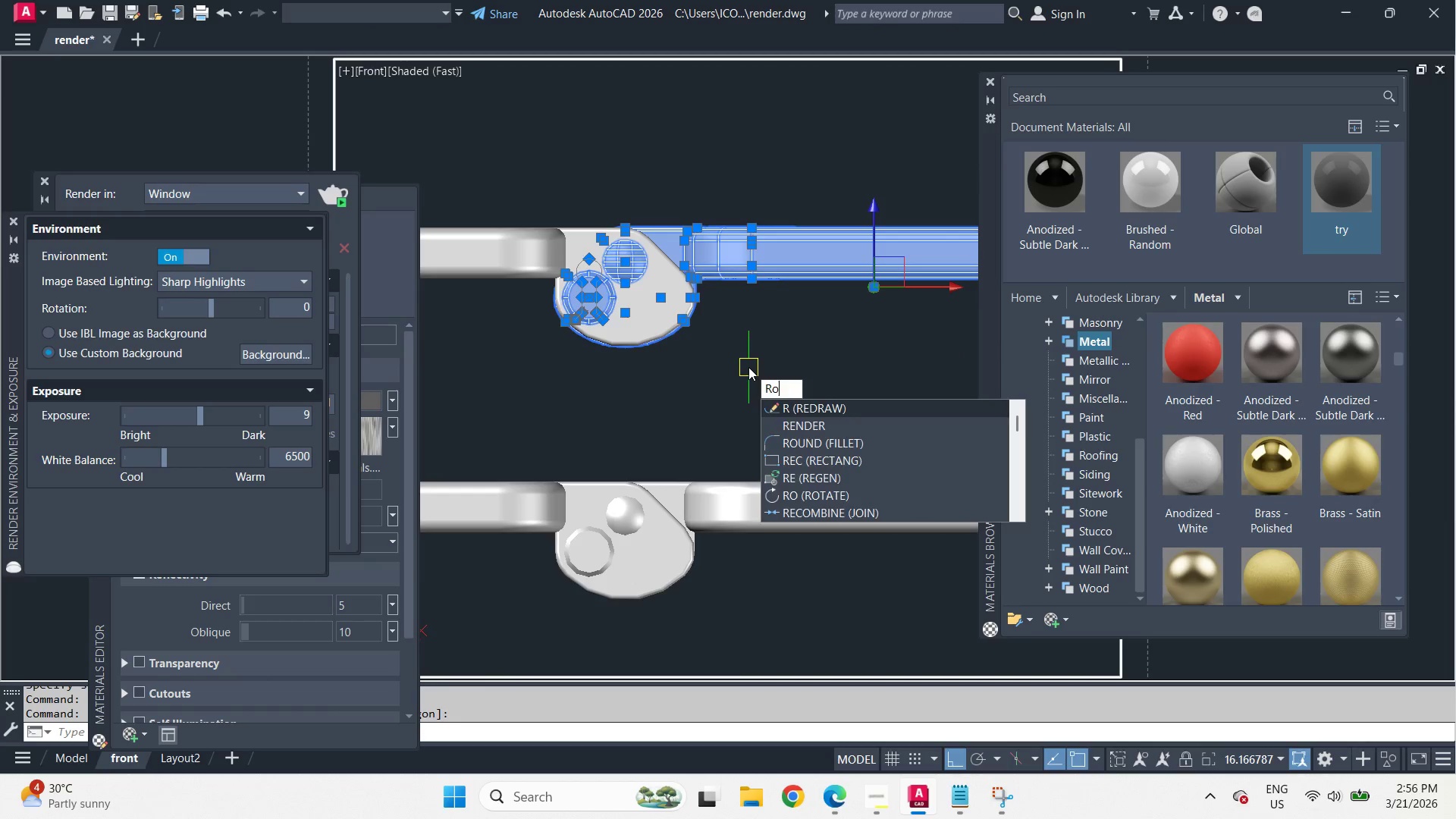 
scroll: coordinate [657, 275], scroll_direction: up, amount: 2.0
 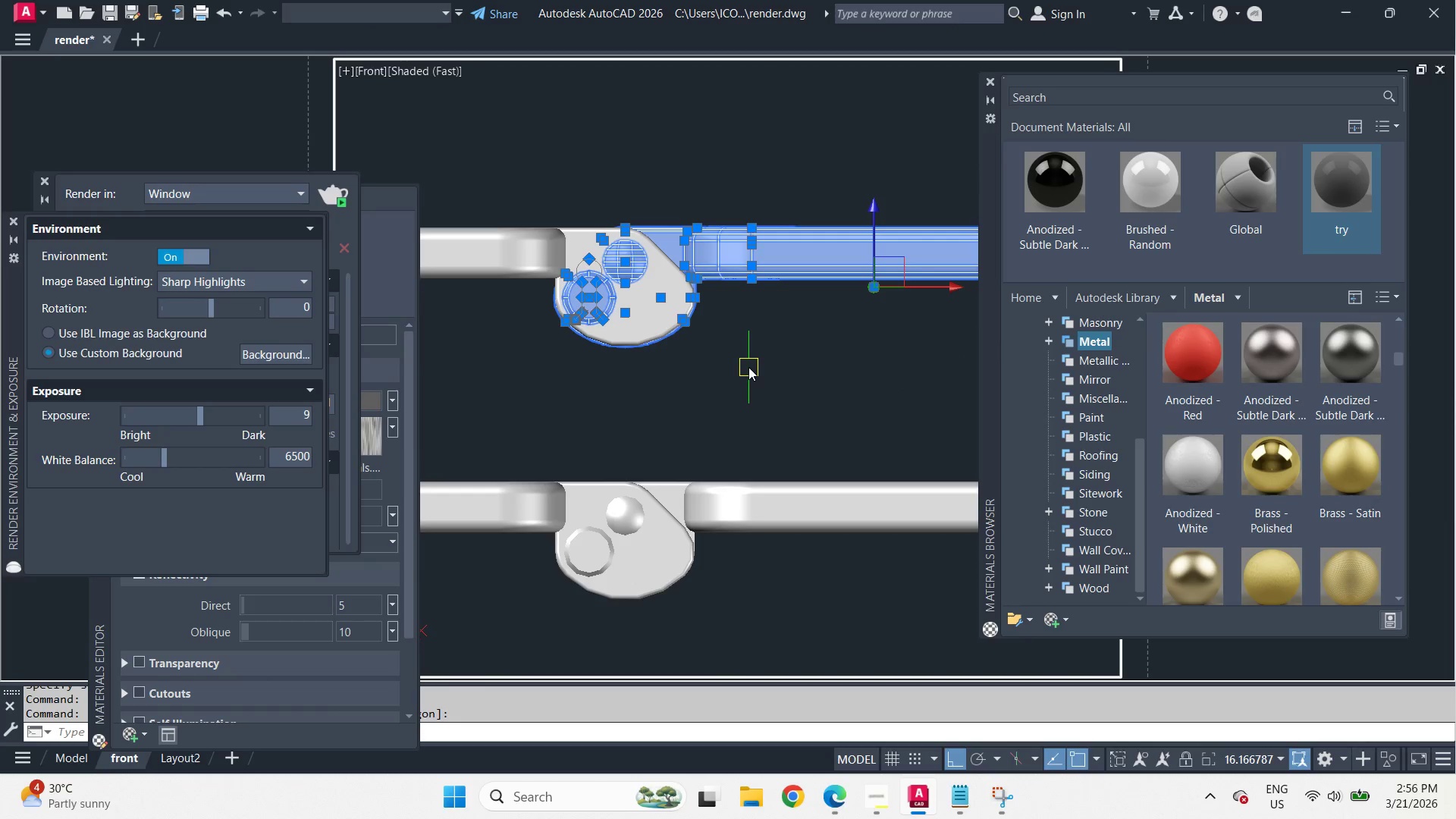 
key(Space)
 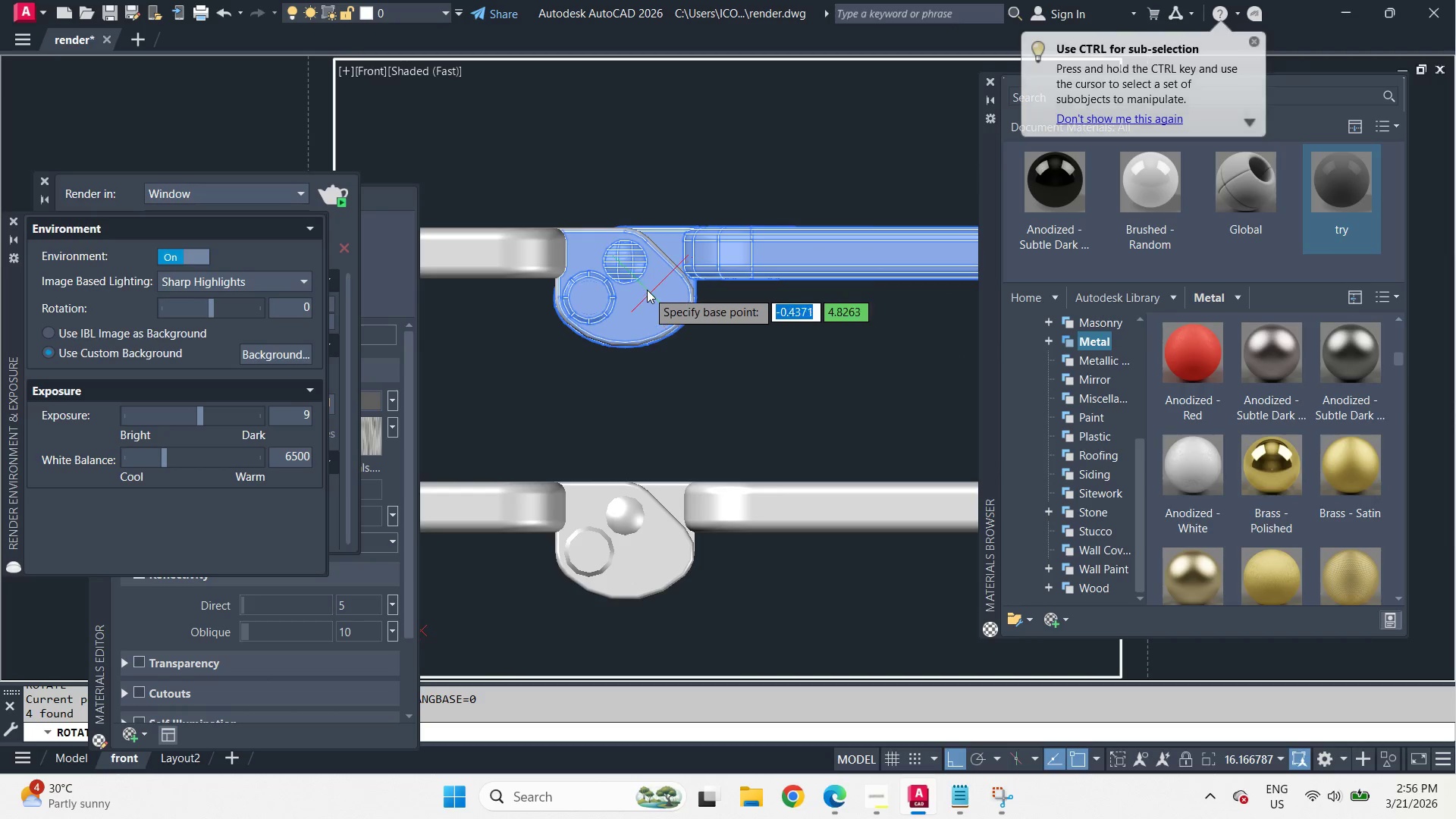 
type(cen )
 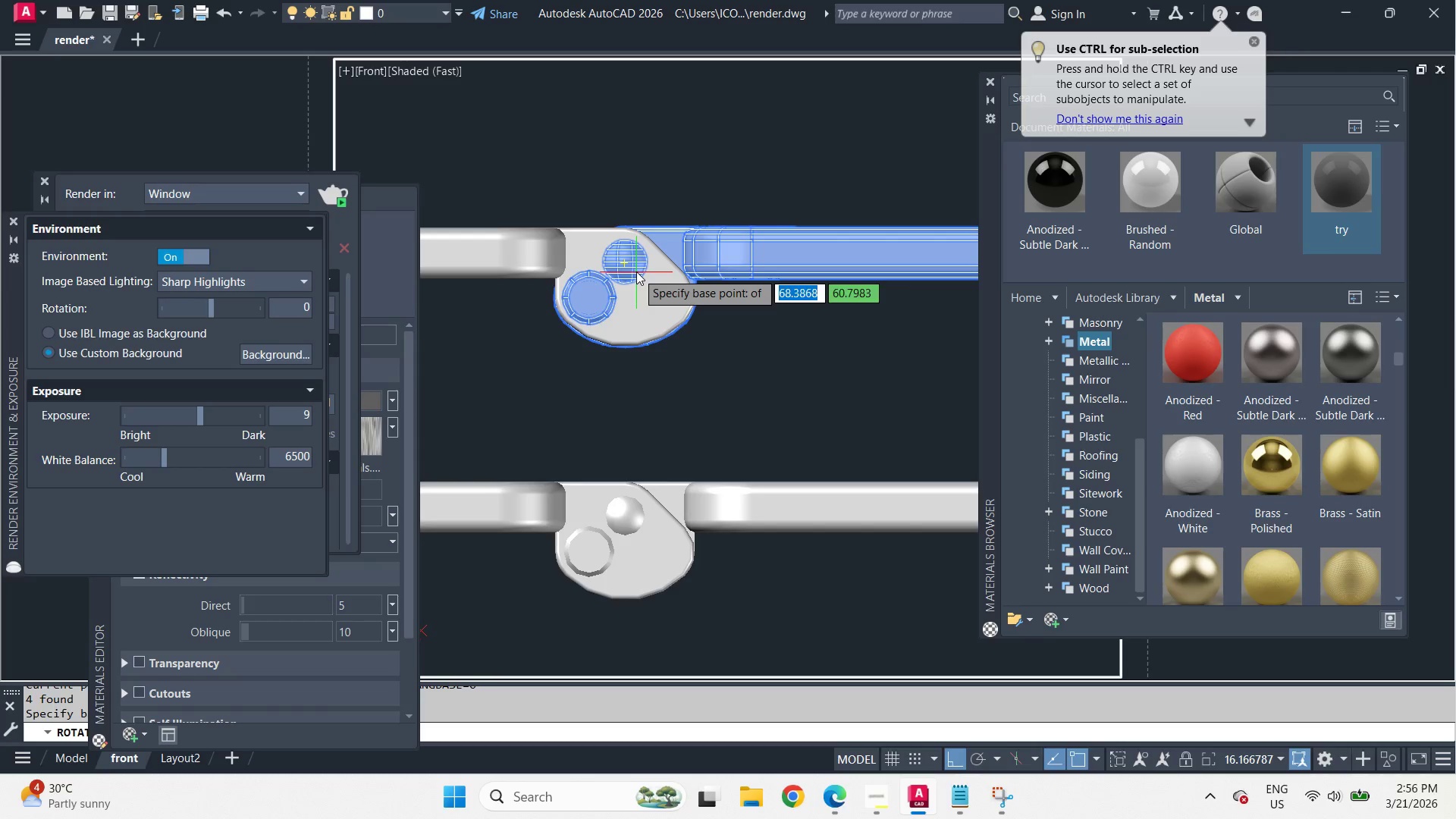 
left_click([636, 271])
 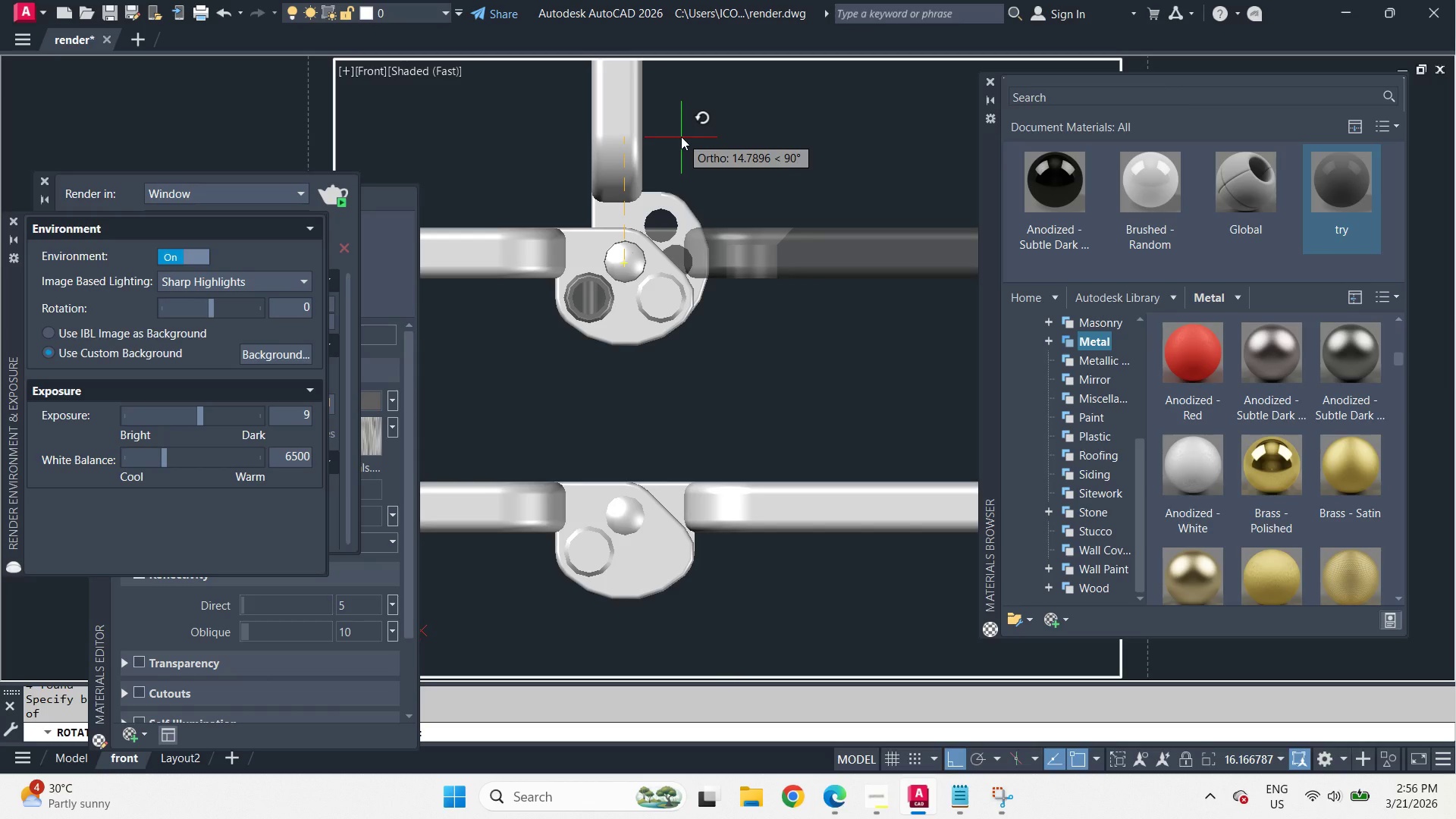 
left_click([681, 136])
 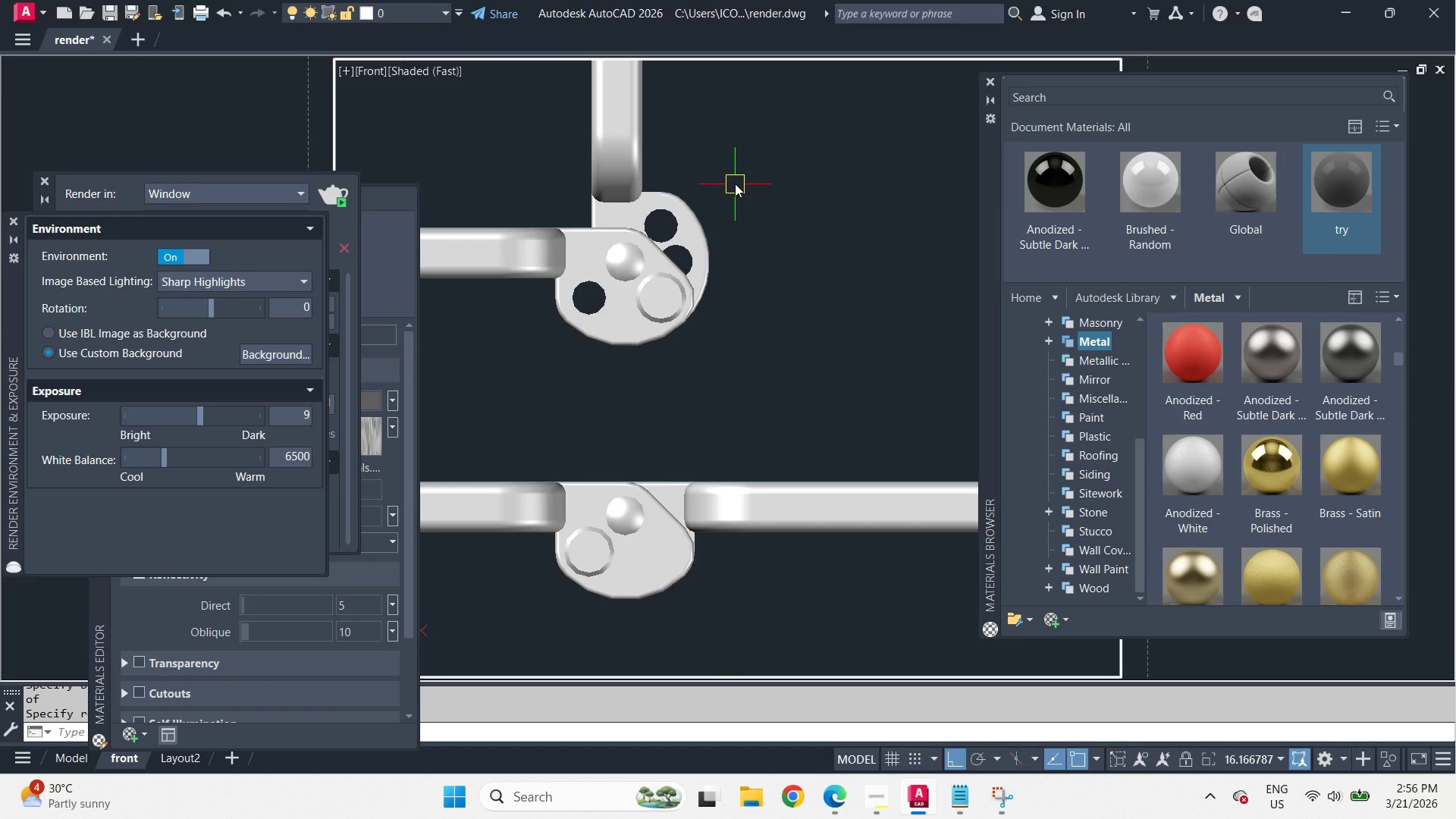 
wait(9.99)
 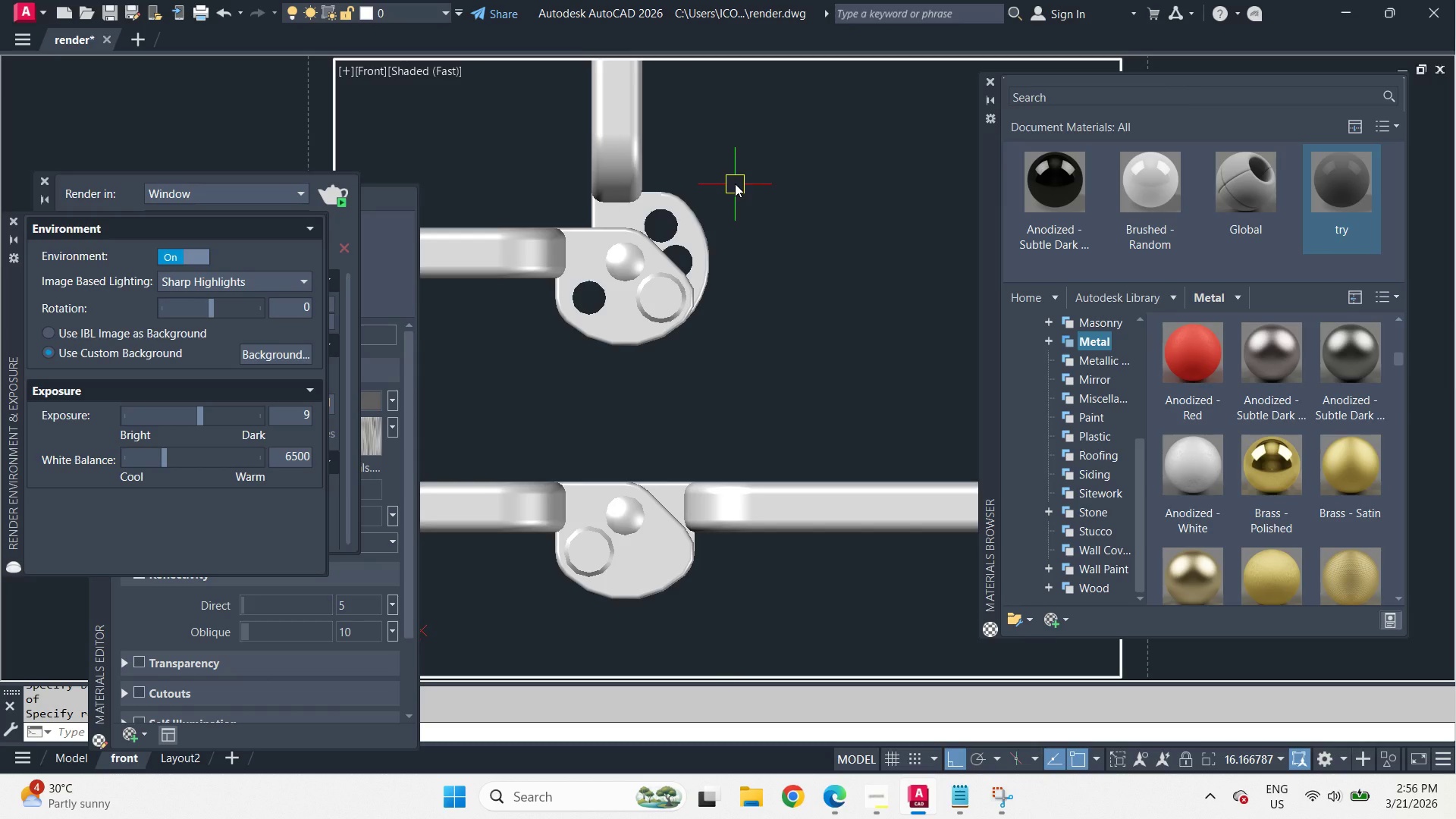 
hold_key(key=ControlLeft, duration=4.12)
 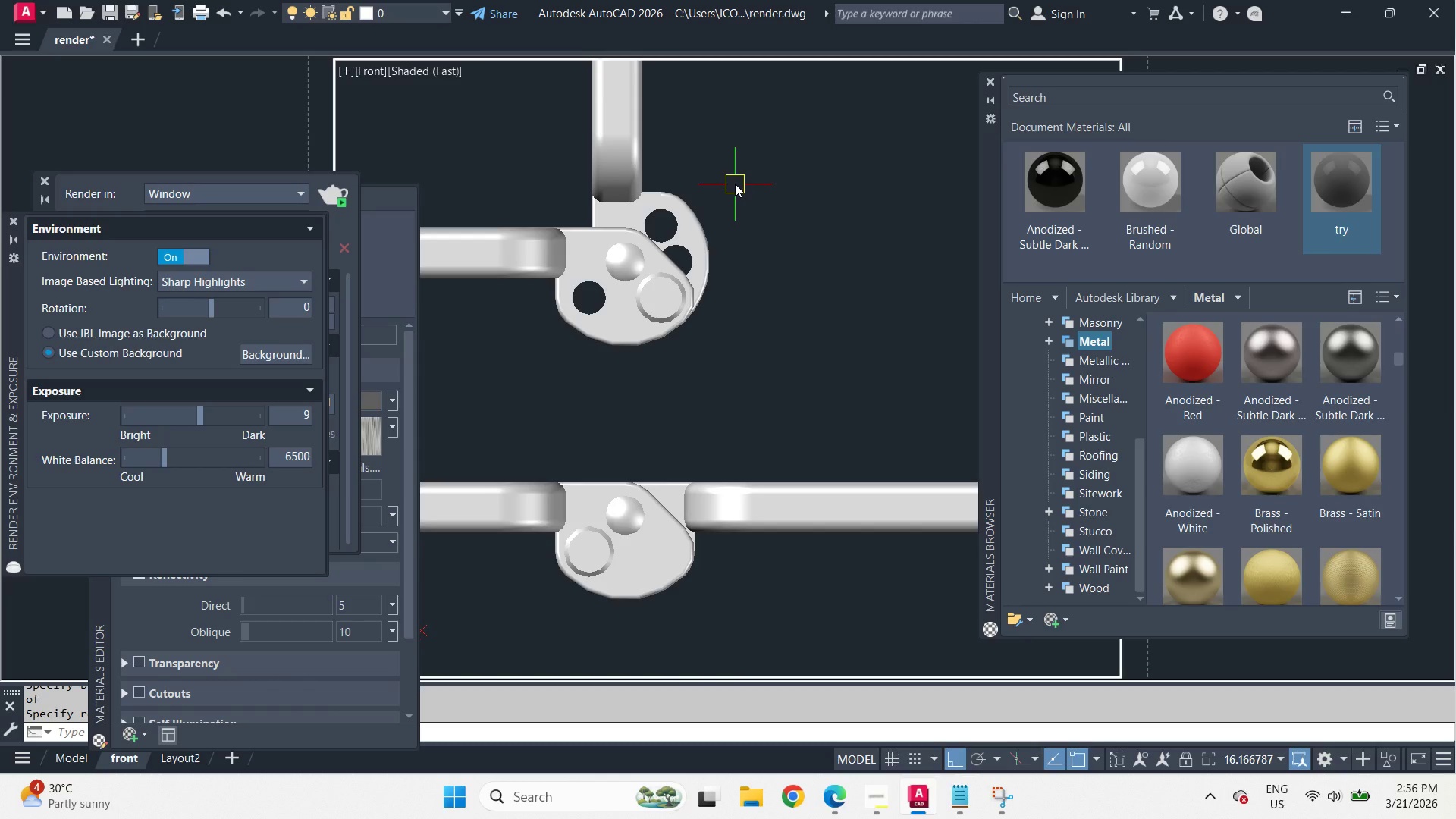 
key(Control+Z)
 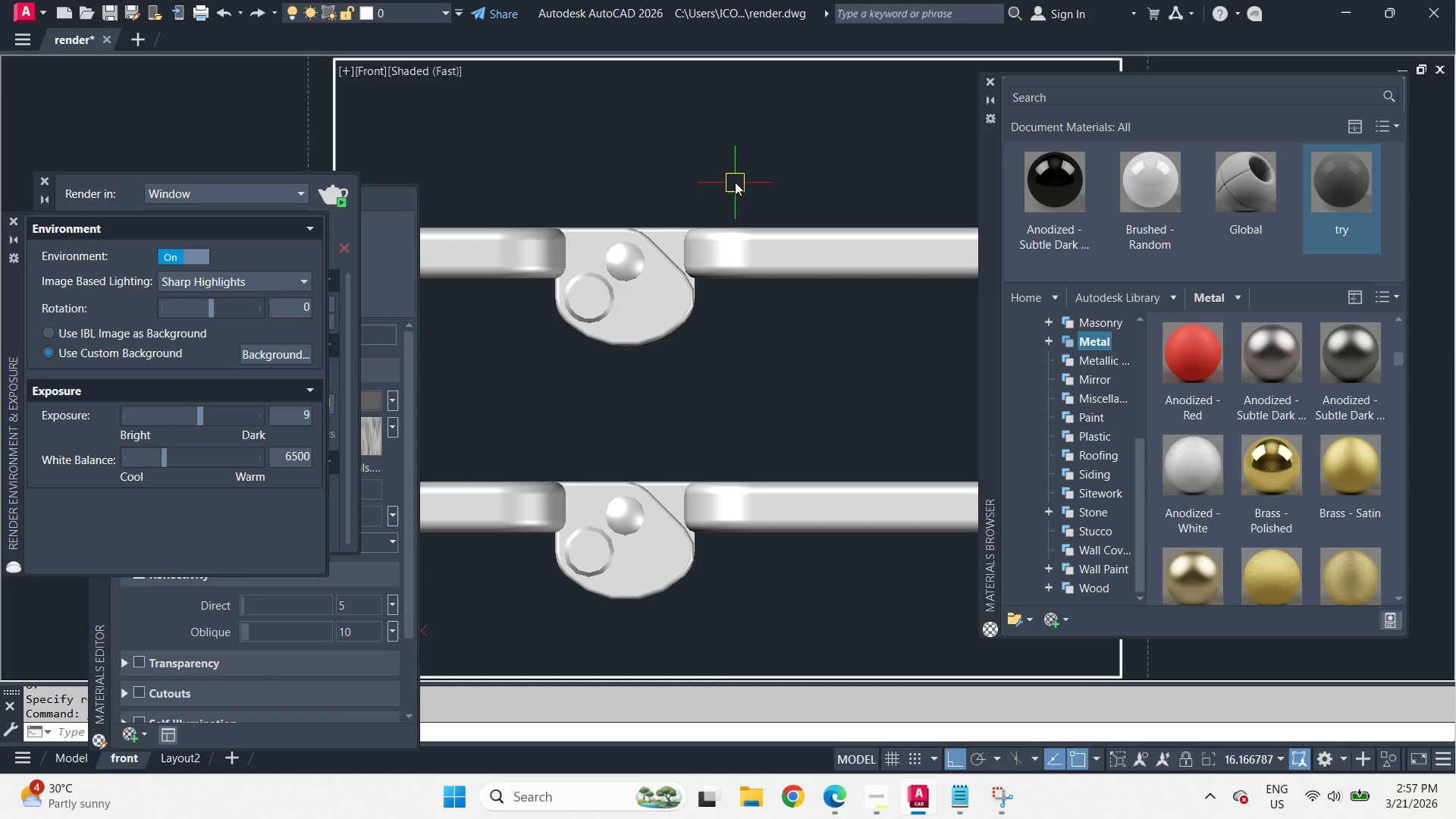 
wait(37.03)
 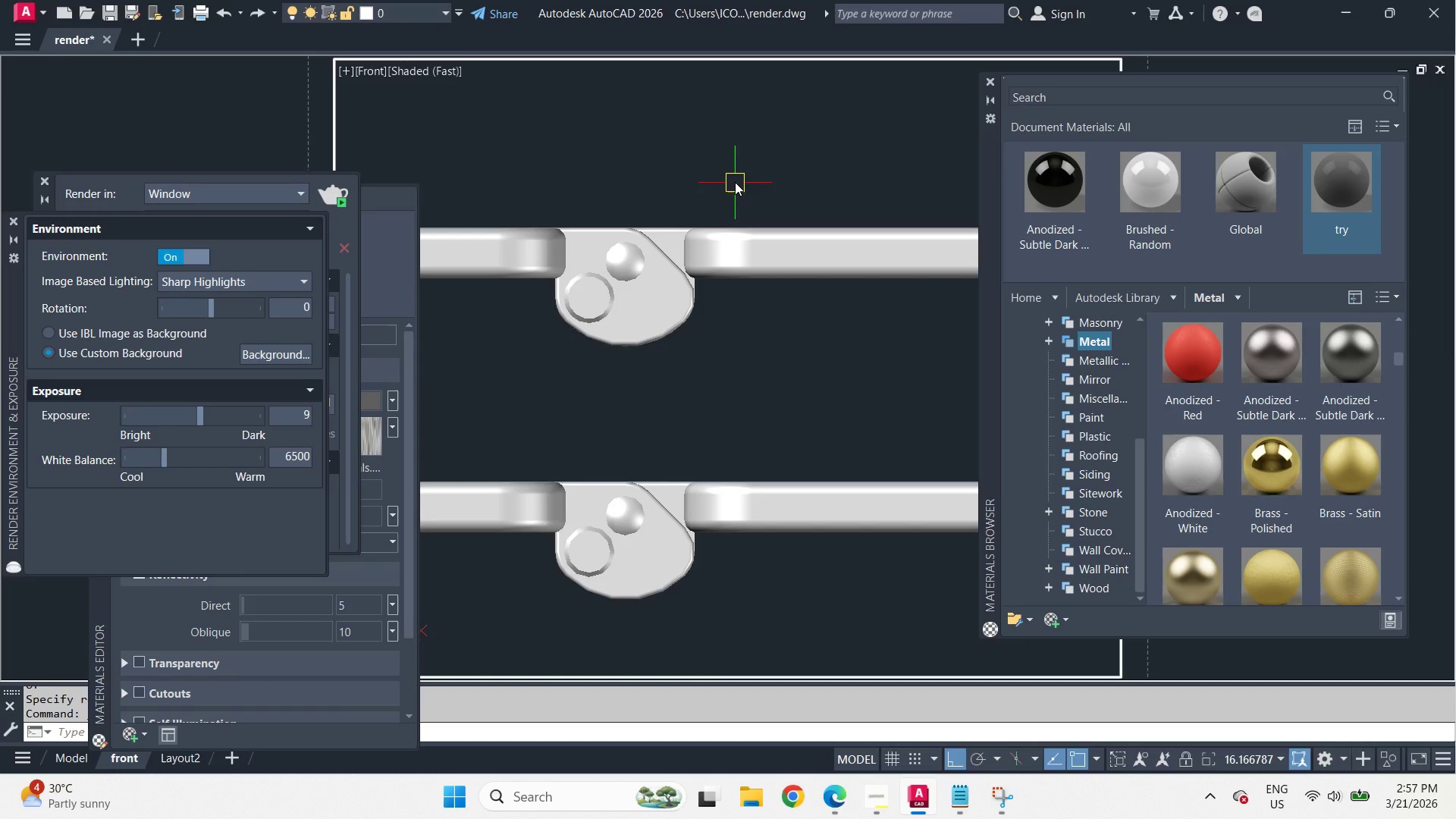 
left_click([77, 758])
 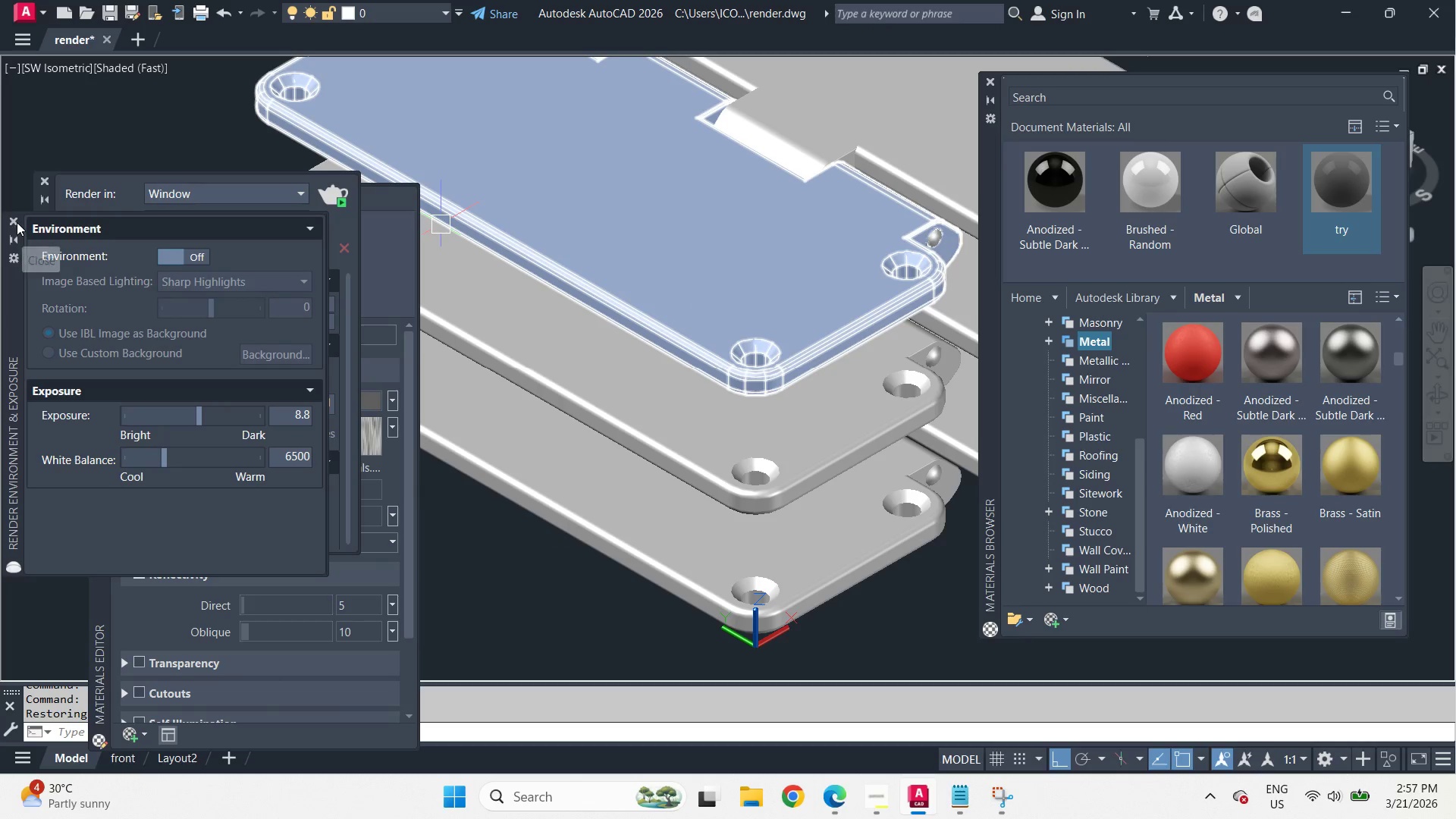 
left_click([42, 180])
 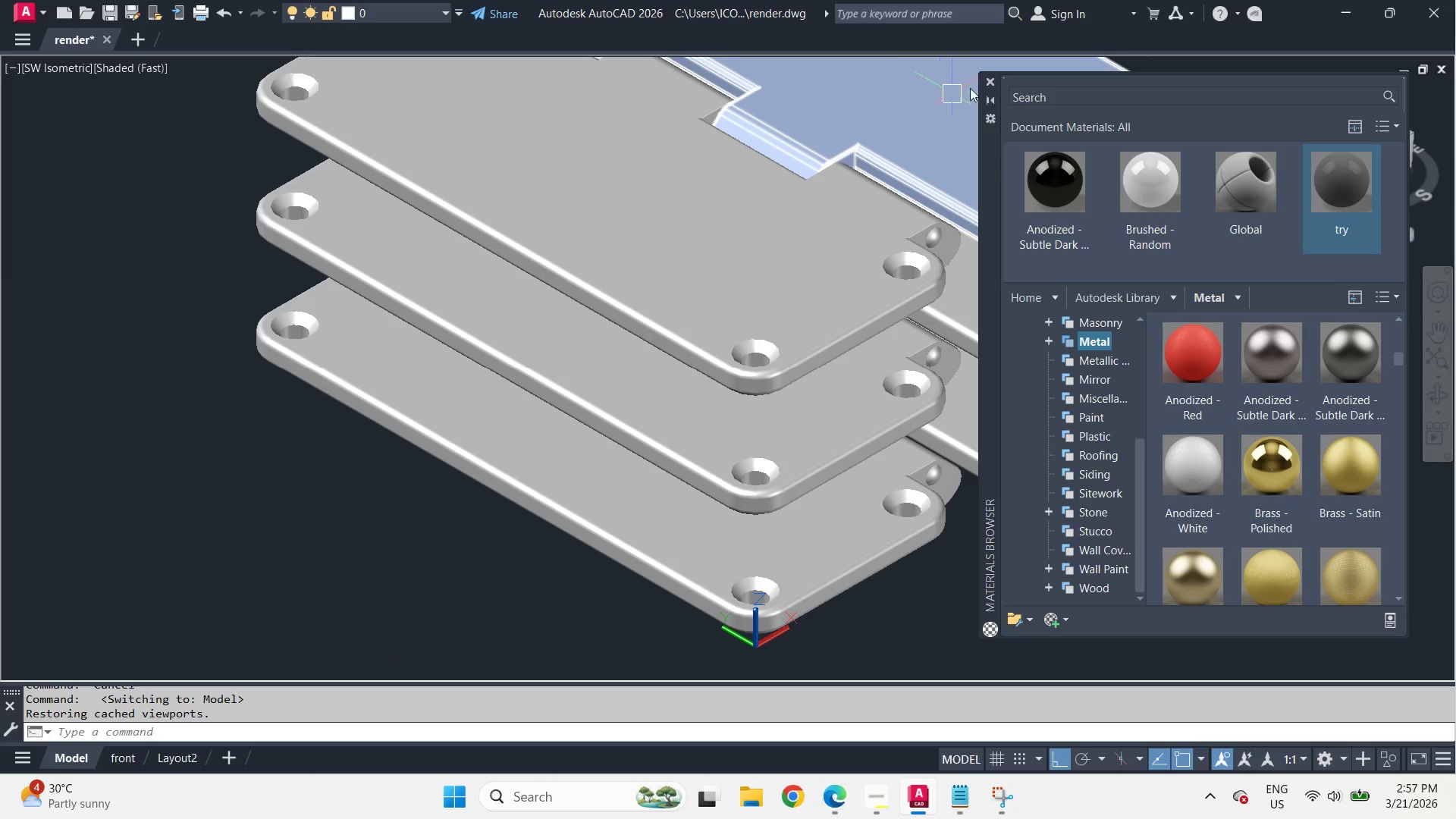 
left_click([984, 86])
 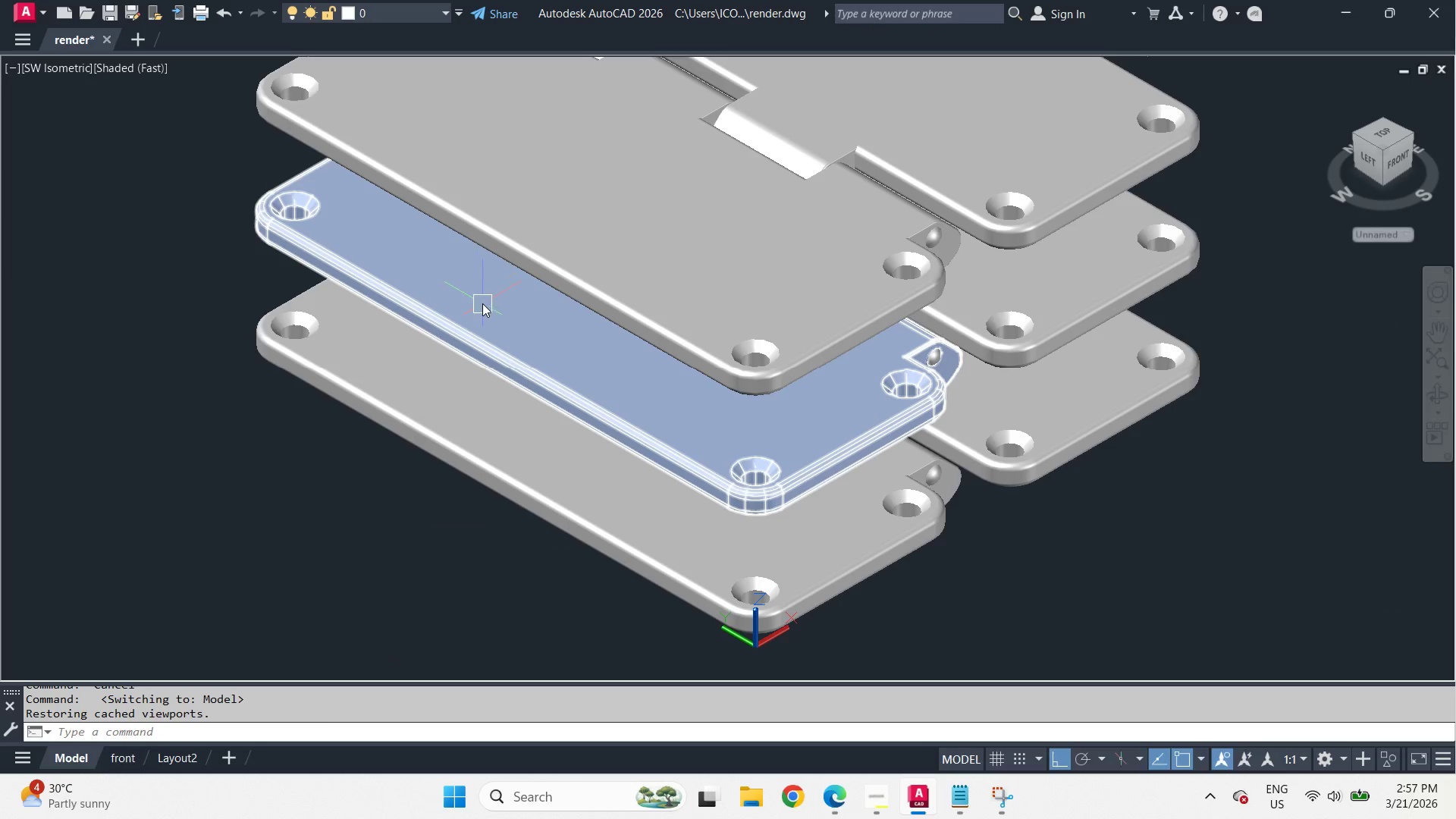 
scroll: coordinate [482, 304], scroll_direction: down, amount: 1.0
 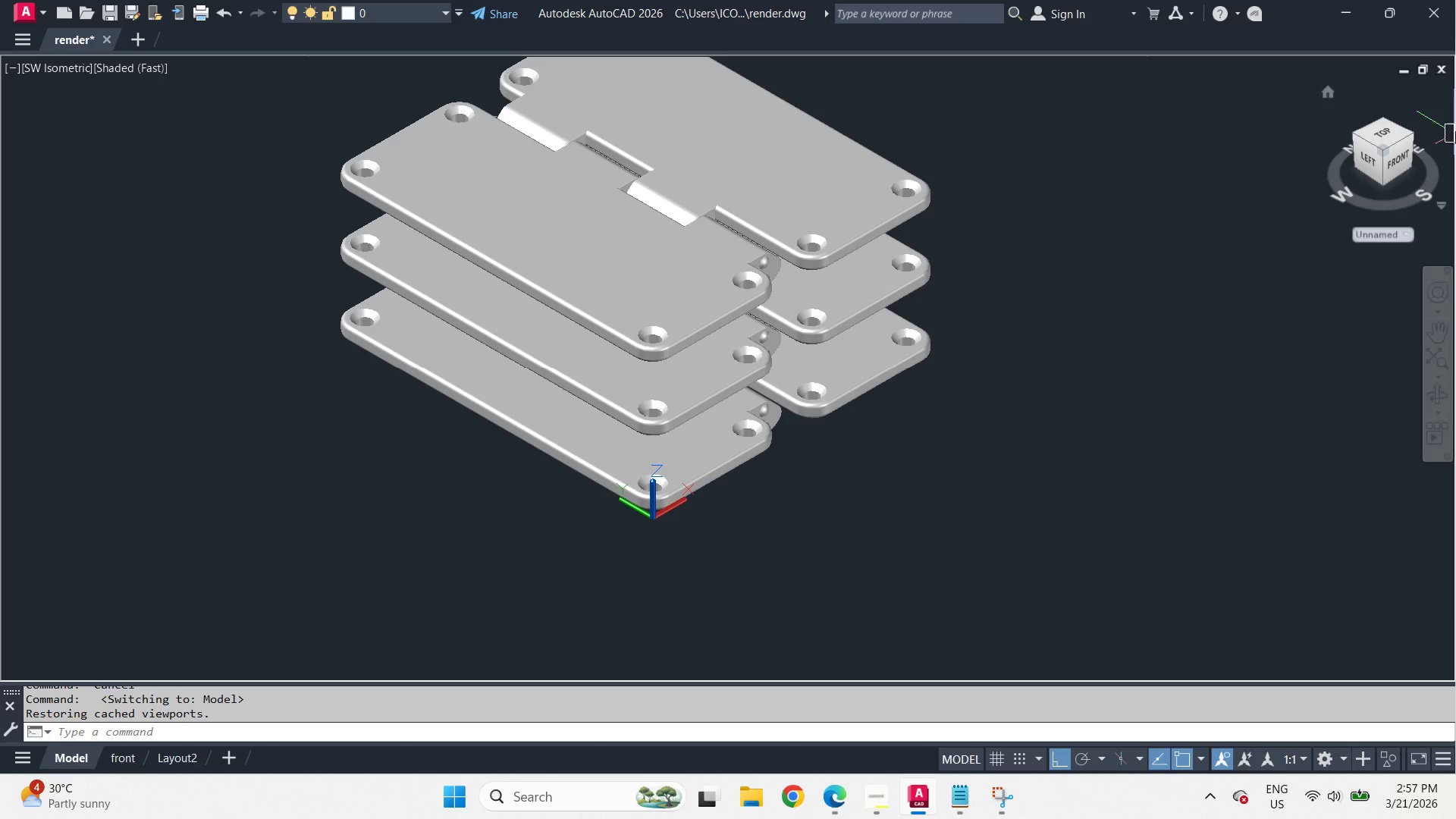 
left_click([1402, 159])
 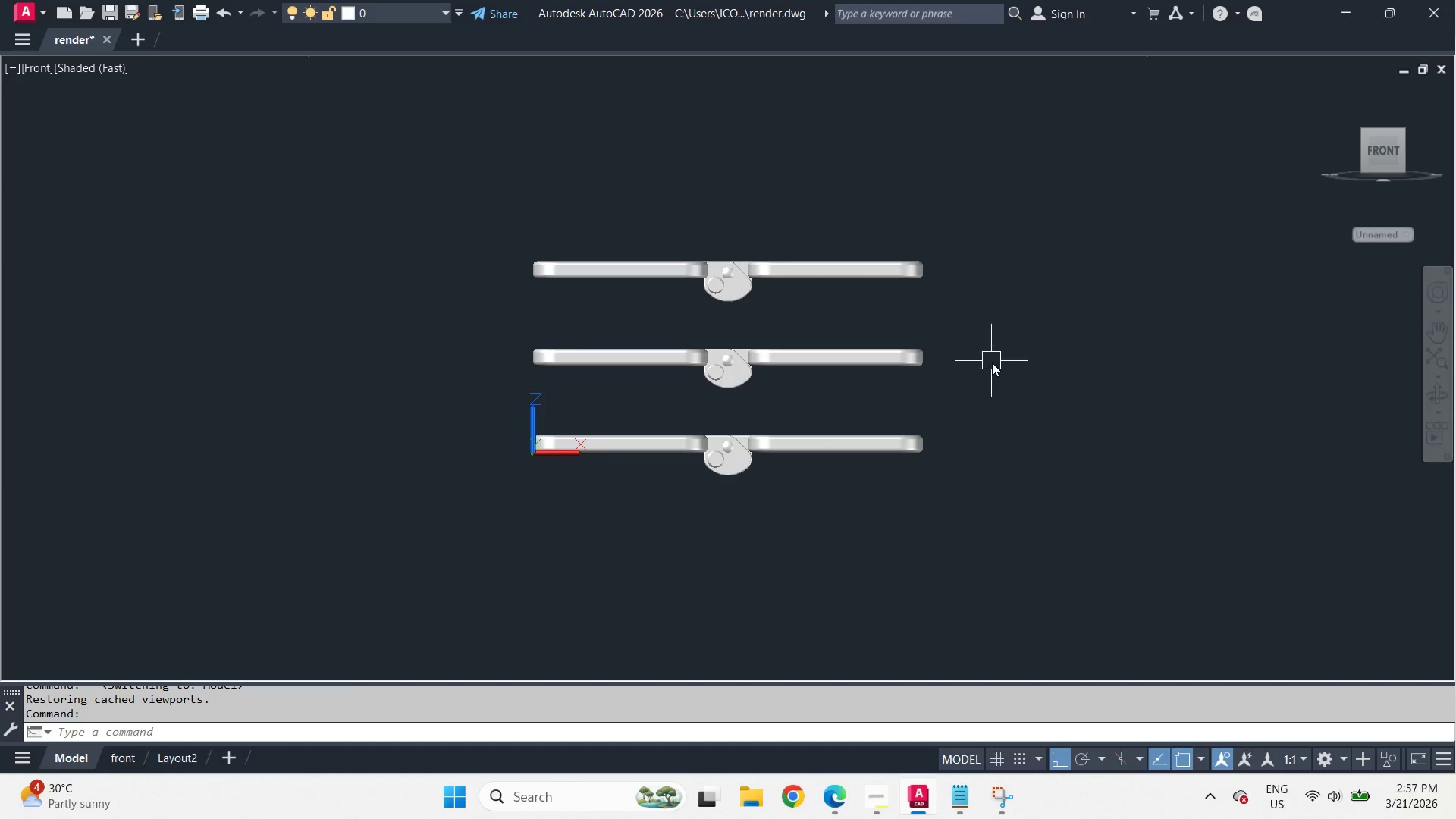 
left_click_drag(start_coordinate=[1012, 384], to_coordinate=[999, 369])
 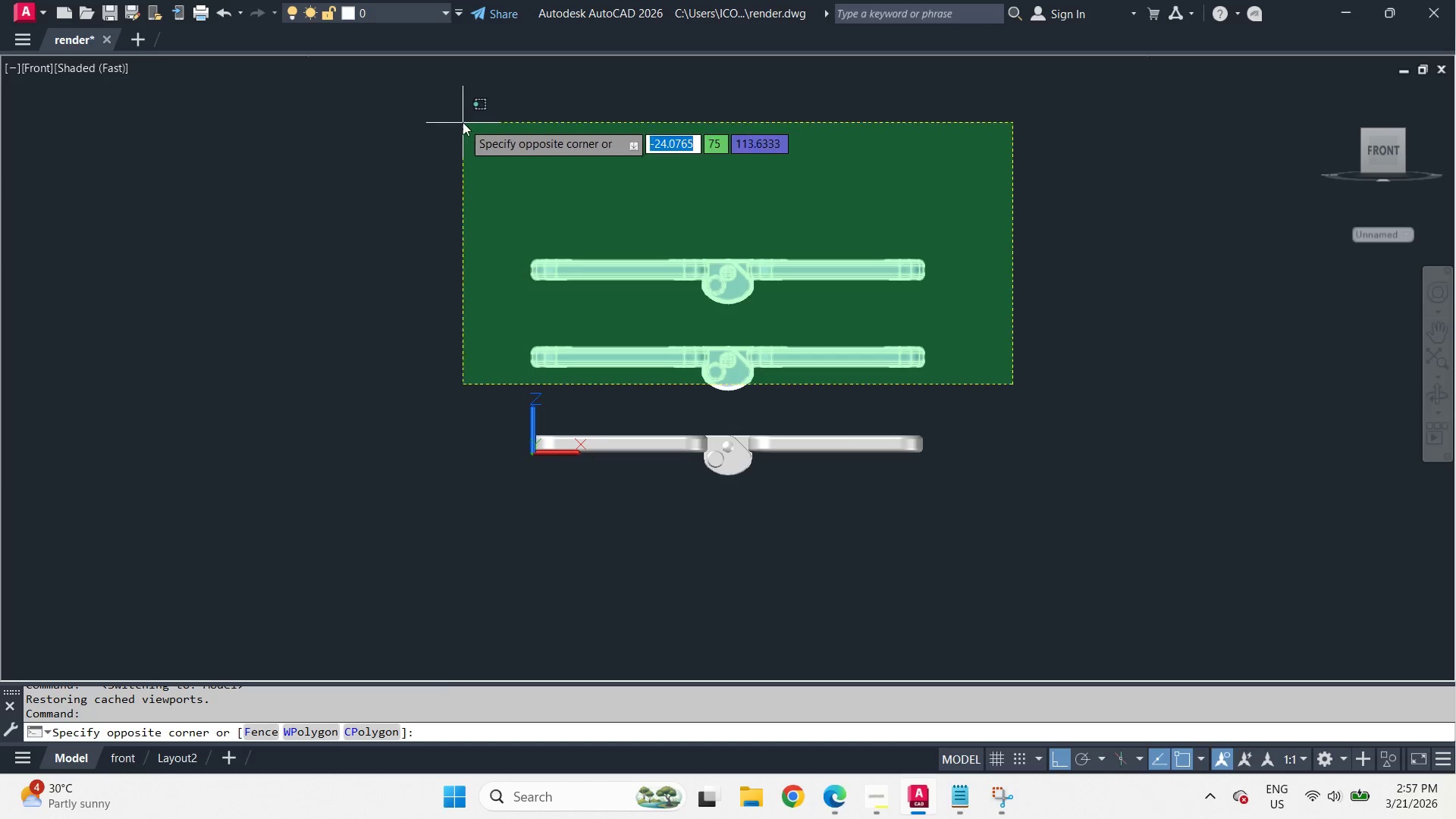 
left_click([463, 121])
 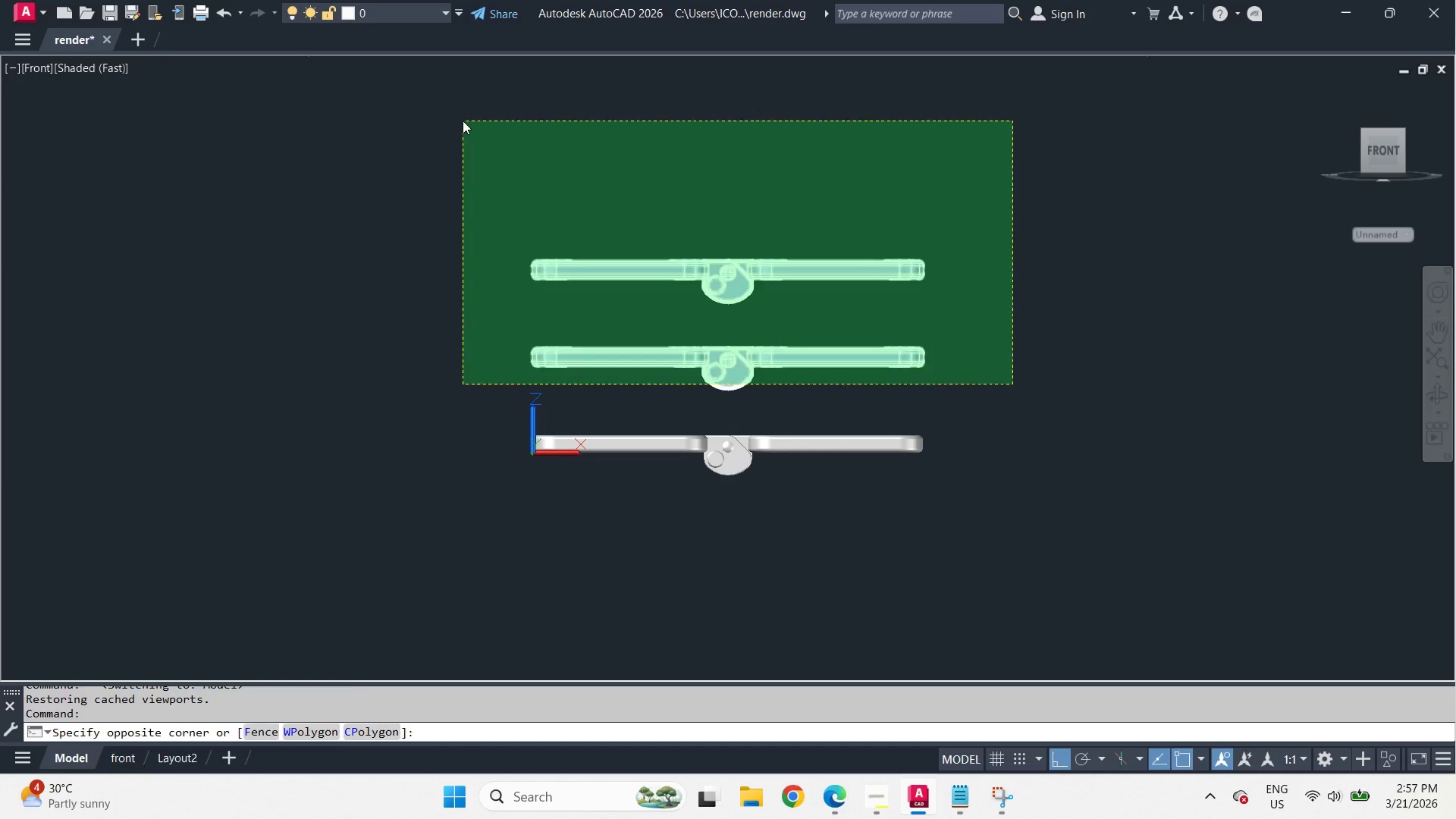 
key(E)
 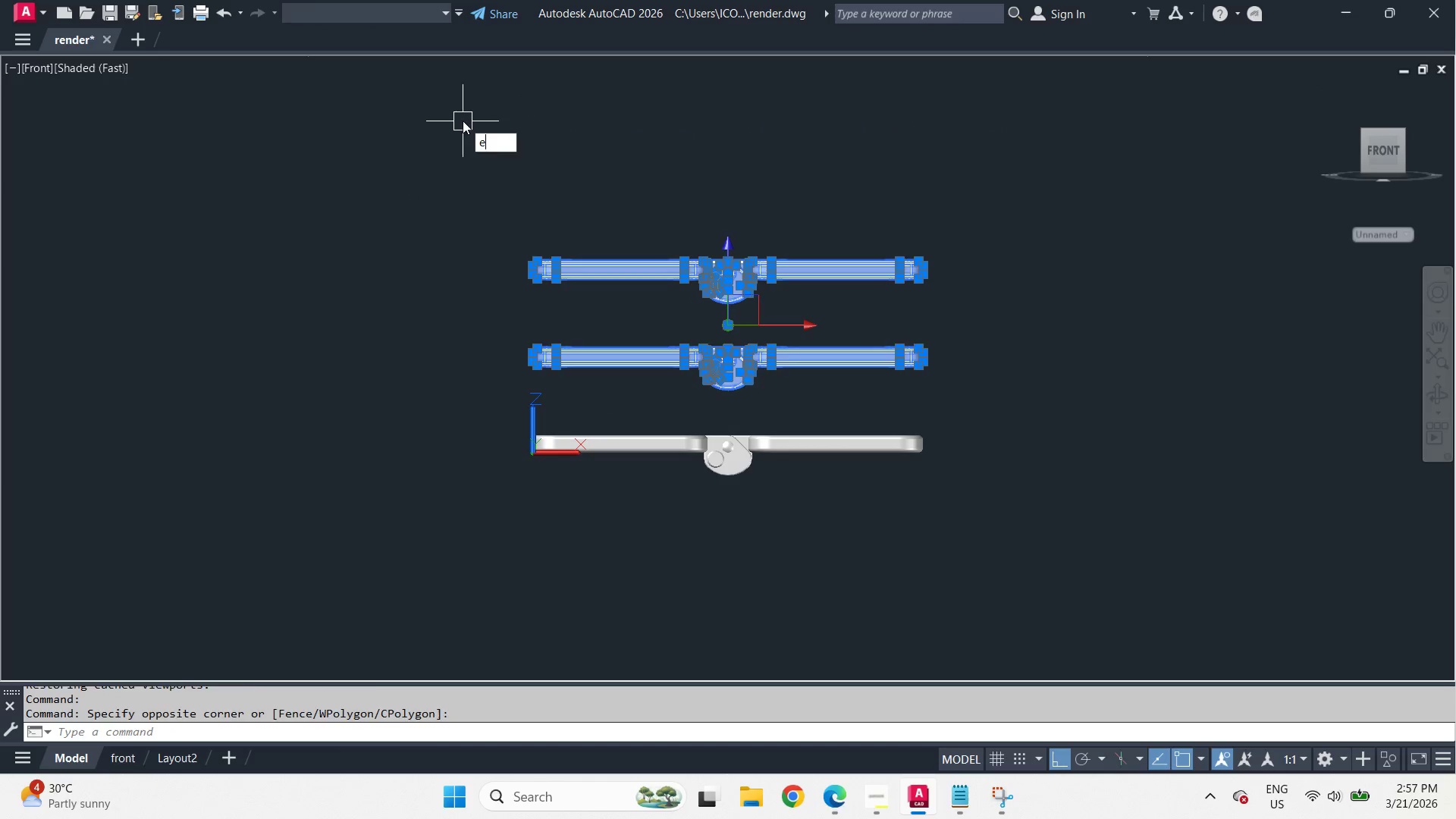 
key(Space)
 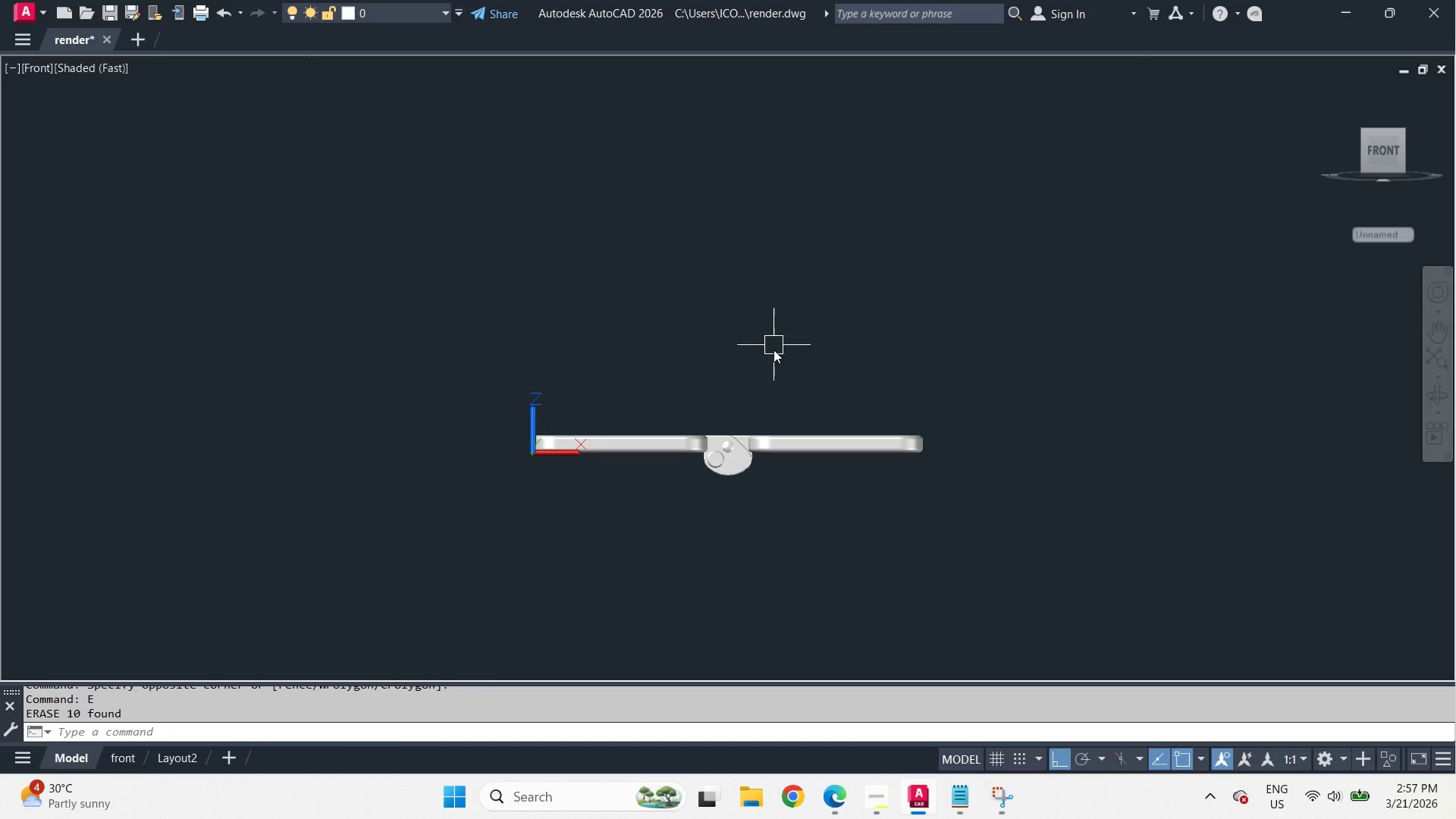 
hold_key(key=ShiftLeft, duration=1.69)
 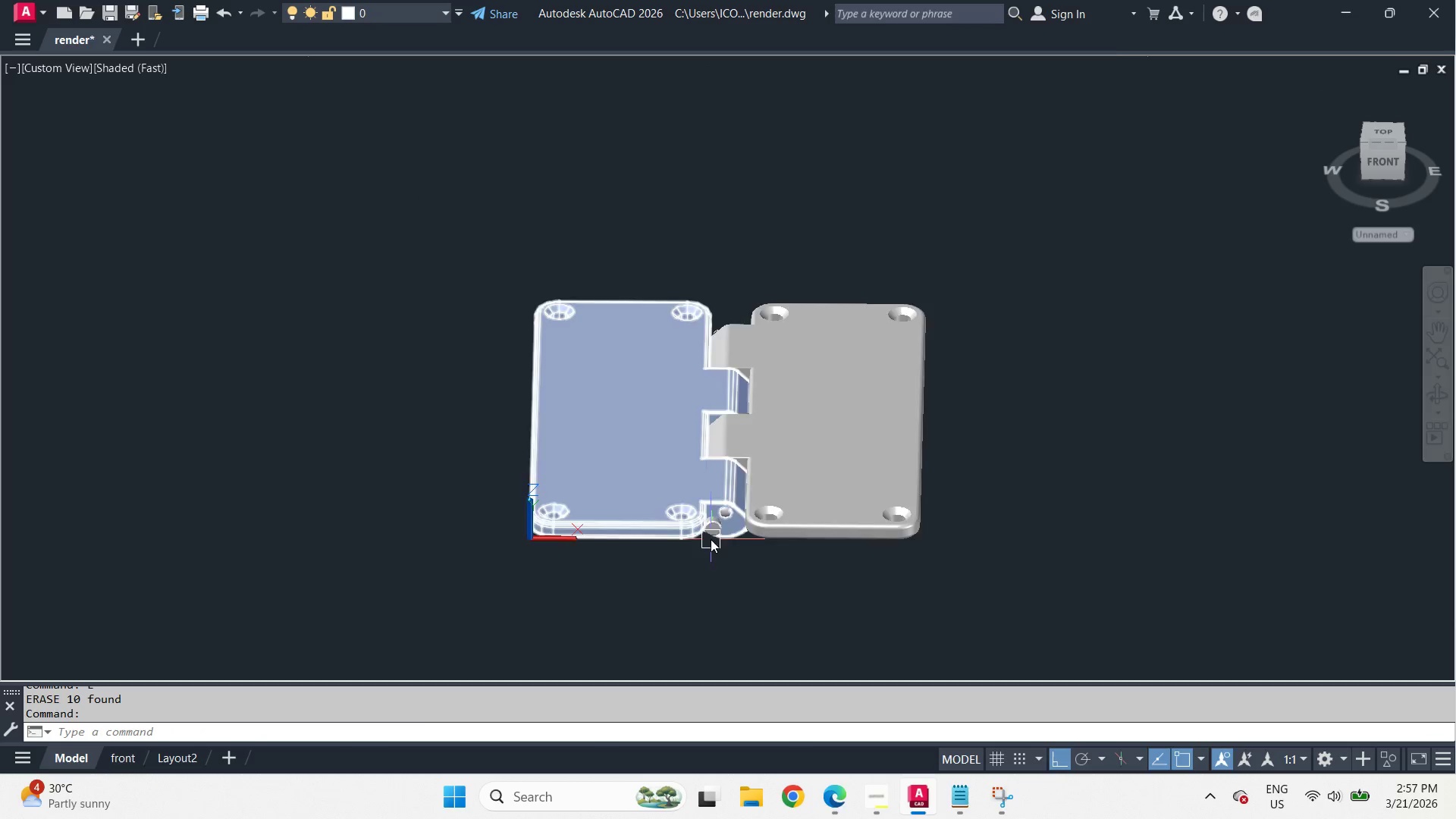 
scroll: coordinate [711, 539], scroll_direction: up, amount: 2.0
 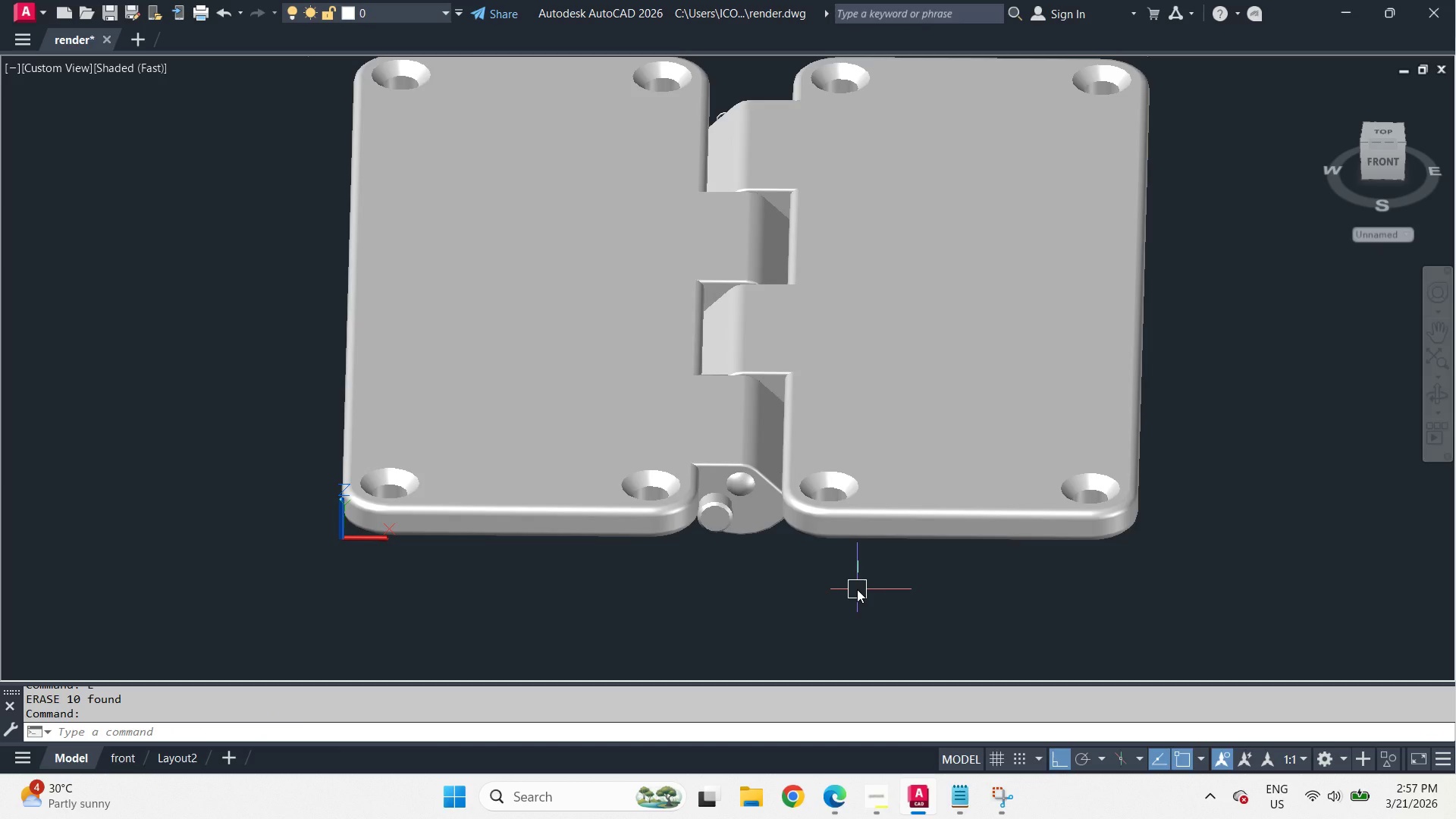 
wait(9.42)
 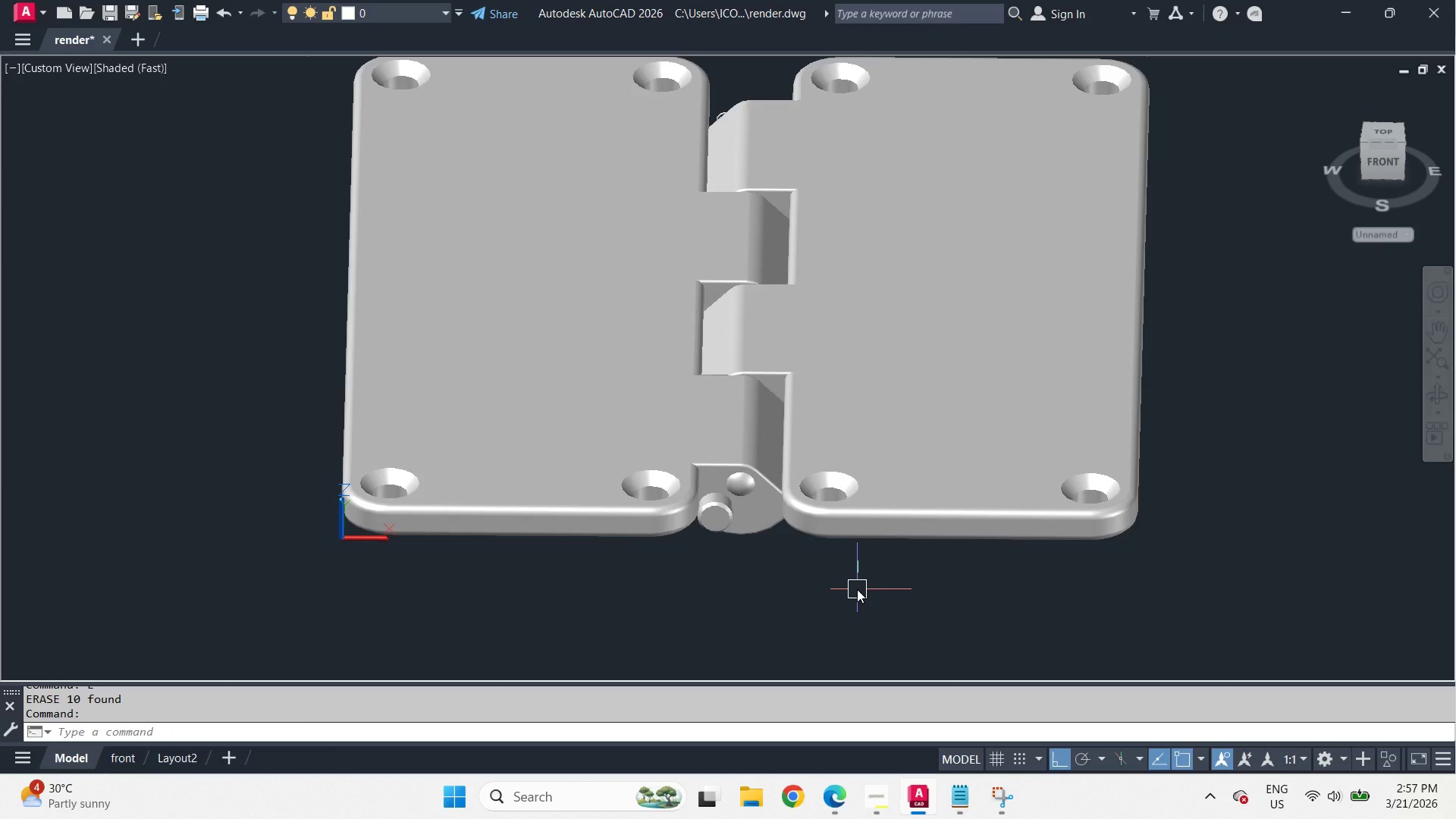 
key(Minus)
 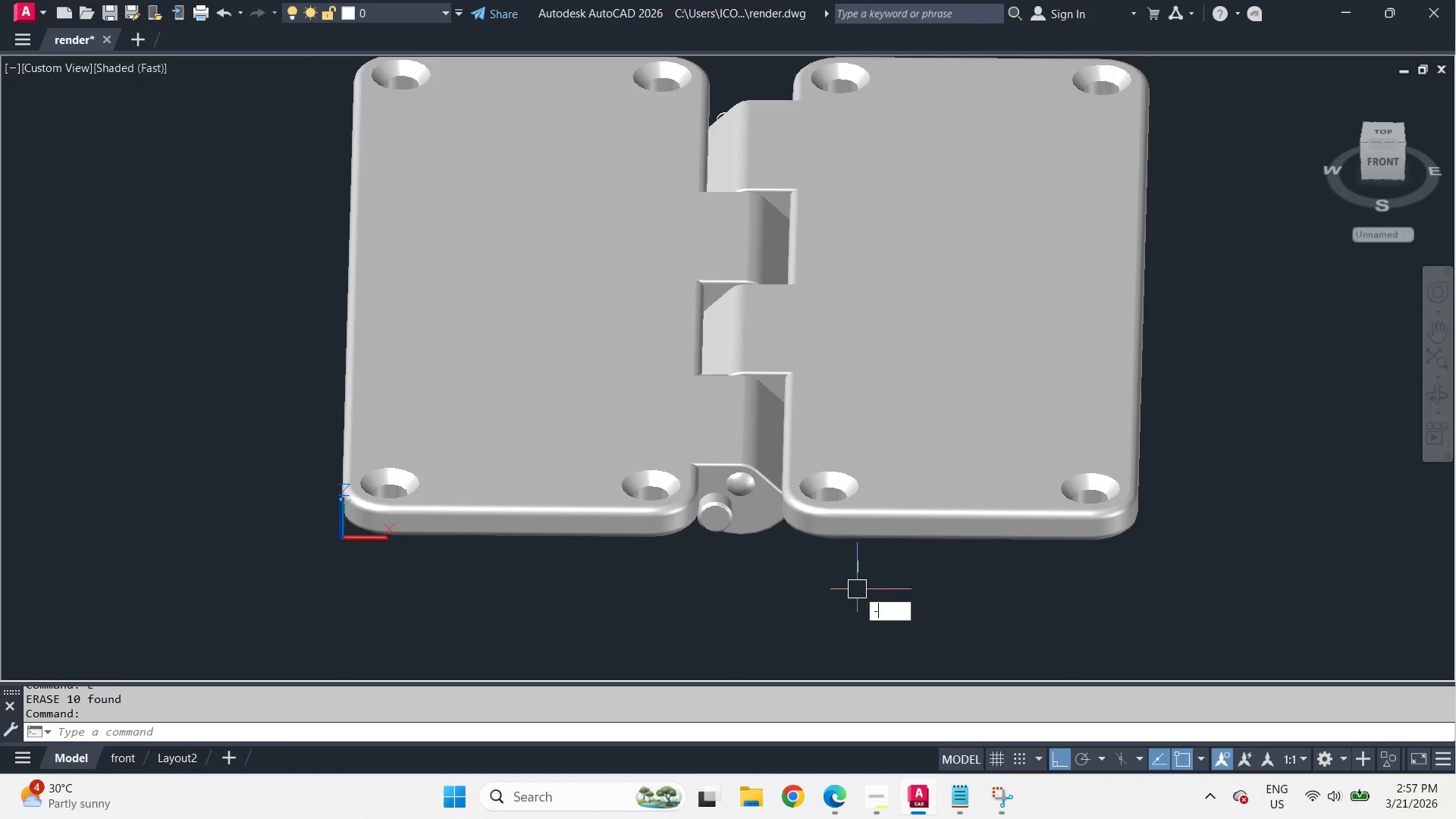 
key(V)
 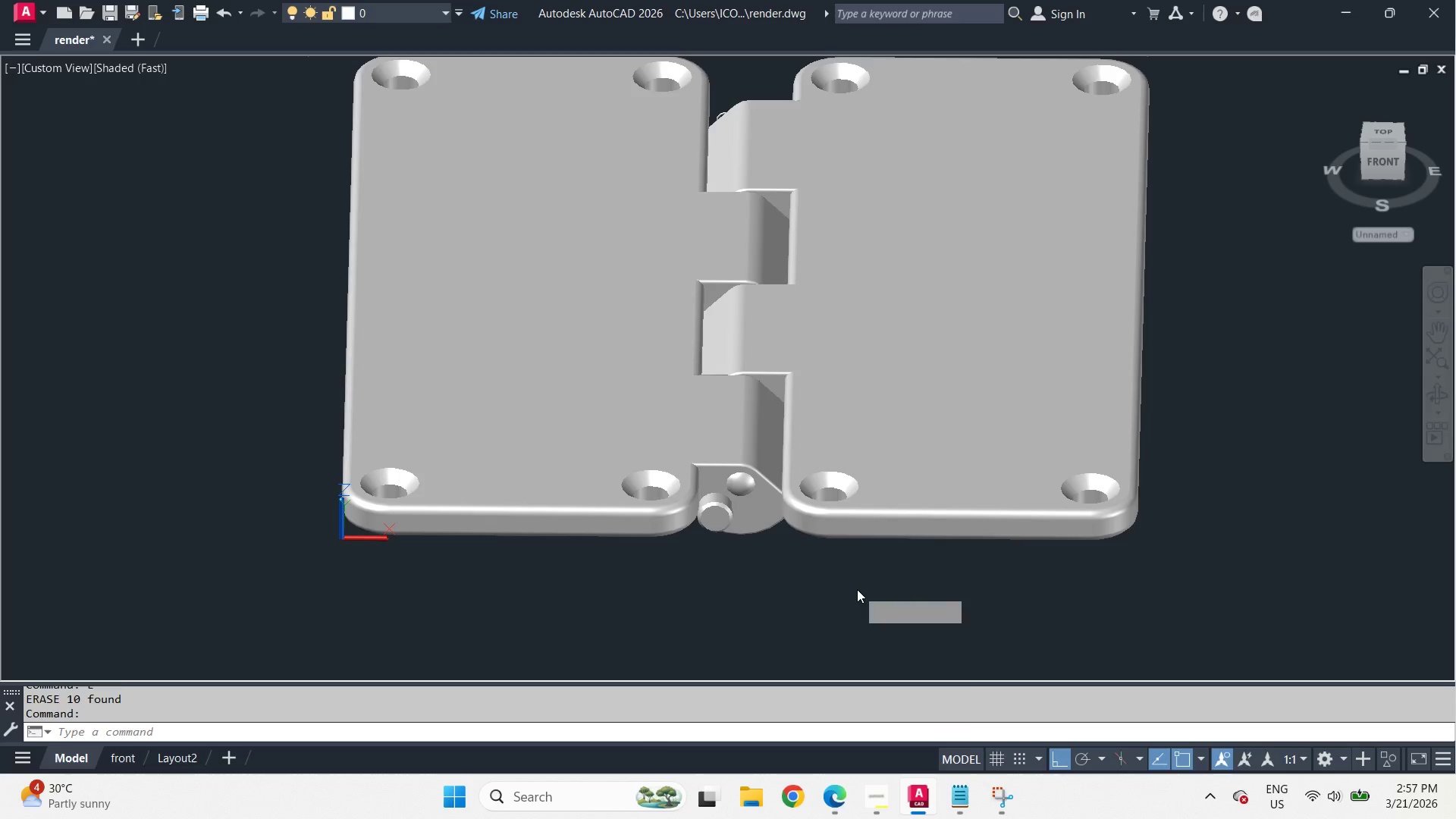 
key(Space)
 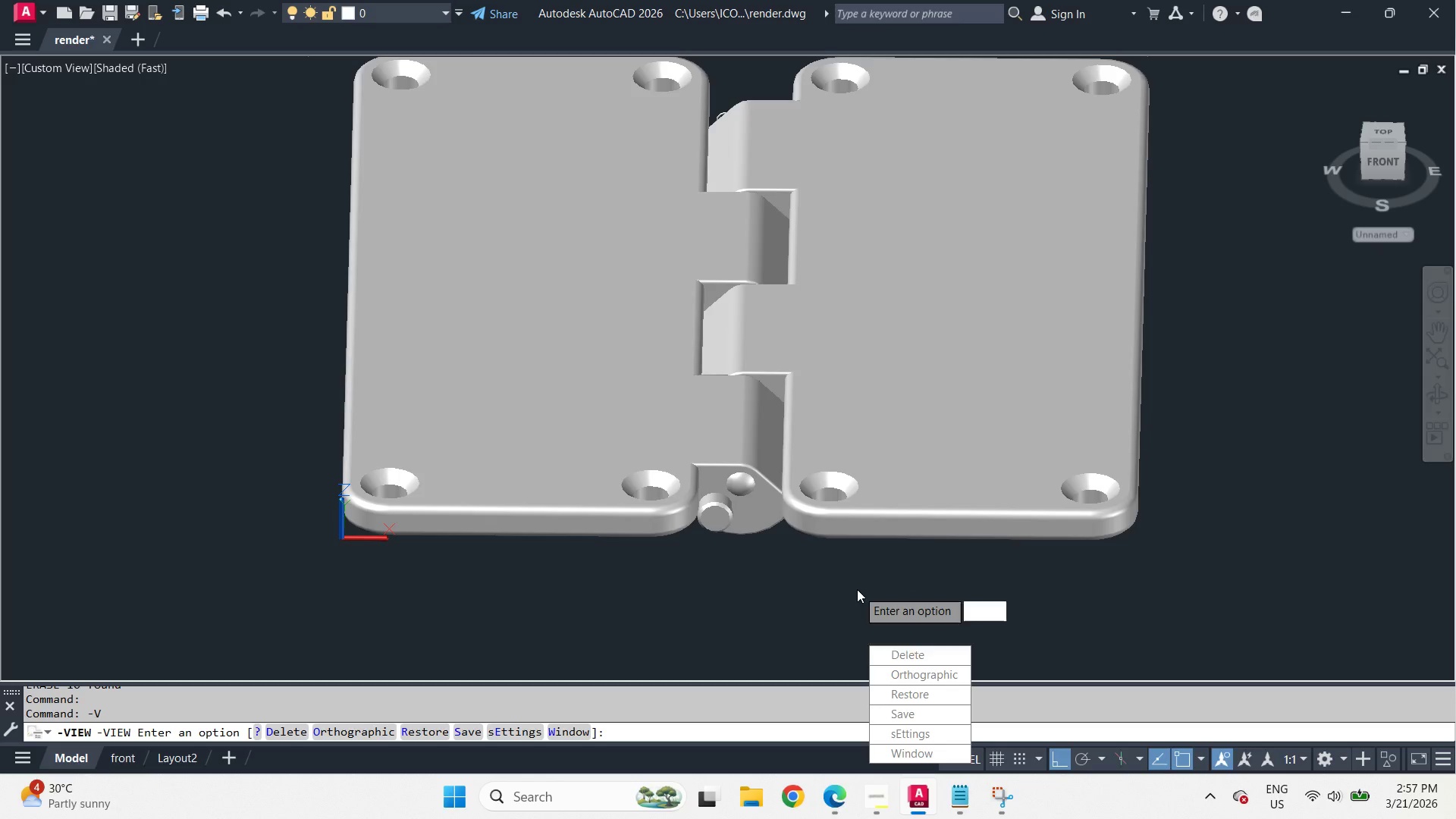 
key(T)
 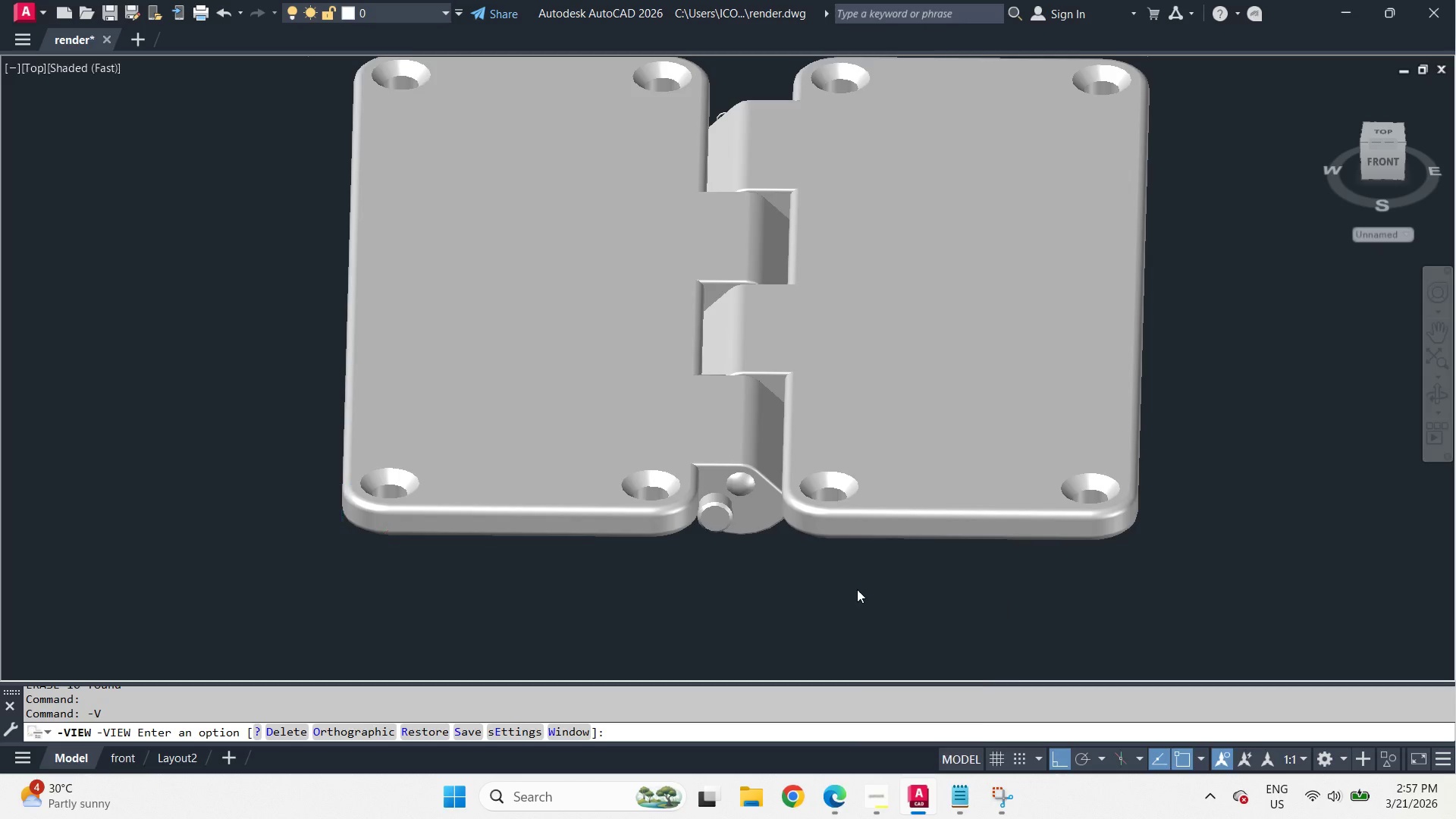 
key(Space)
 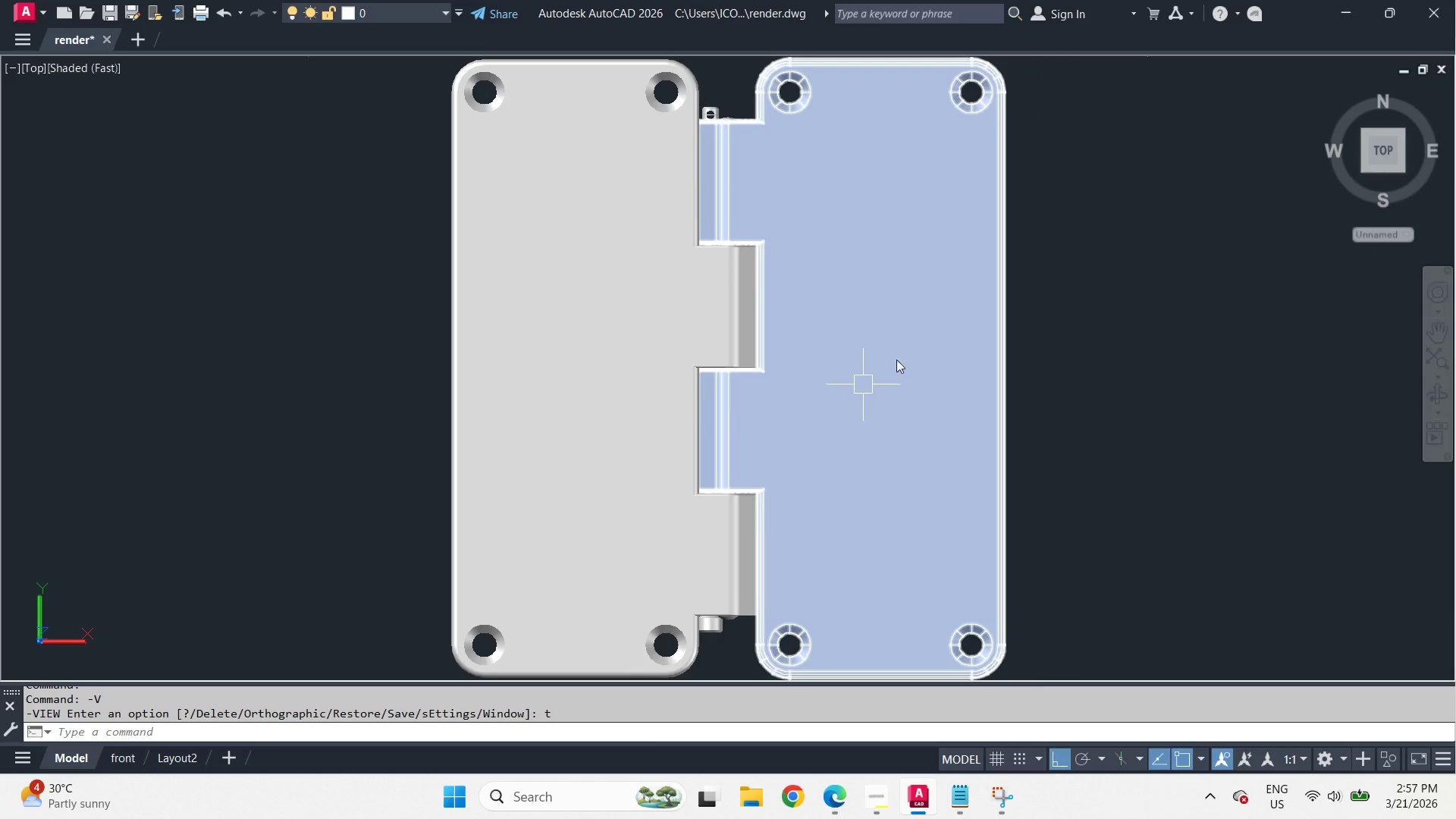 
key(V)
 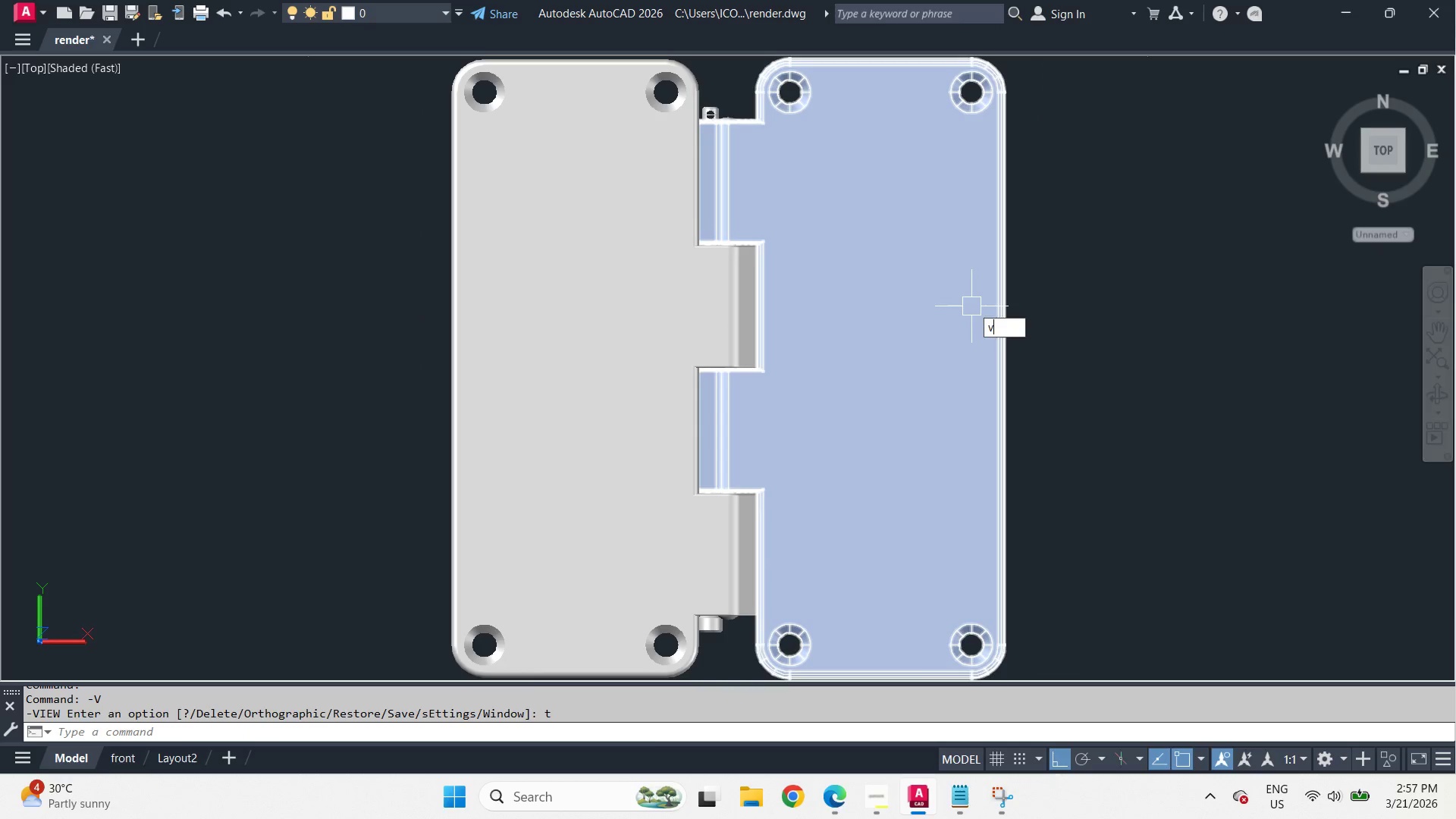 
type(s2)
 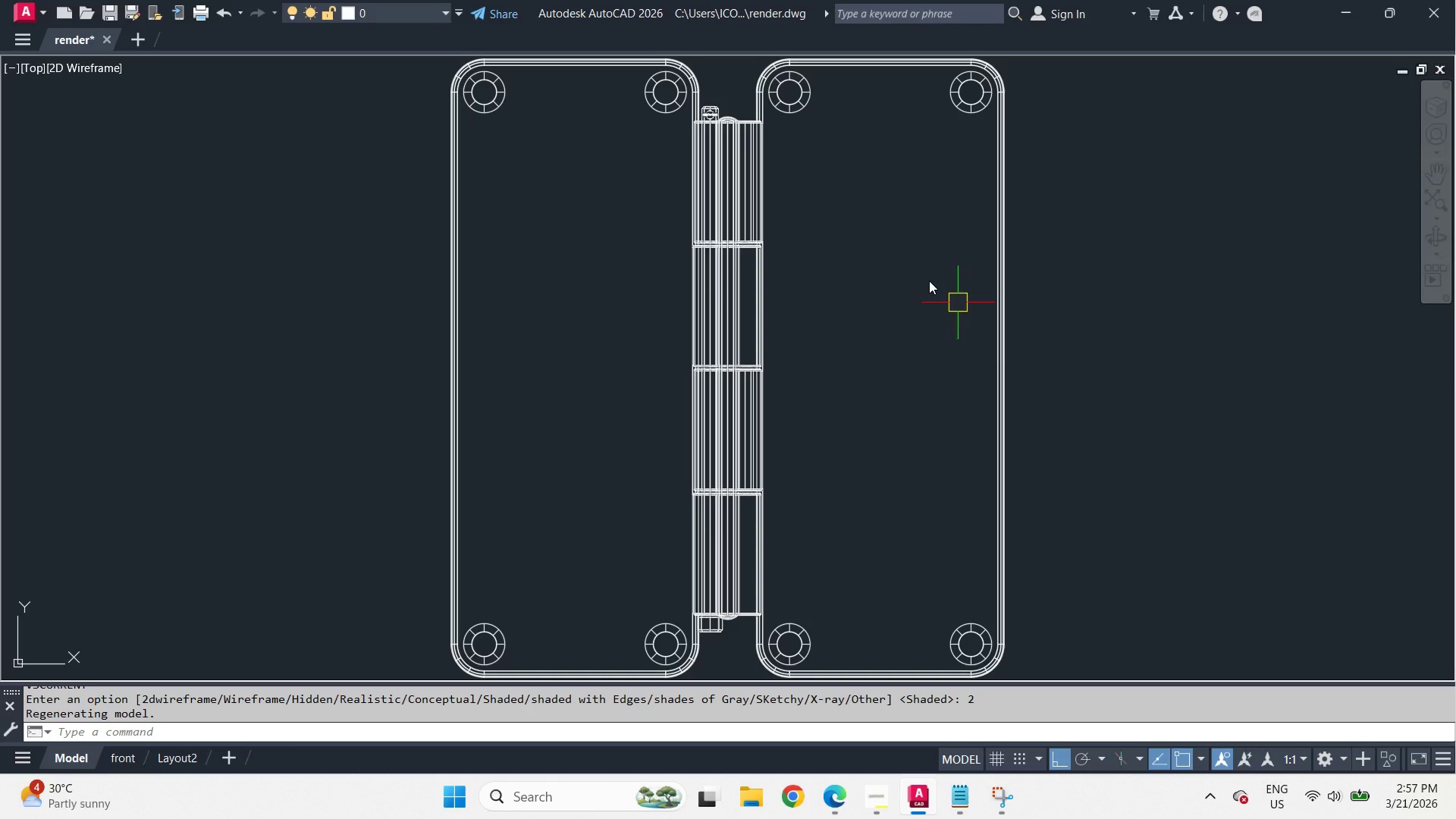 
hold_key(key=Space, duration=0.38)
 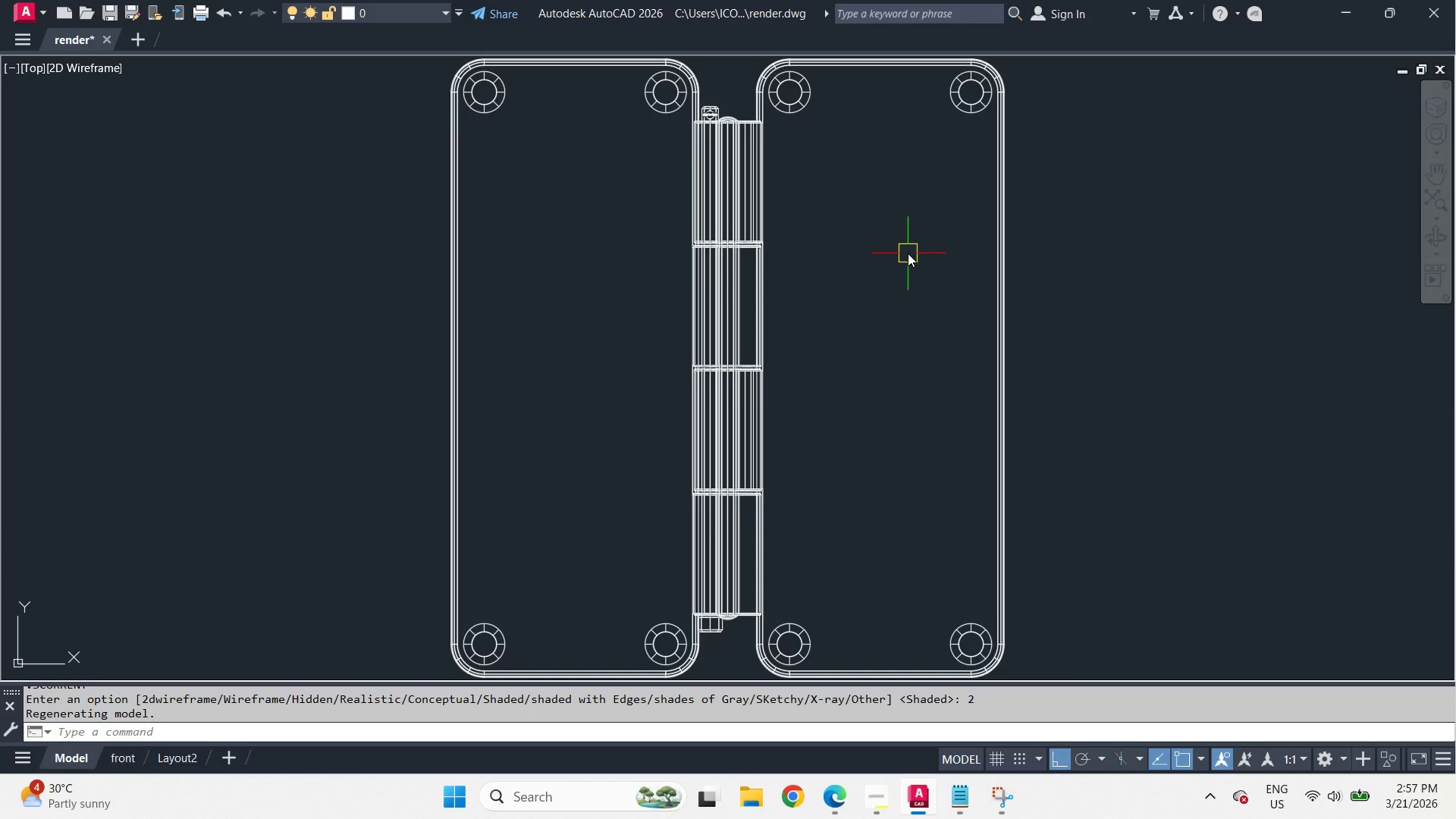 
scroll: coordinate [908, 253], scroll_direction: down, amount: 1.0
 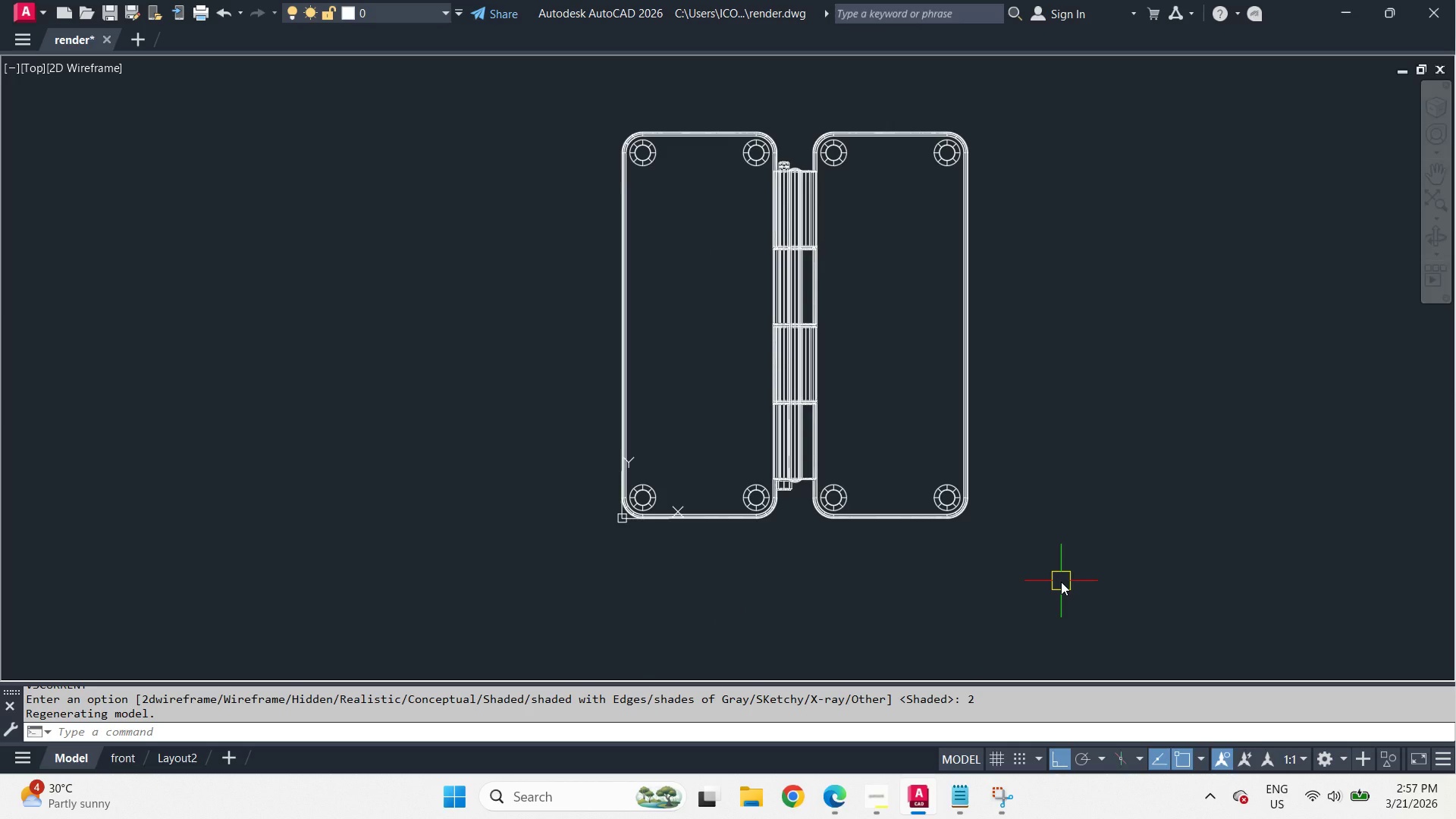 
wait(8.29)
 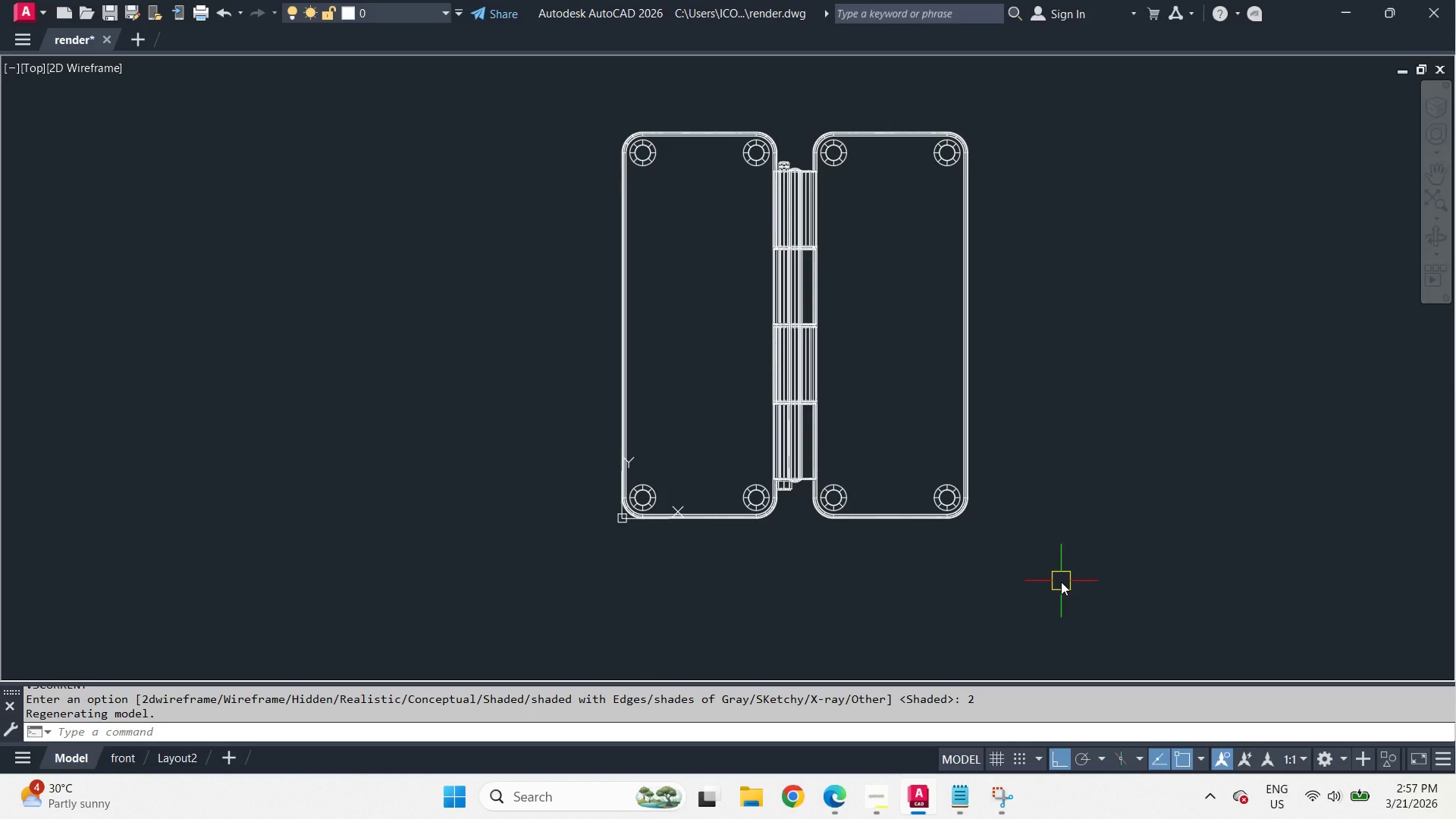 
left_click([1044, 576])
 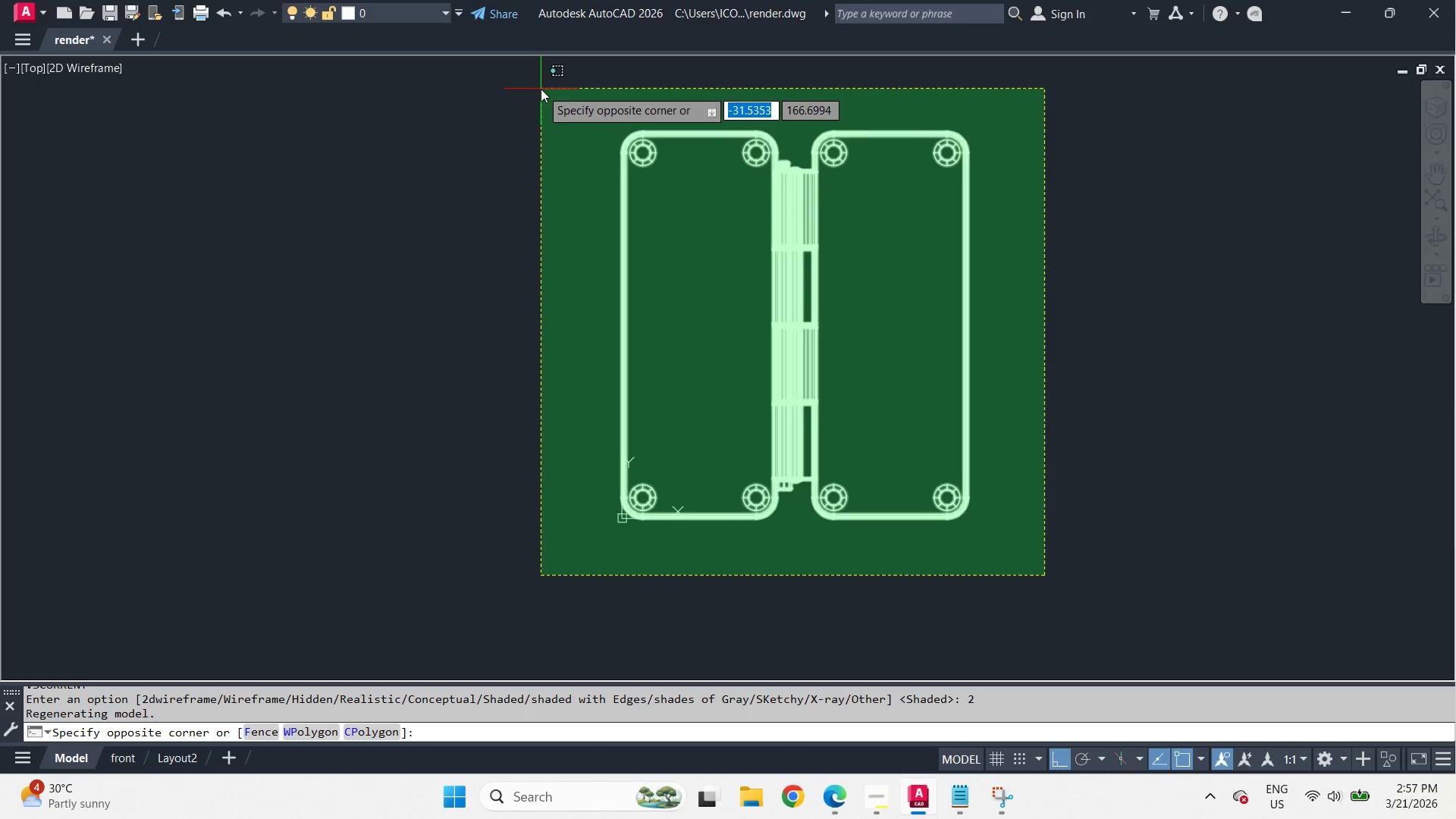 
left_click([541, 89])
 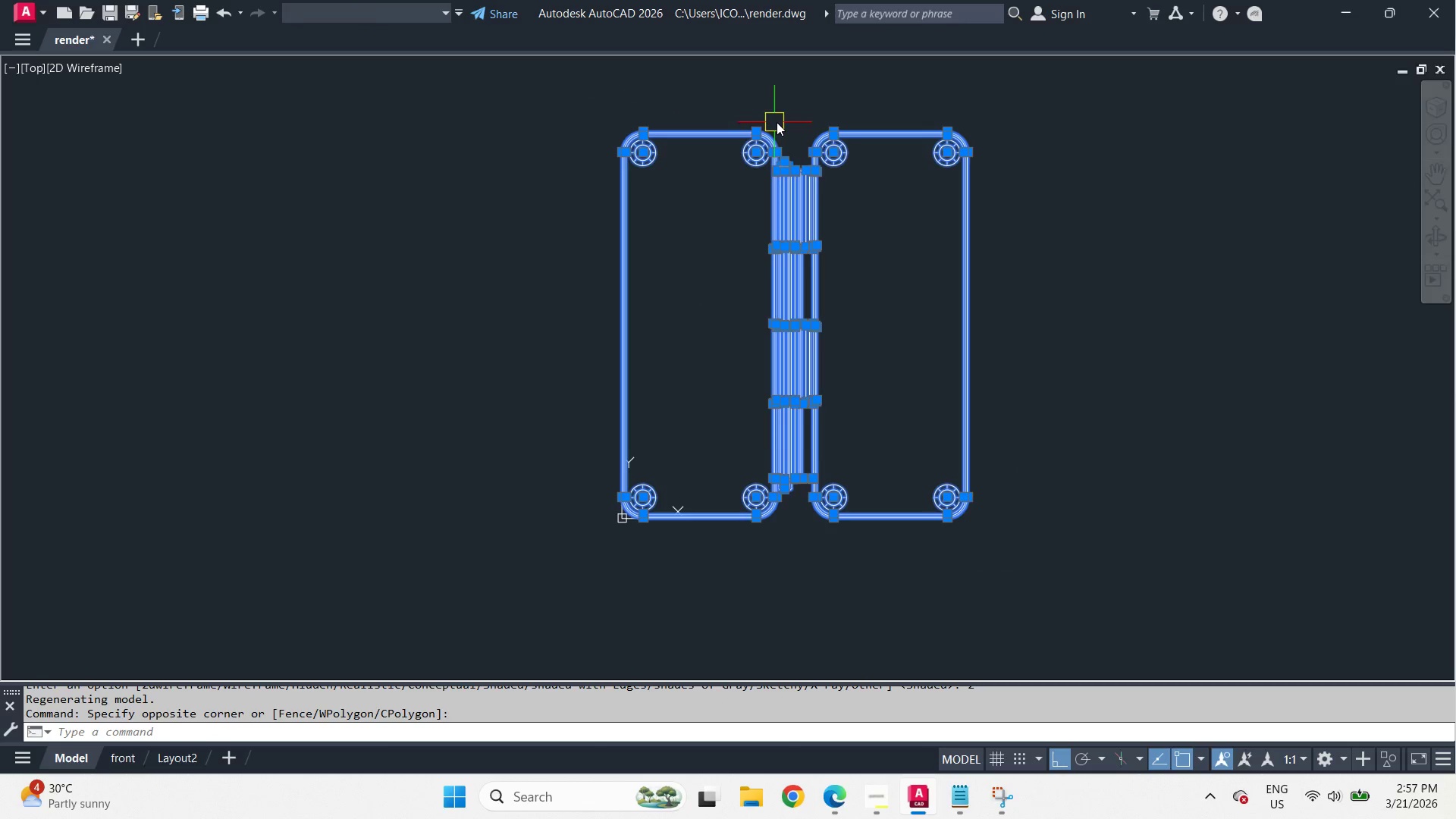 
scroll: coordinate [829, 198], scroll_direction: up, amount: 5.0
 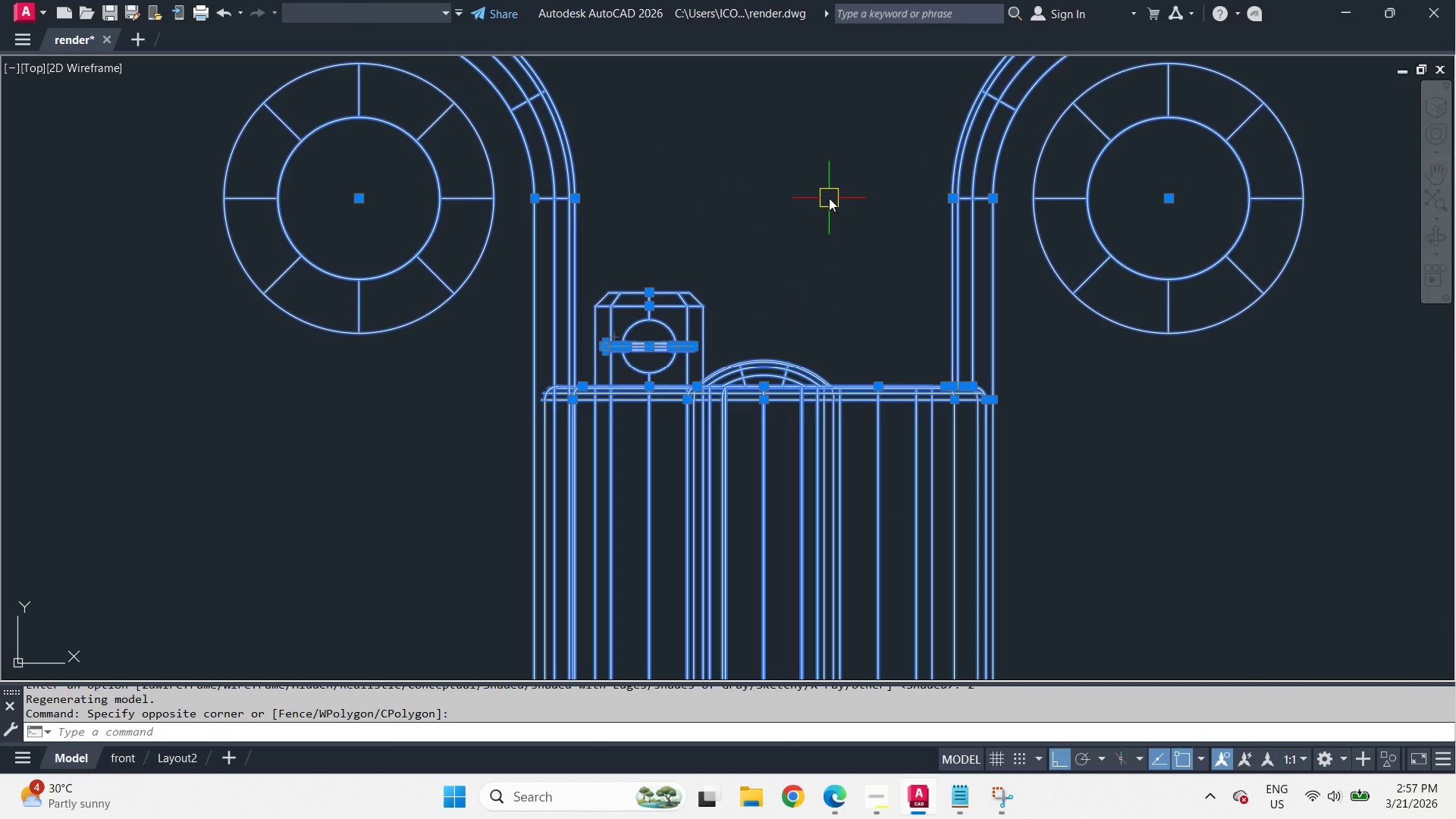 
type(mi )
 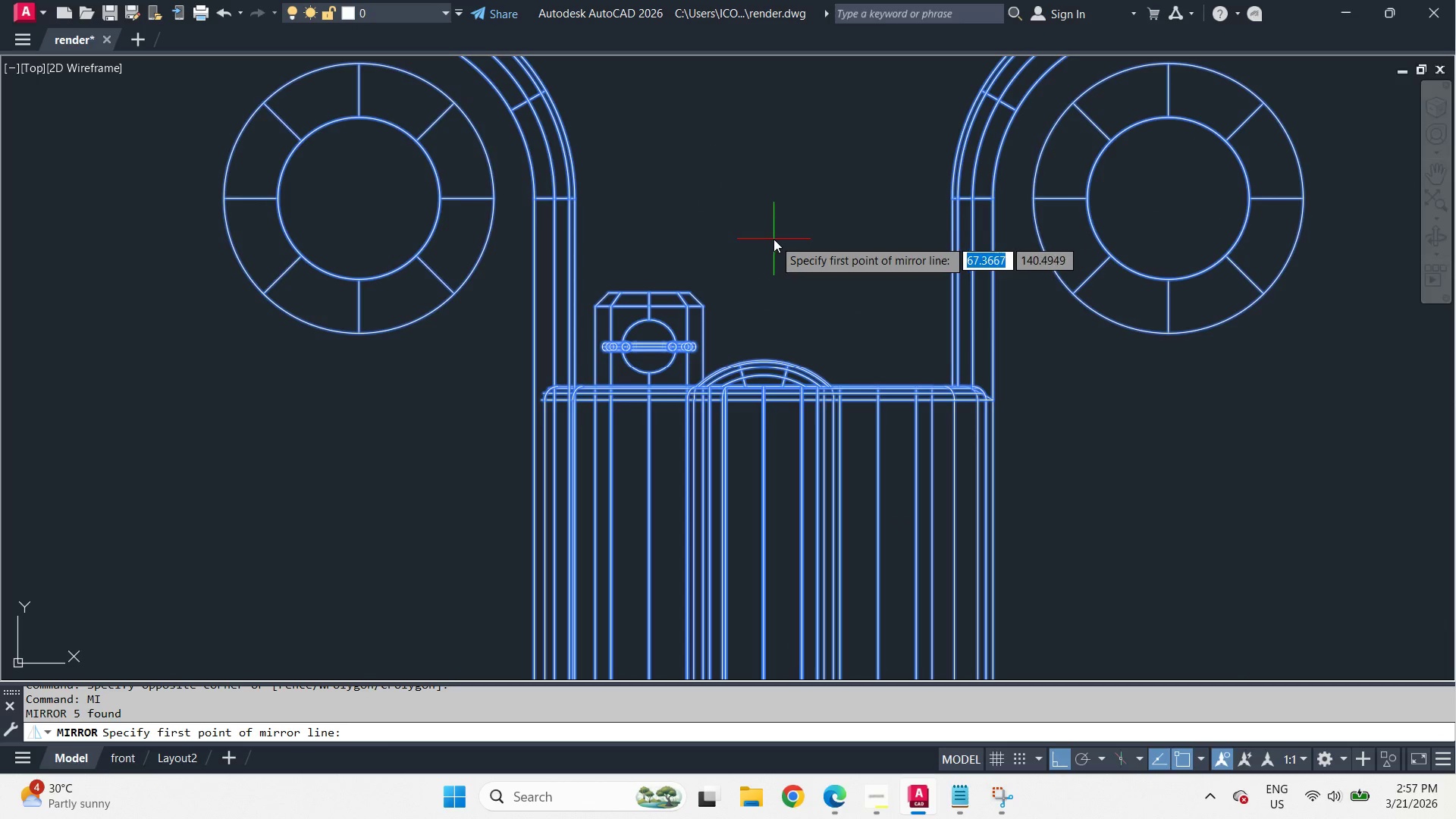 
key(Escape)
 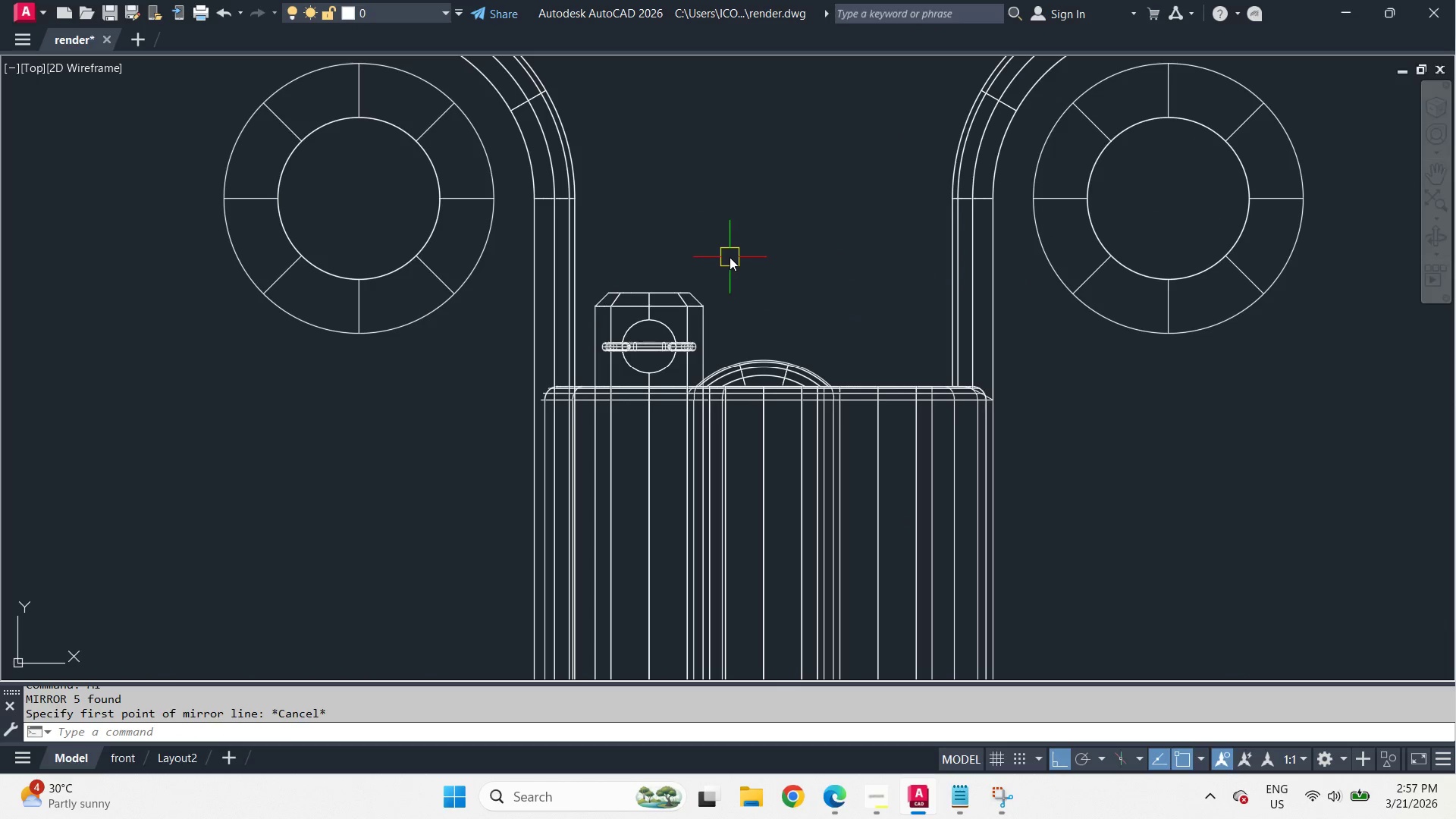 
left_click_drag(start_coordinate=[727, 257], to_coordinate=[720, 266])
 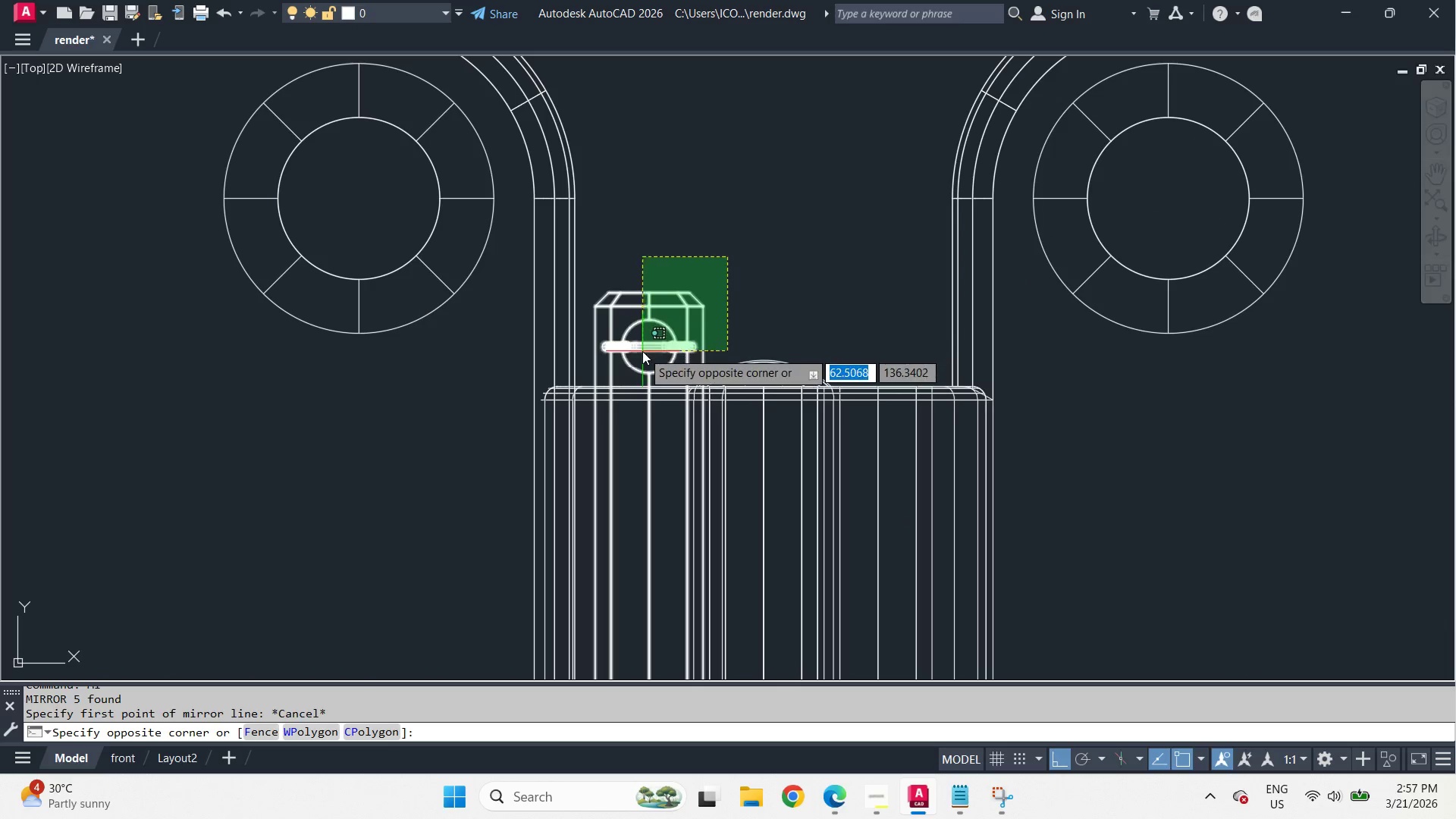 
left_click([642, 351])
 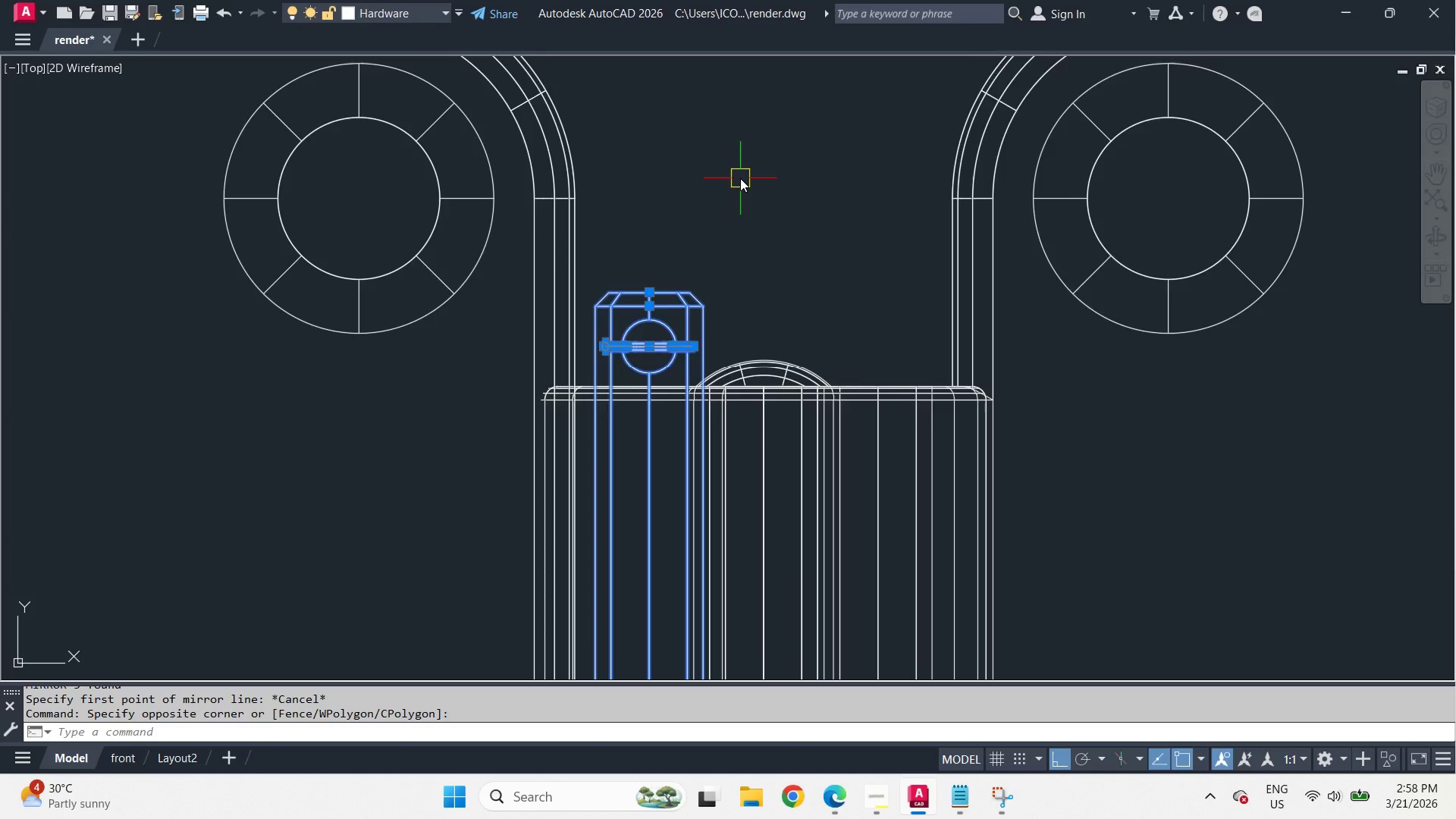 
scroll: coordinate [740, 178], scroll_direction: down, amount: 4.0
 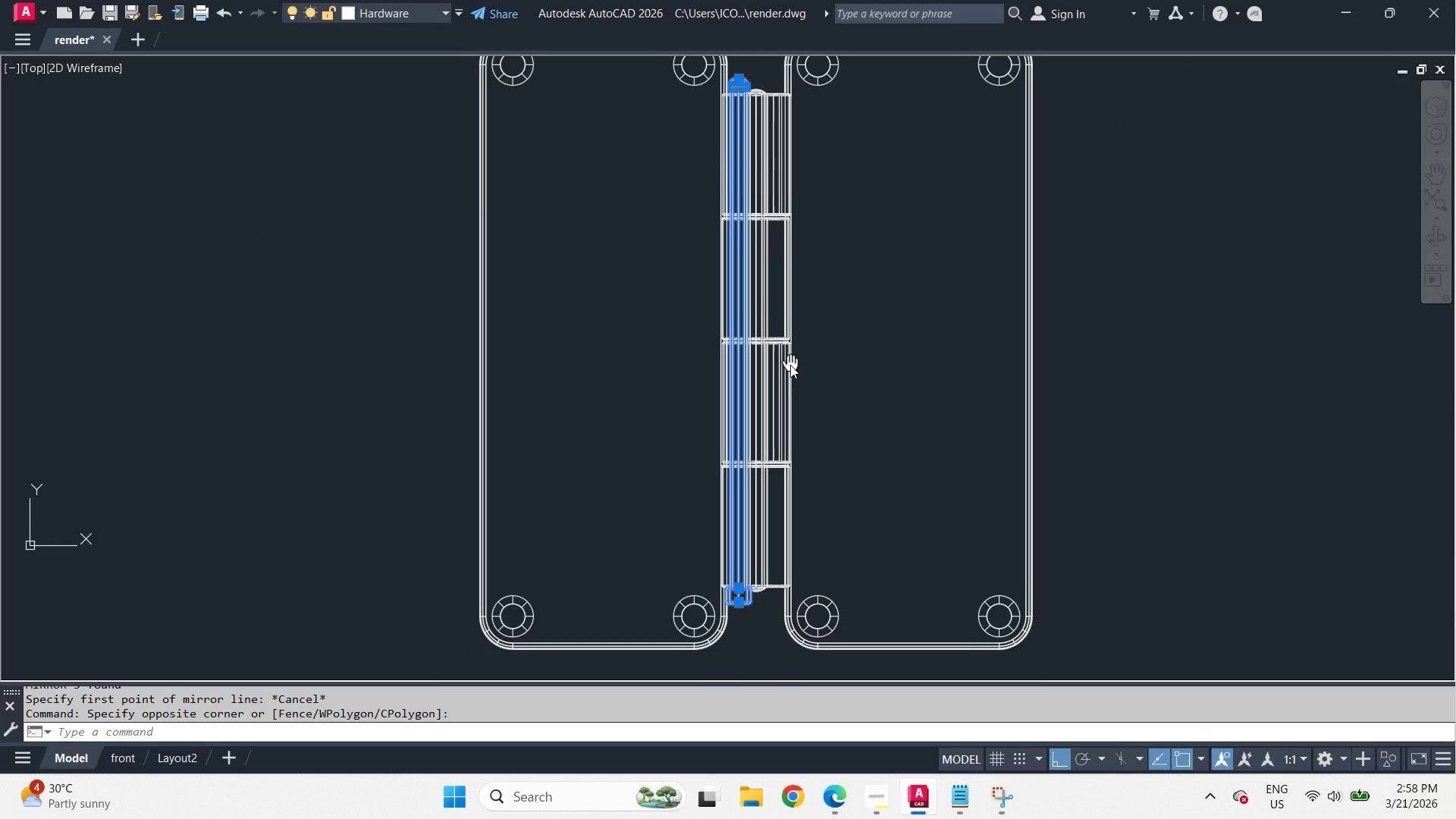 
key(Escape)
 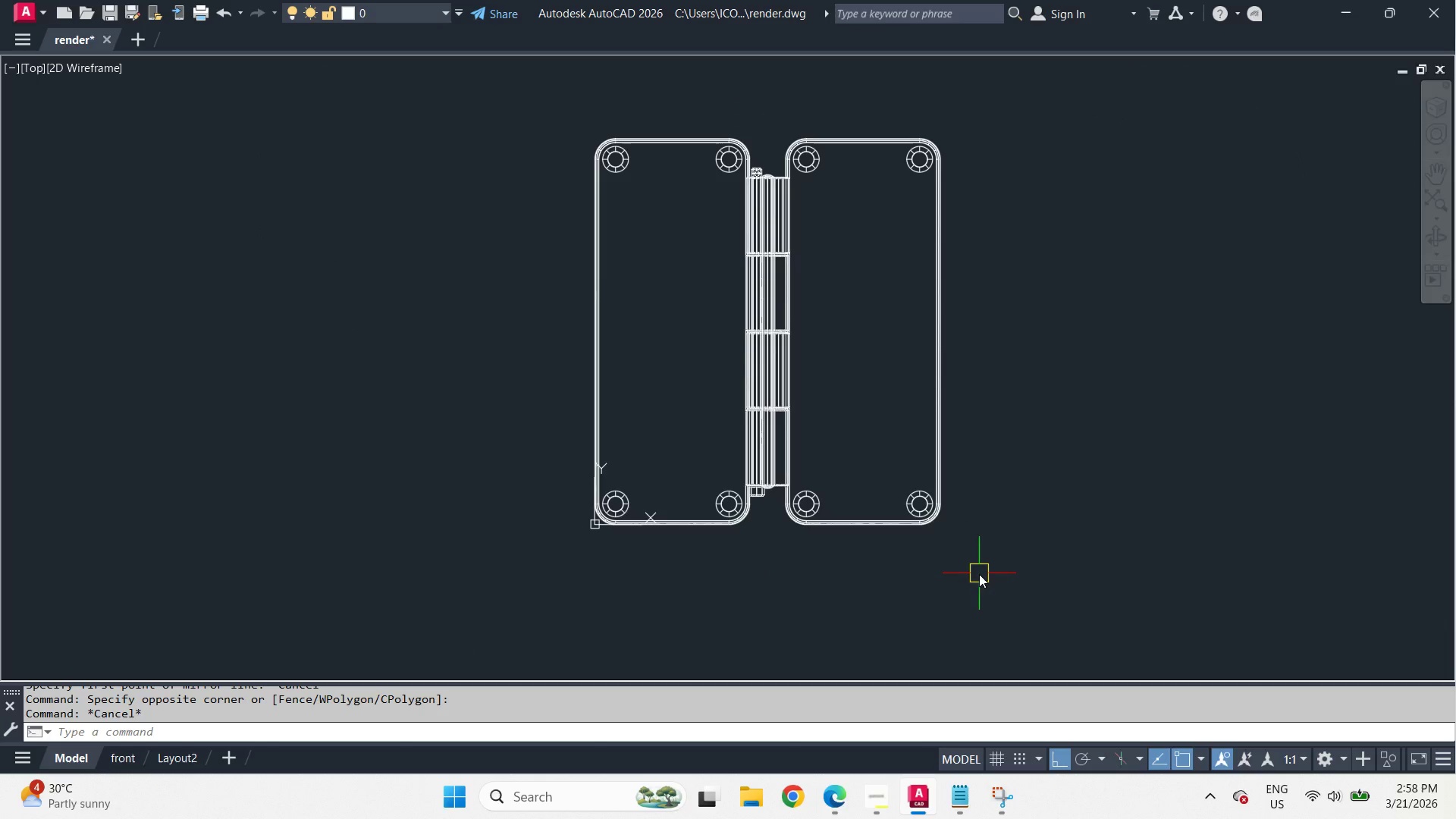 
scroll: coordinate [788, 300], scroll_direction: down, amount: 1.0
 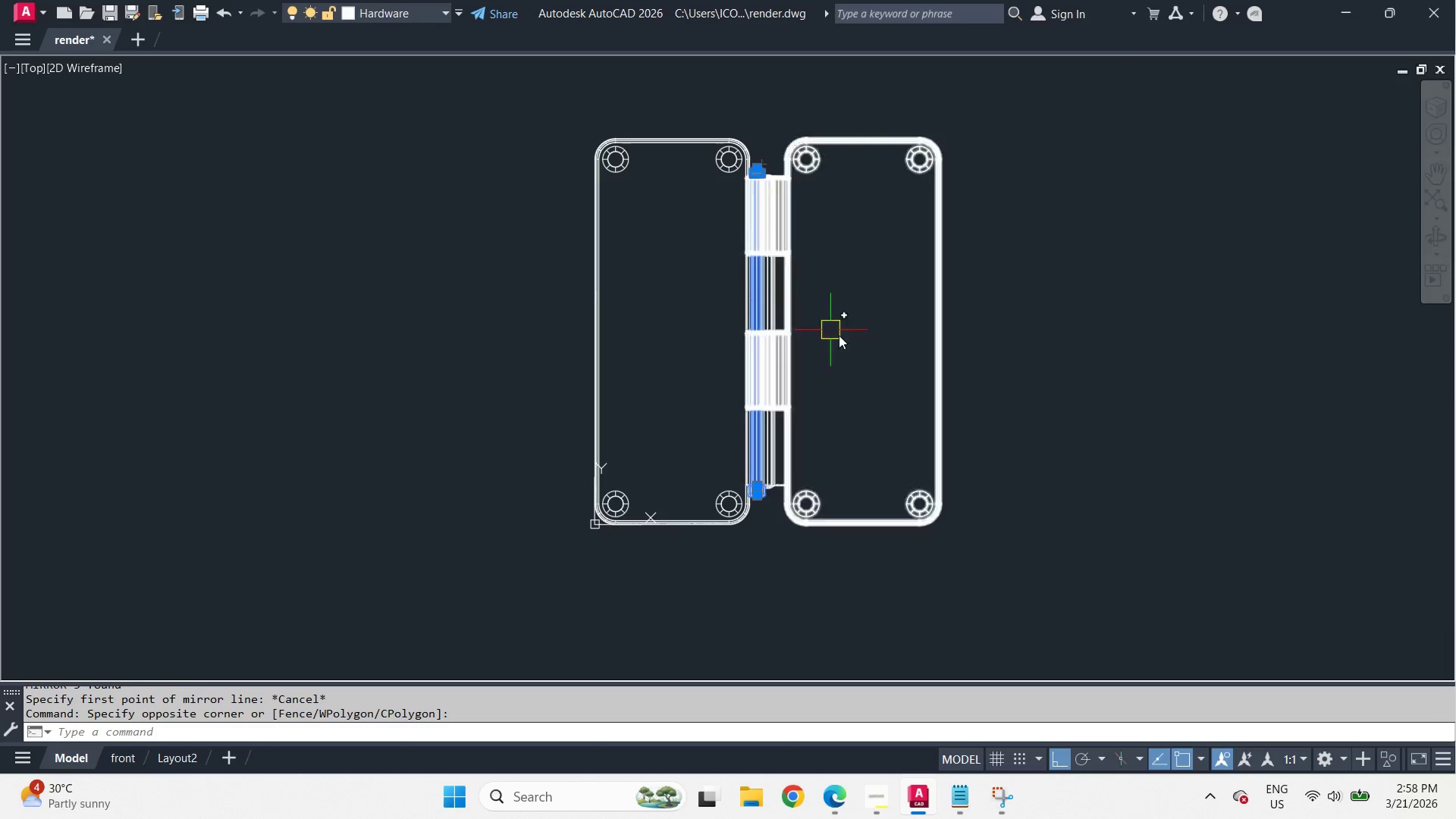 
left_click_drag(start_coordinate=[979, 574], to_coordinate=[972, 568])
 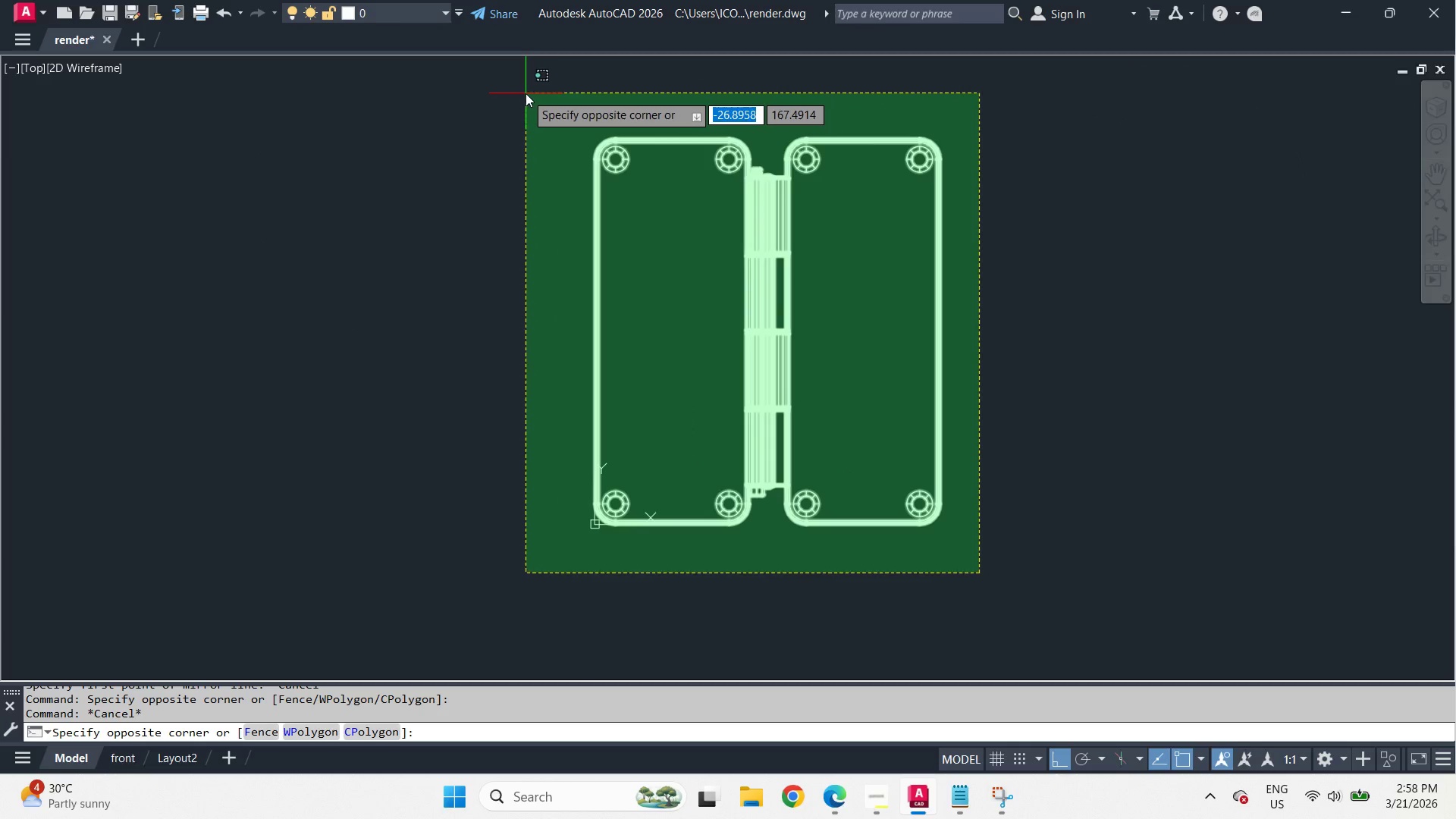 
left_click([526, 93])
 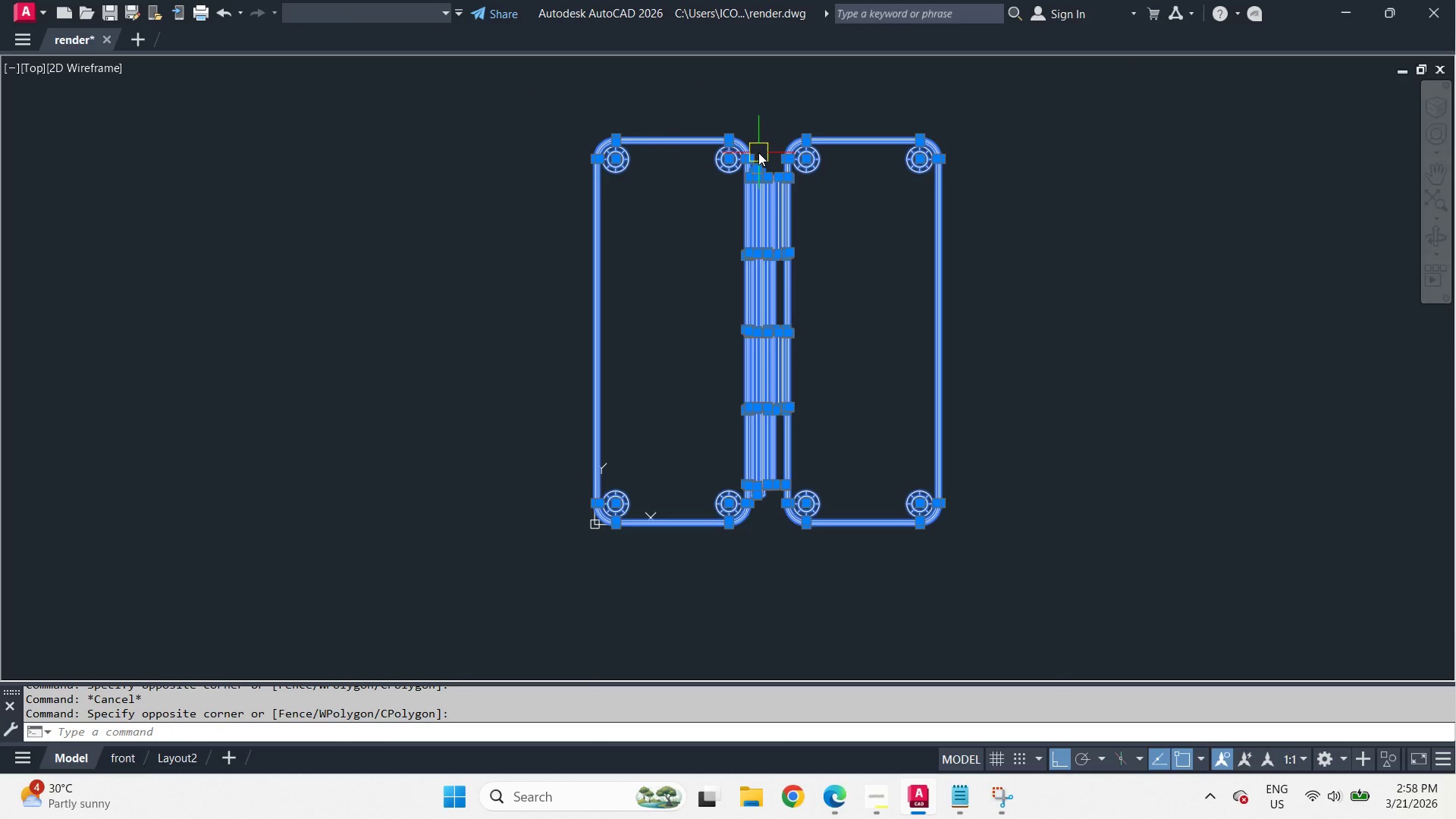 
scroll: coordinate [759, 152], scroll_direction: up, amount: 2.0
 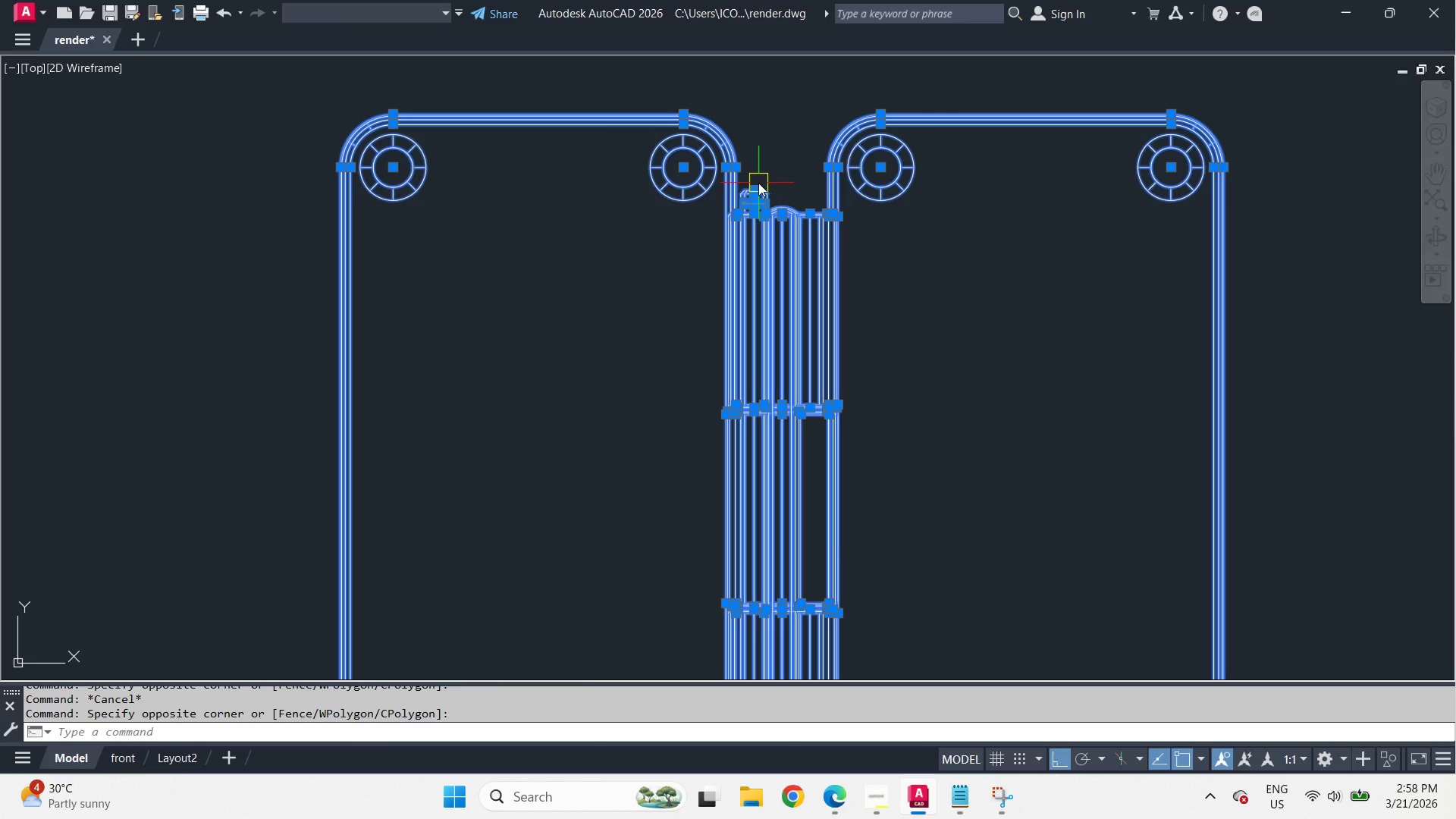 
hold_key(key=ShiftLeft, duration=1.36)
left_click_drag(start_coordinate=[778, 187], to_coordinate=[773, 190])
 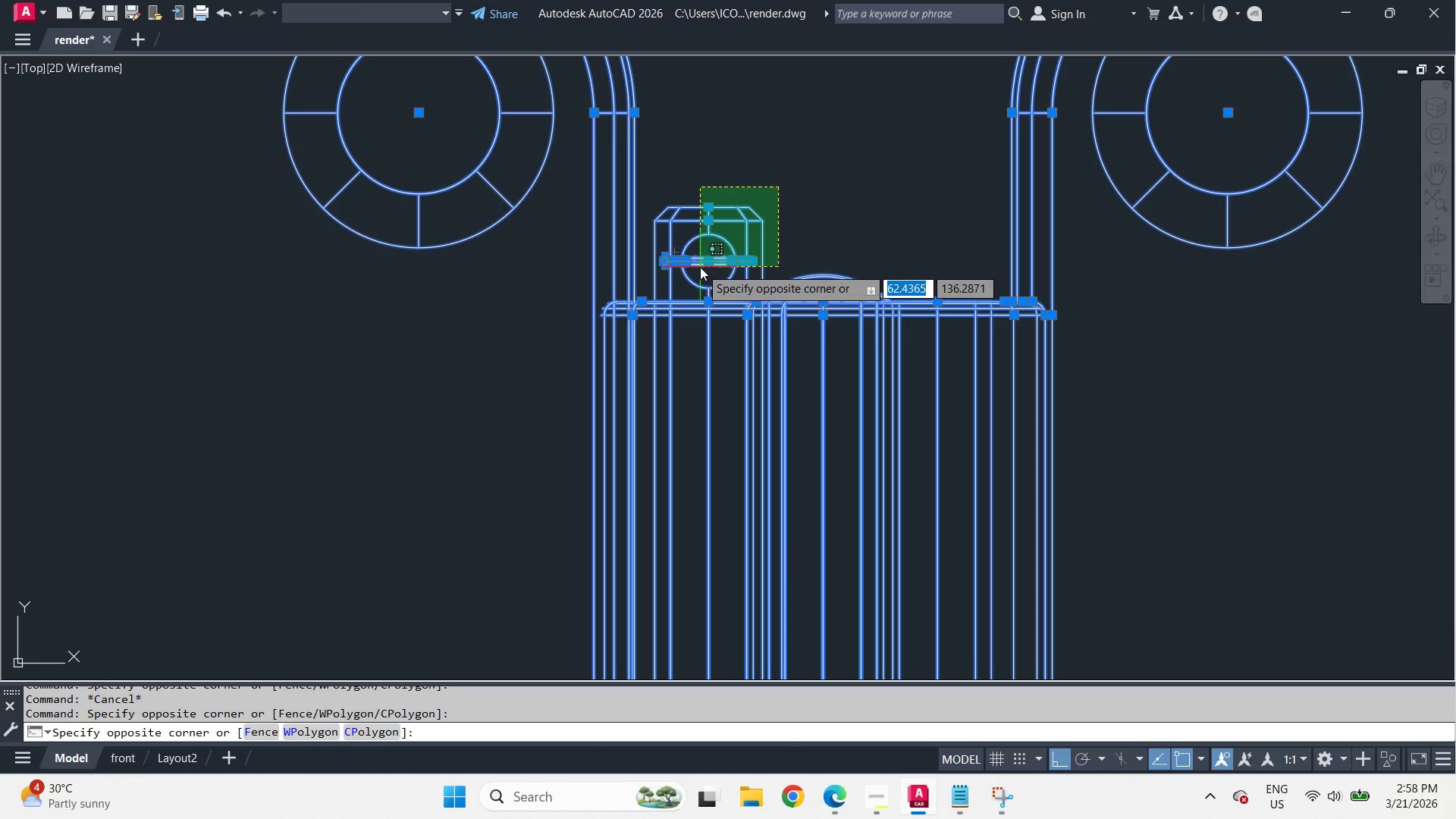 
scroll: coordinate [778, 190], scroll_direction: up, amount: 3.0
 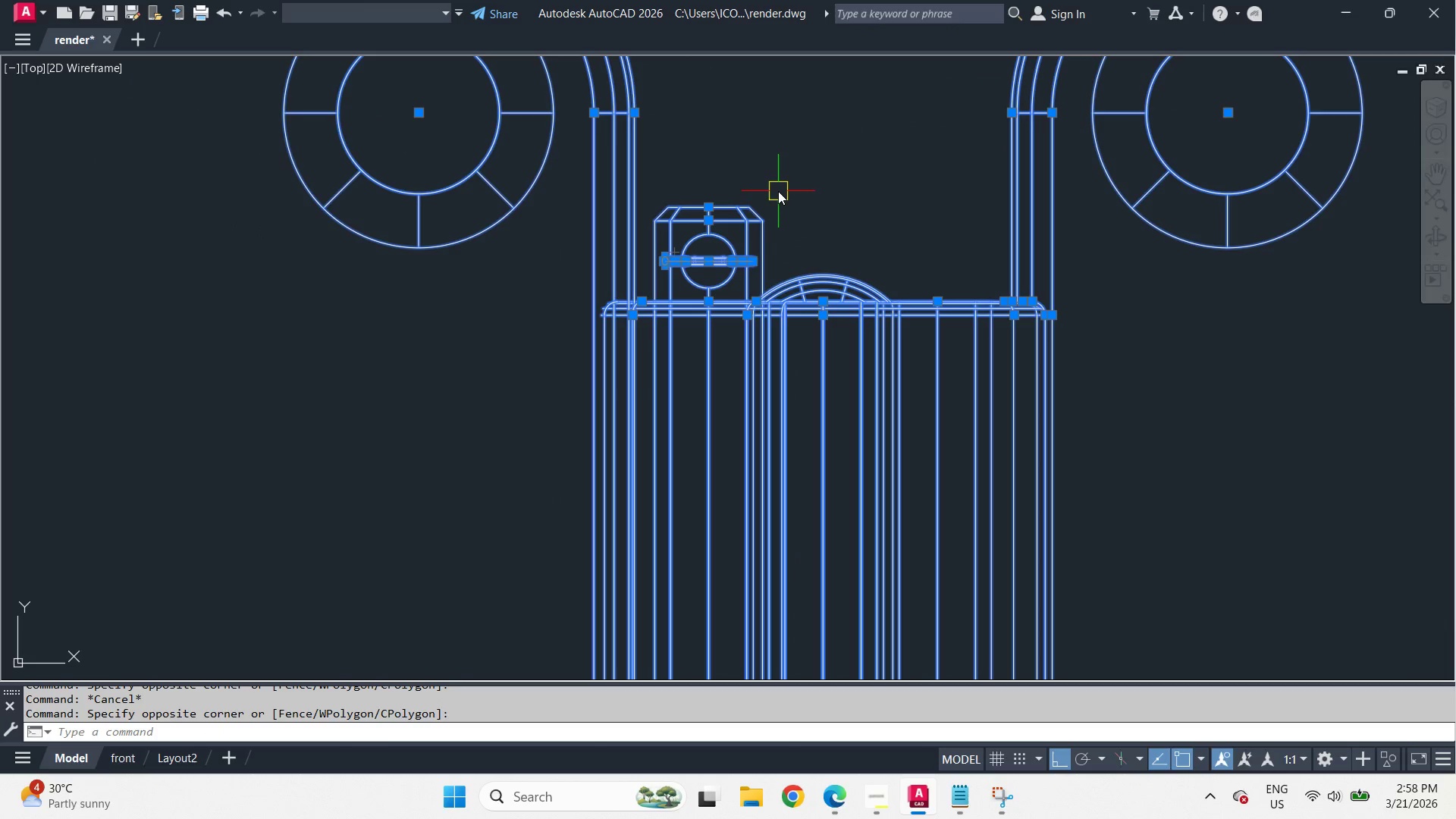 
left_click([700, 266])
 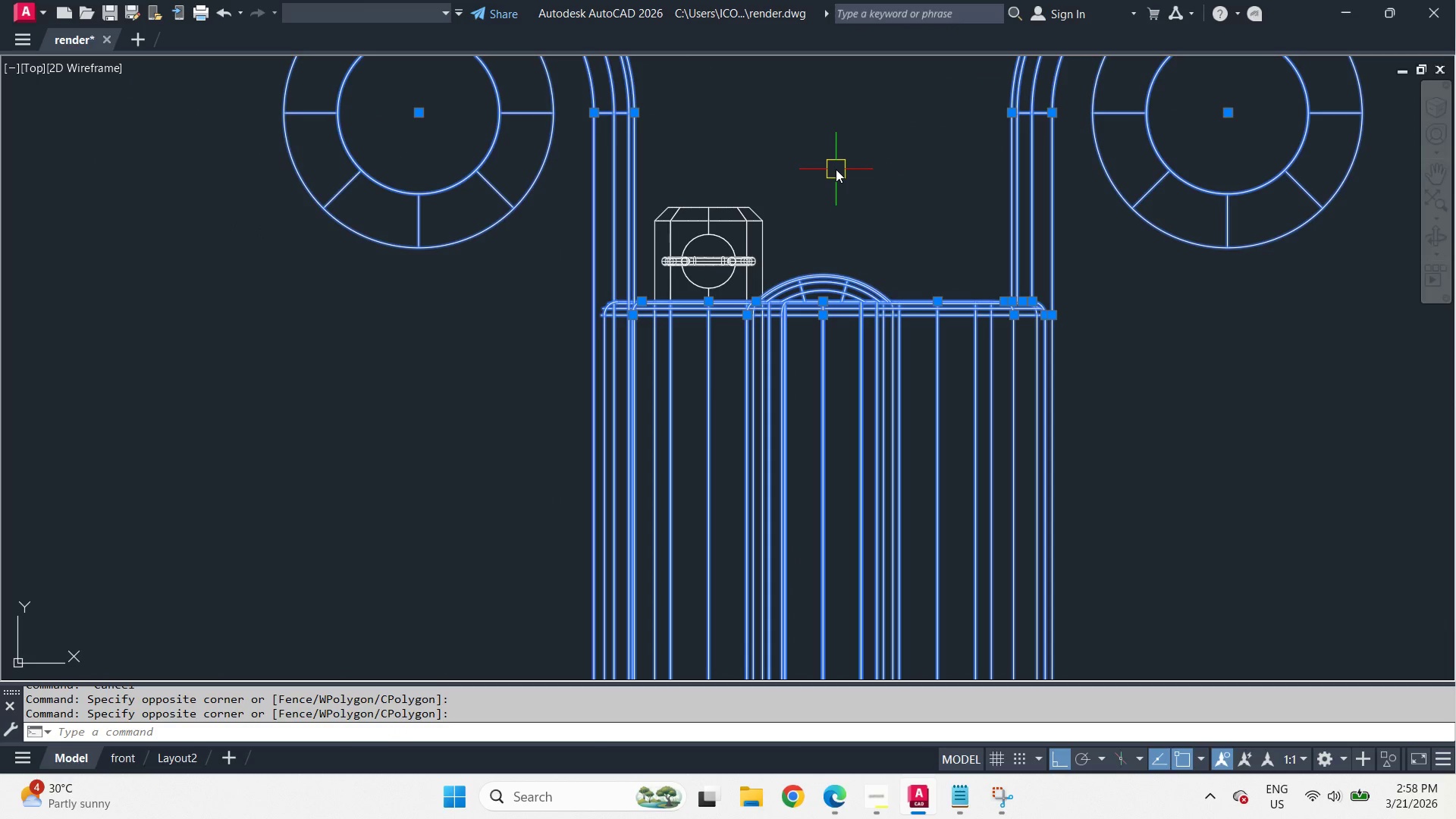 
type(mi )
 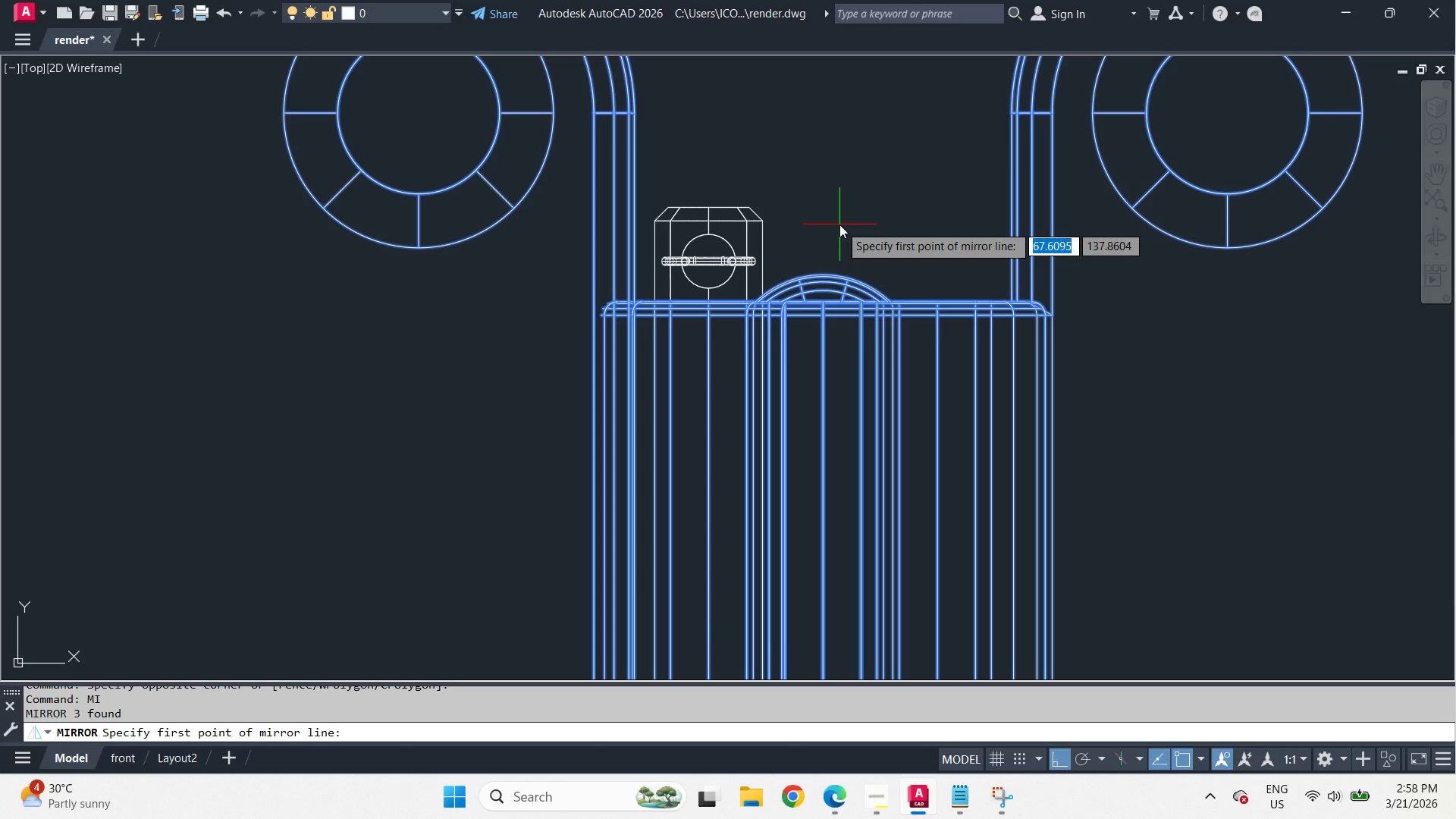 
type(cen )
 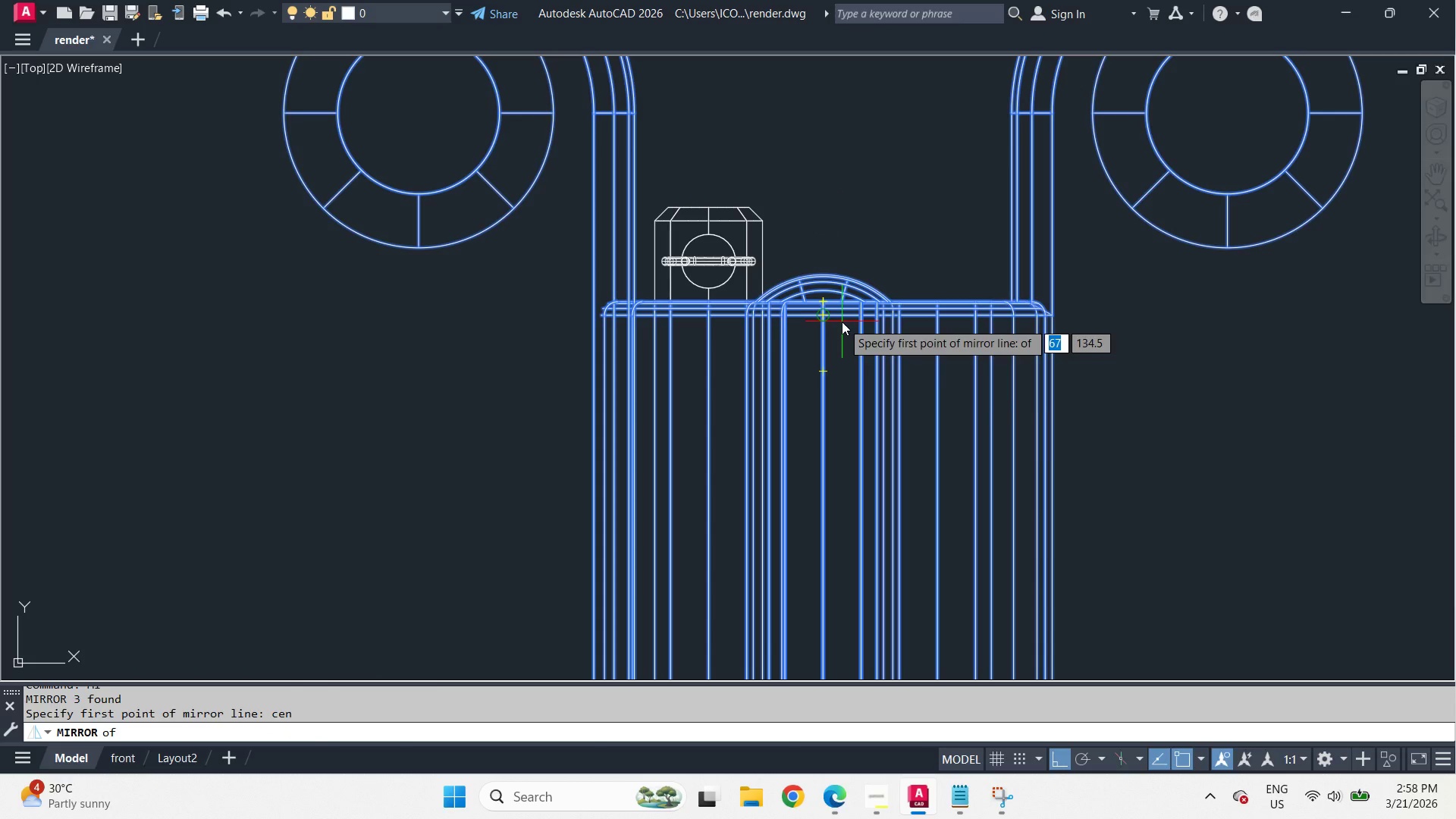 
left_click_drag(start_coordinate=[842, 322], to_coordinate=[842, 316])
 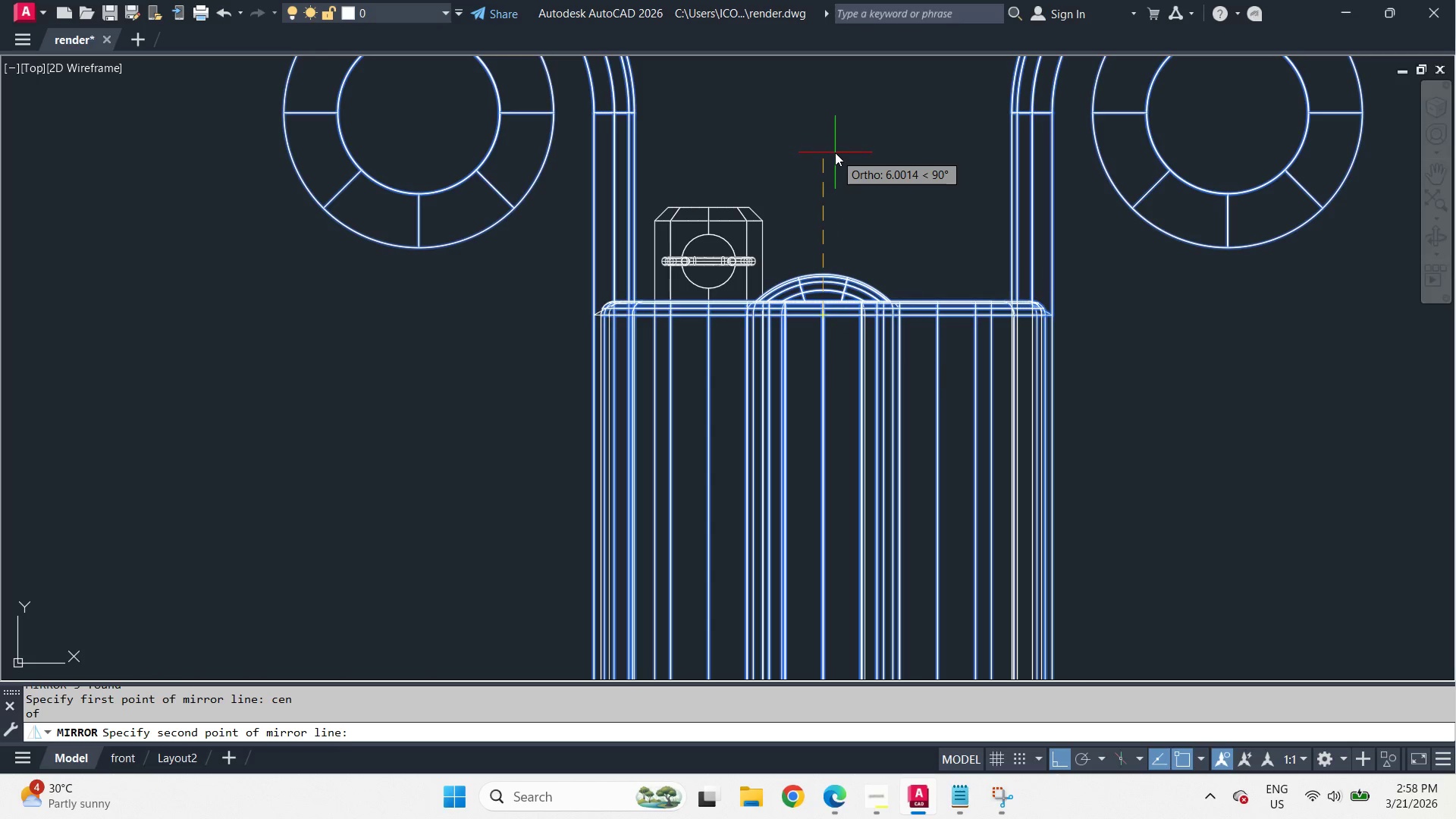 
left_click([835, 152])
 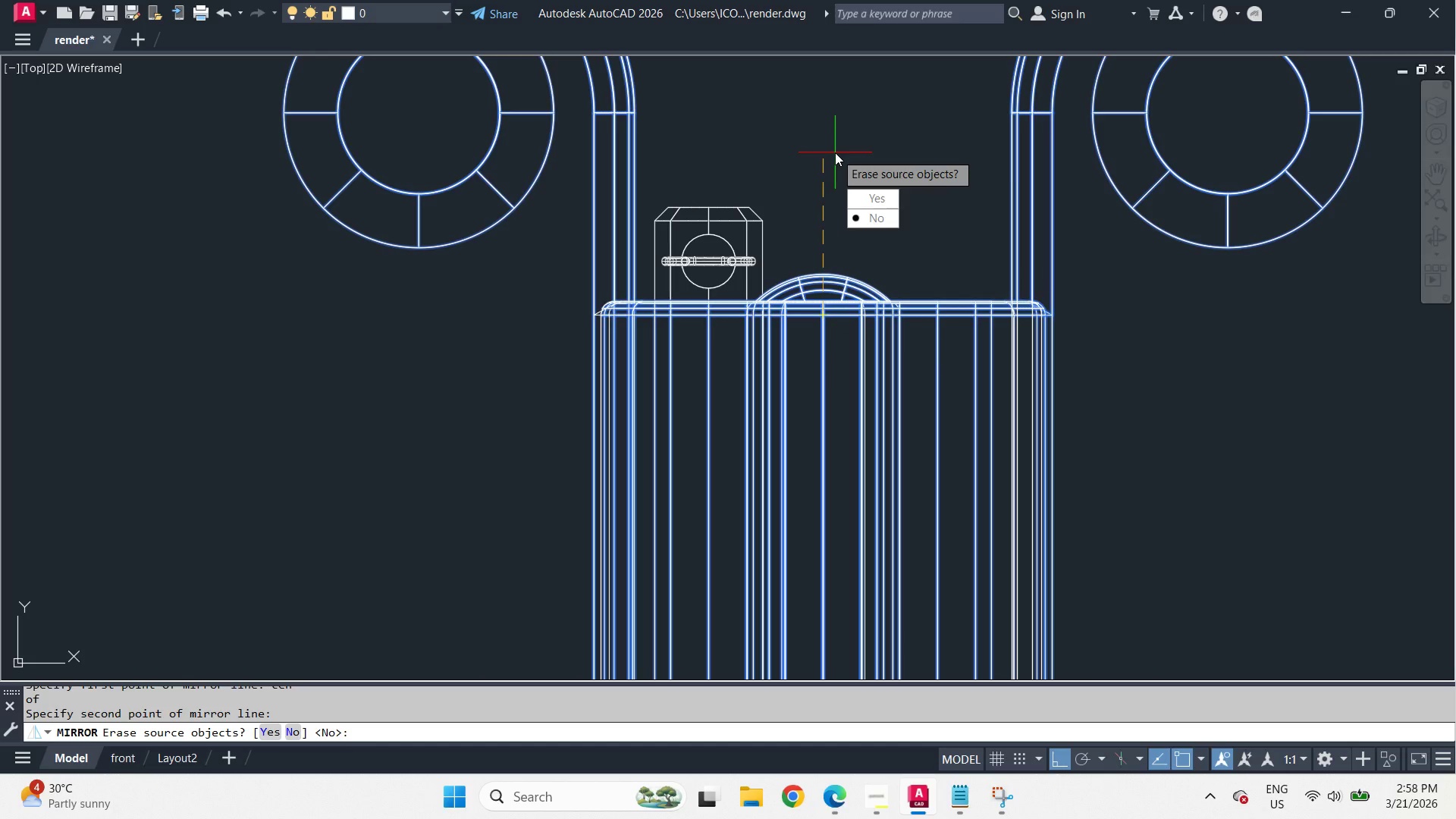 
key(Y)
 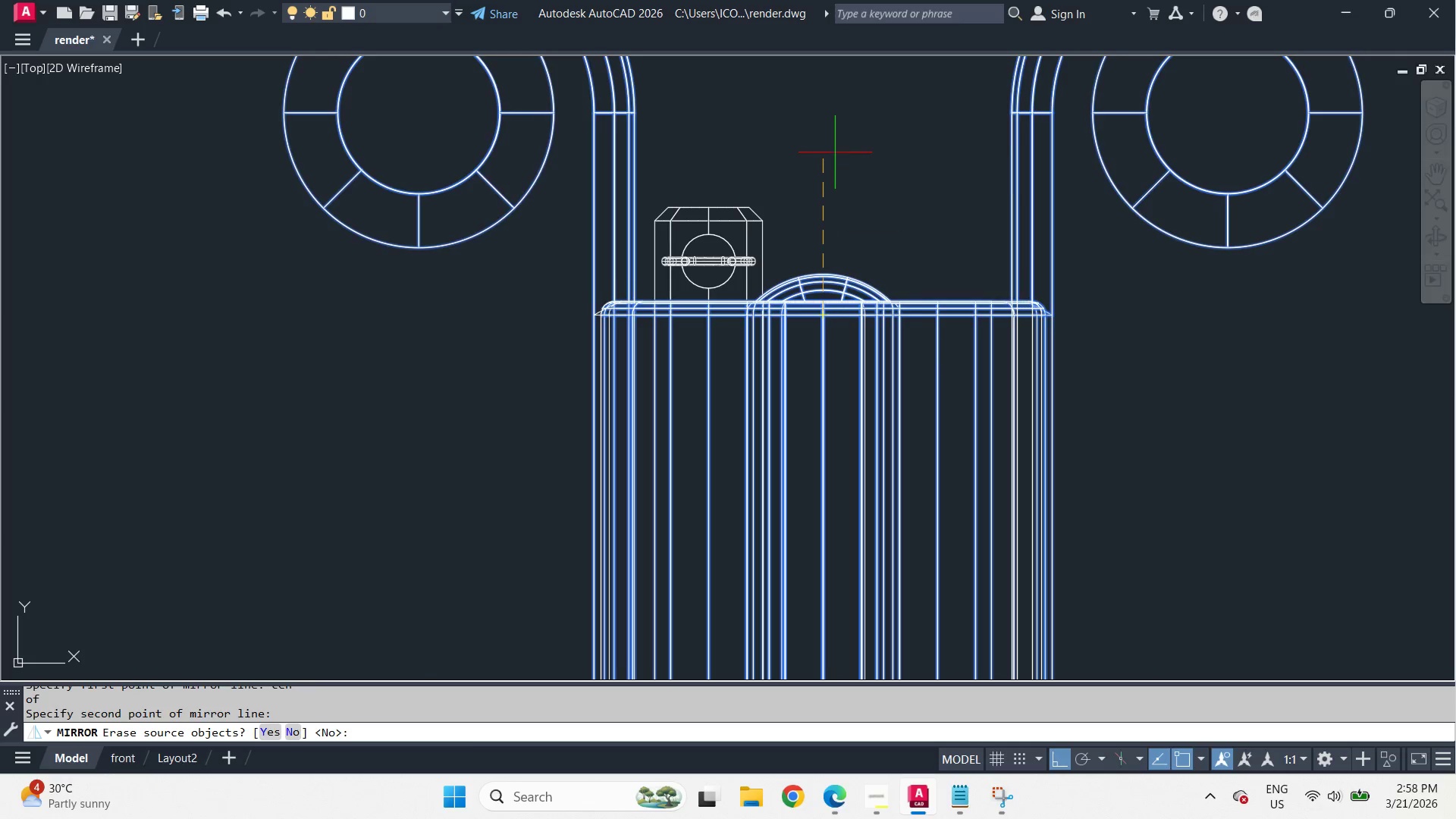 
key(Space)
 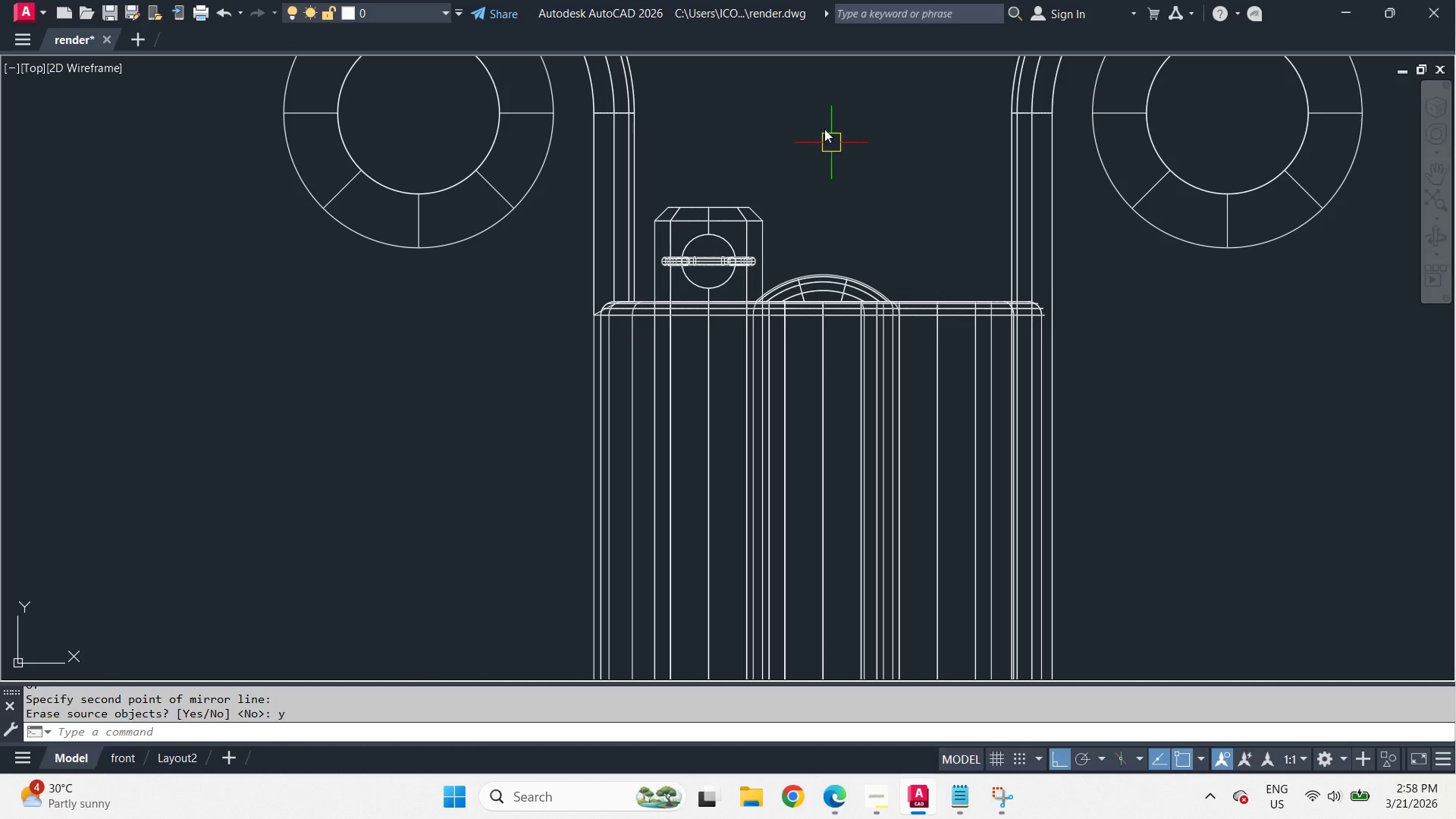 
hold_key(key=ShiftLeft, duration=3.31)
 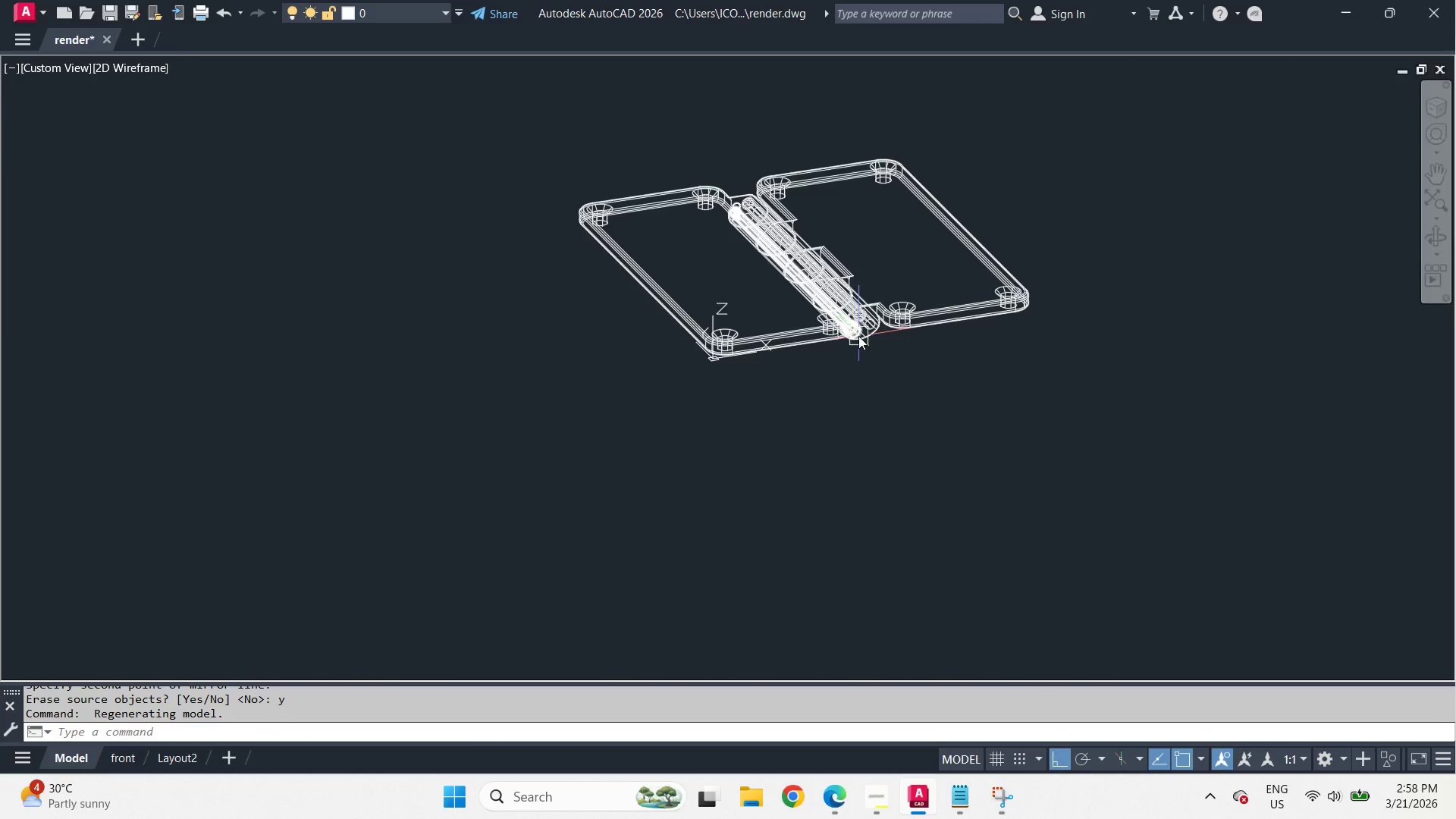 
scroll: coordinate [821, 112], scroll_direction: down, amount: 5.0
 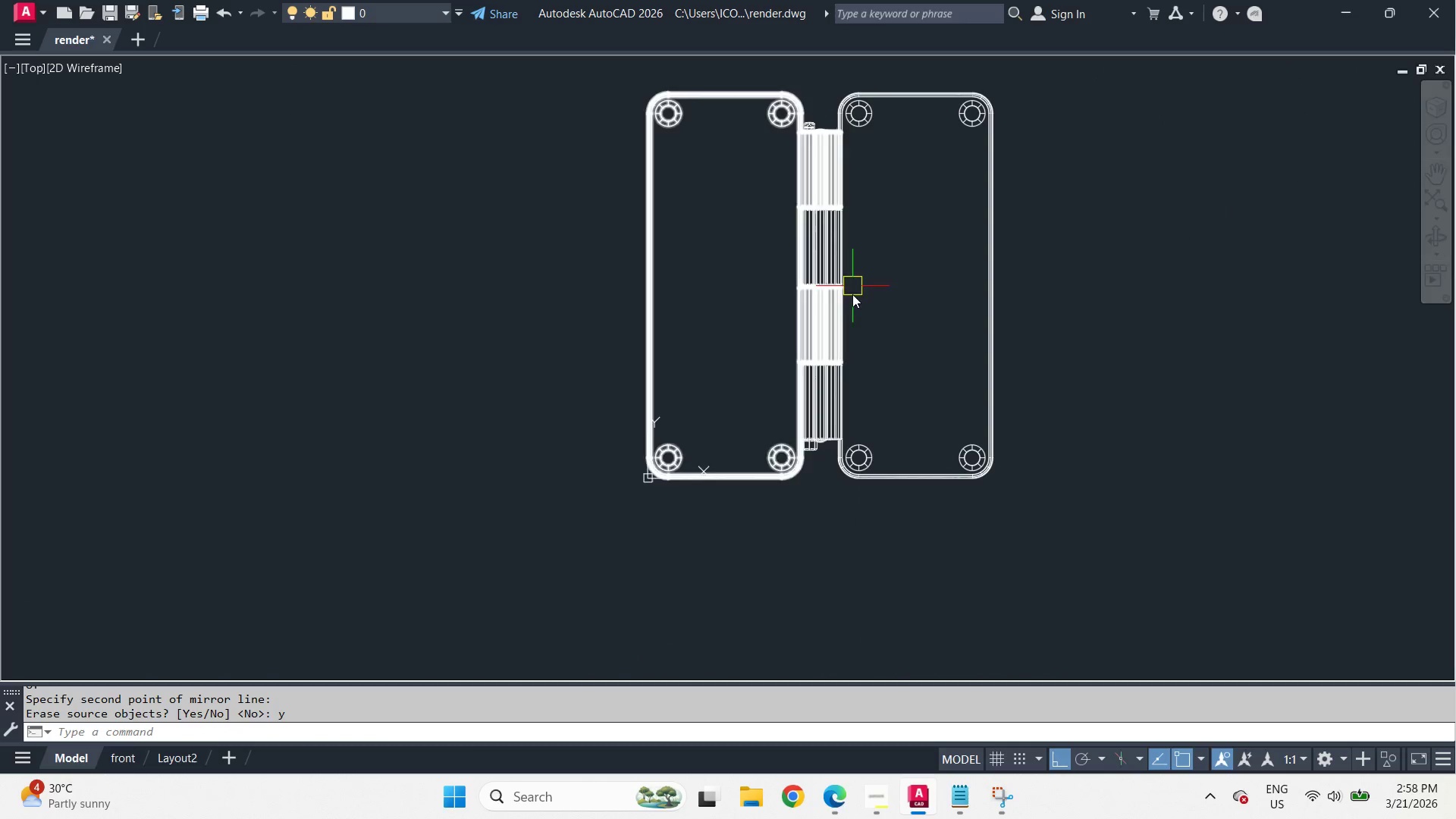 
scroll: coordinate [922, 287], scroll_direction: up, amount: 6.0
 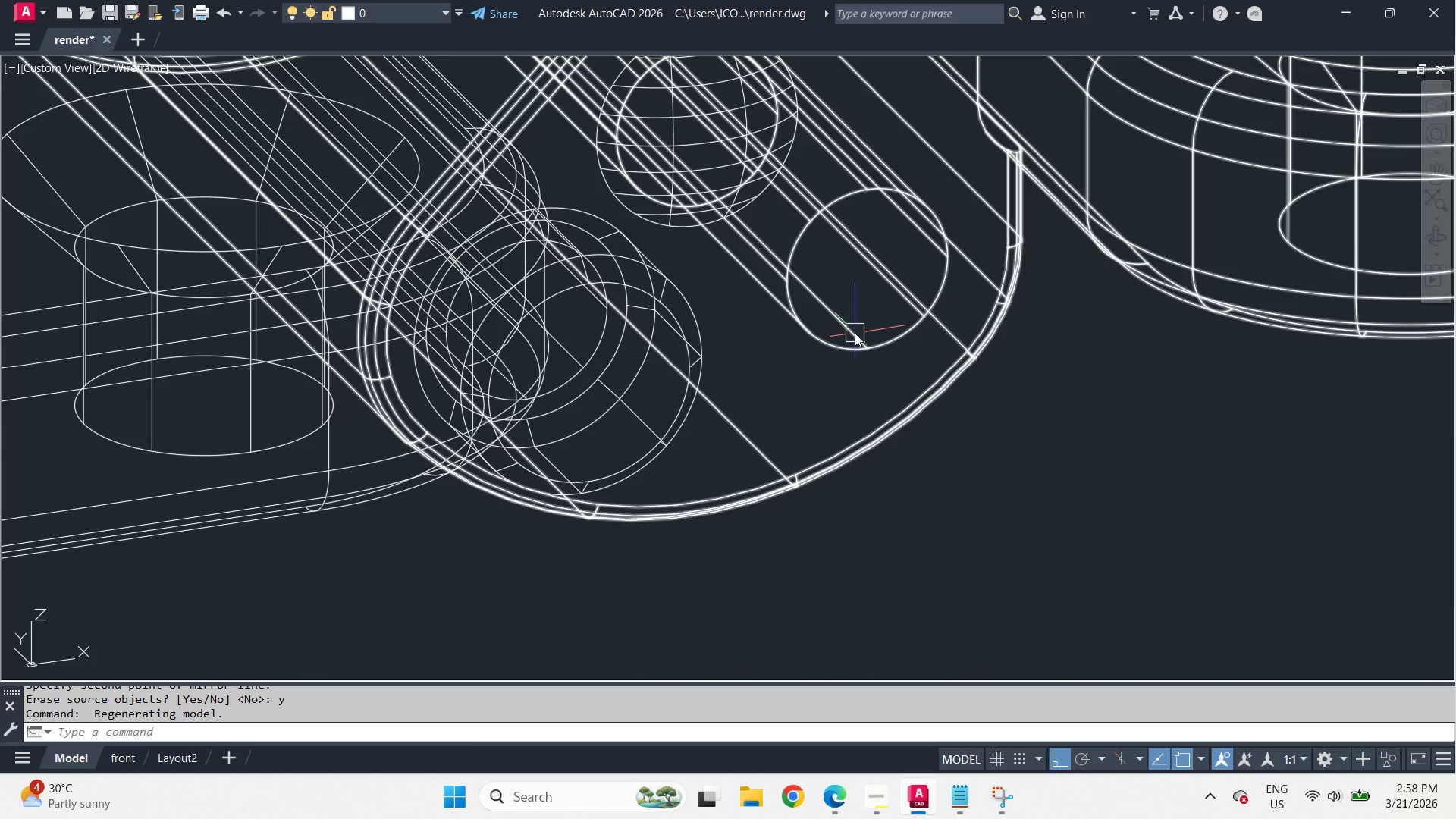 
scroll: coordinate [864, 400], scroll_direction: down, amount: 3.0
 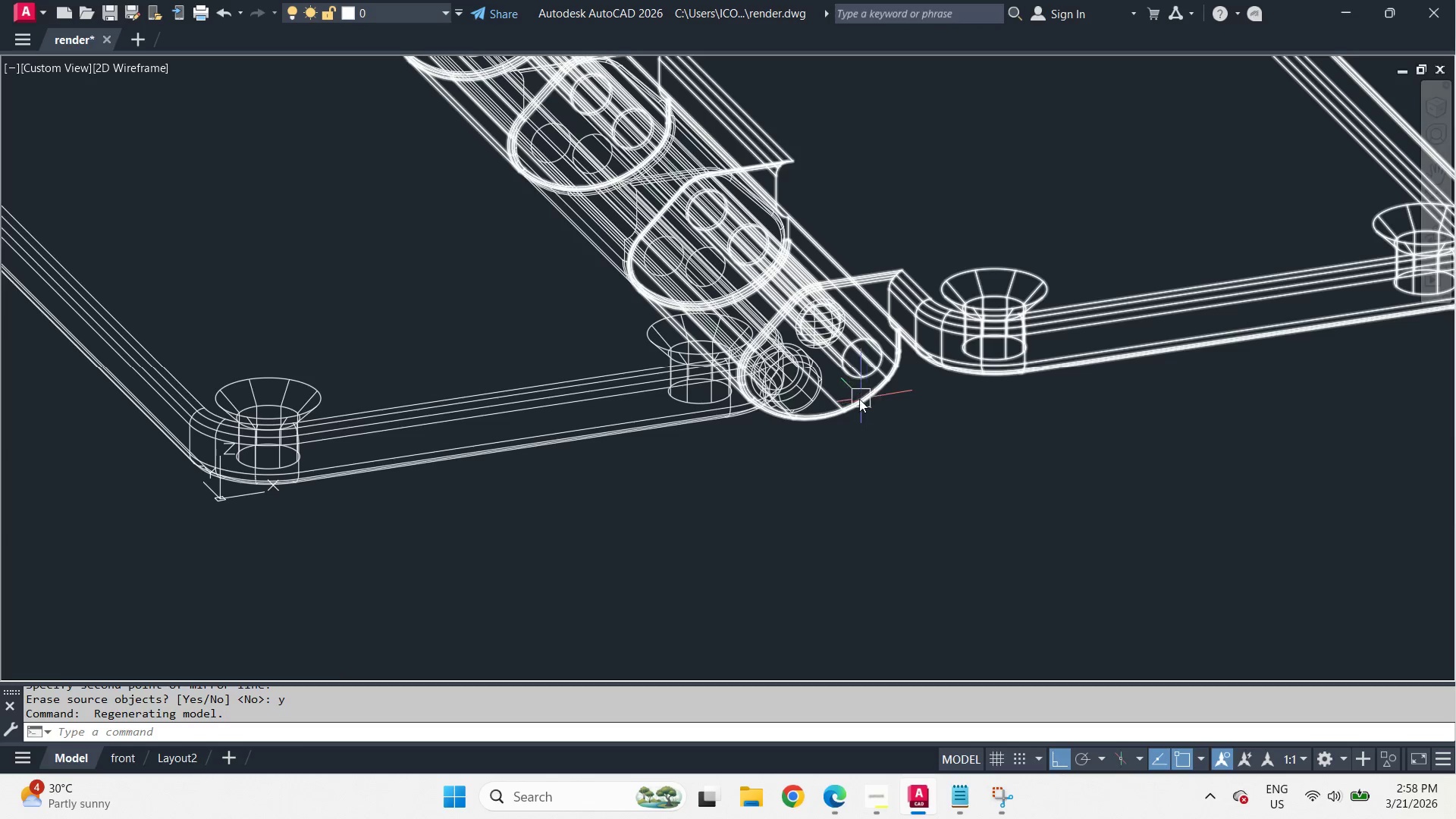 
scroll: coordinate [809, 389], scroll_direction: up, amount: 2.0
 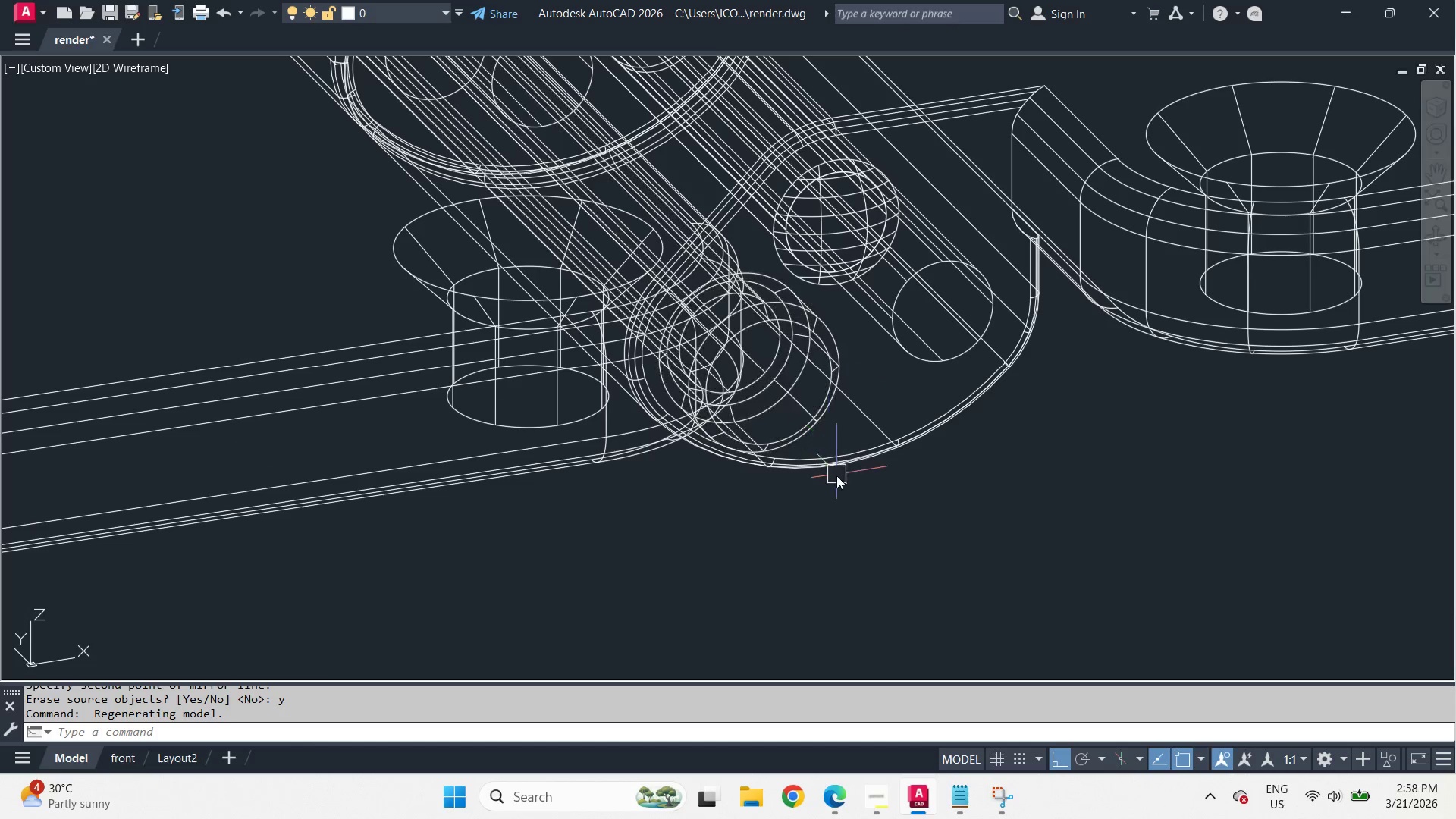 
hold_key(key=ShiftLeft, duration=0.8)
 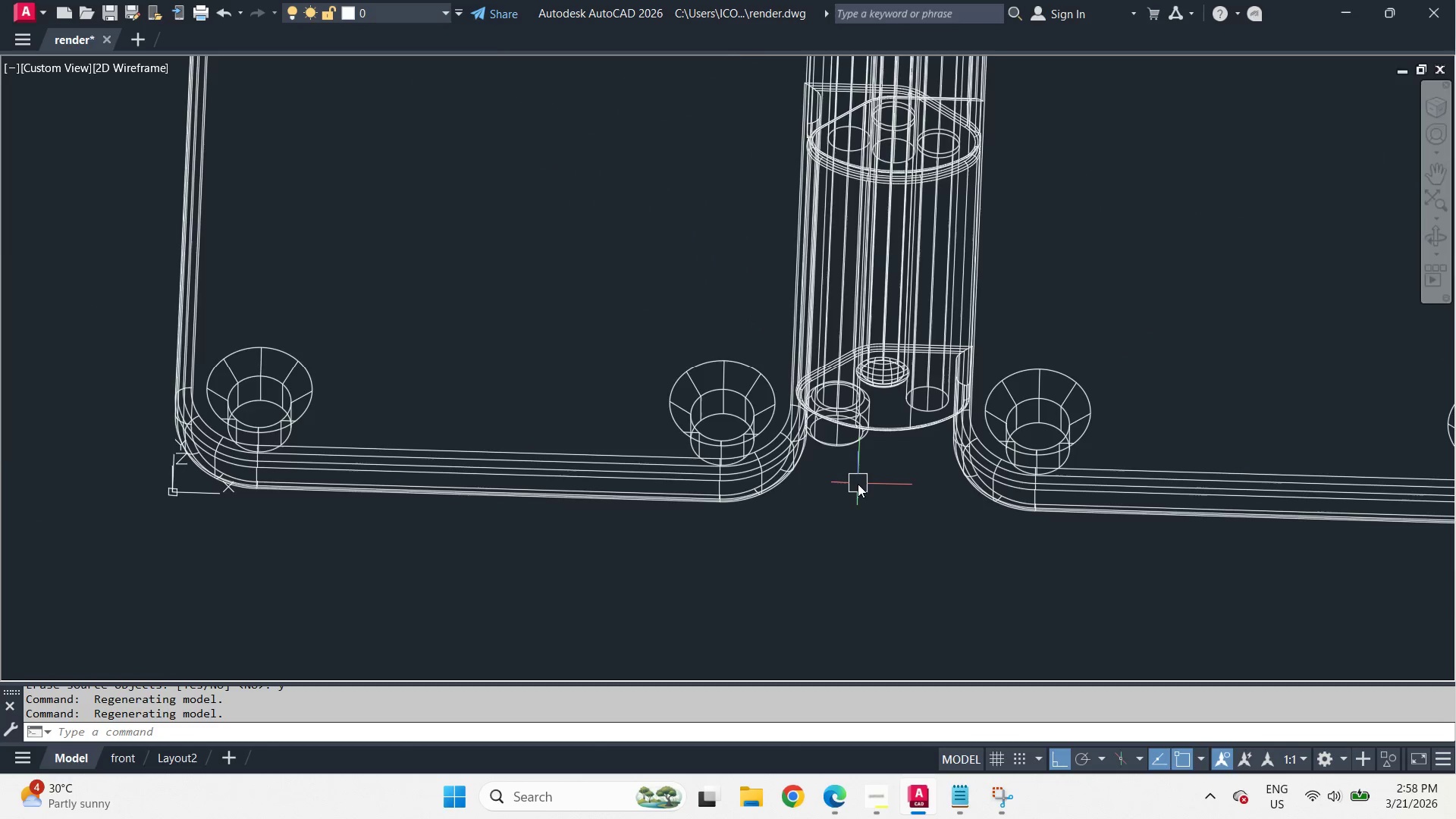 
scroll: coordinate [846, 484], scroll_direction: down, amount: 2.0
 